 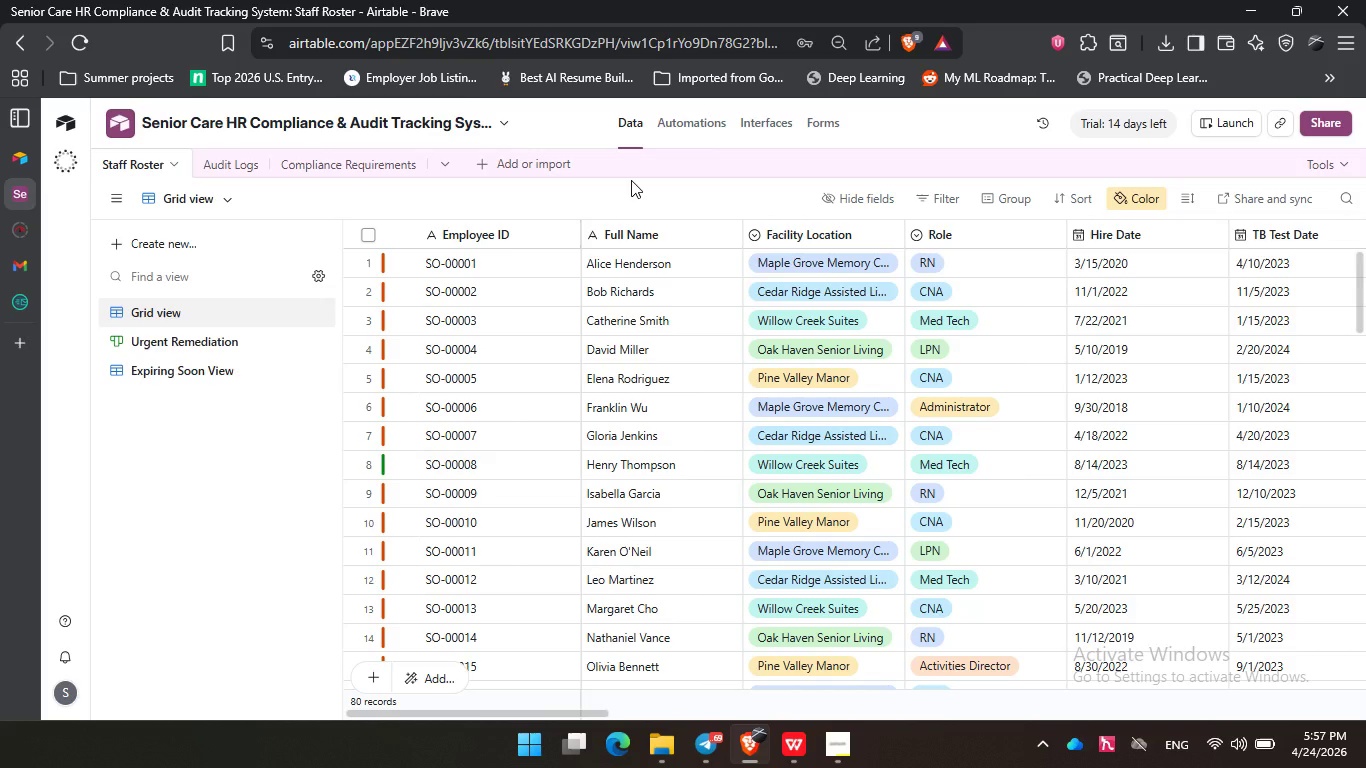 
scroll: coordinate [639, 399], scroll_direction: up, amount: 3.0
 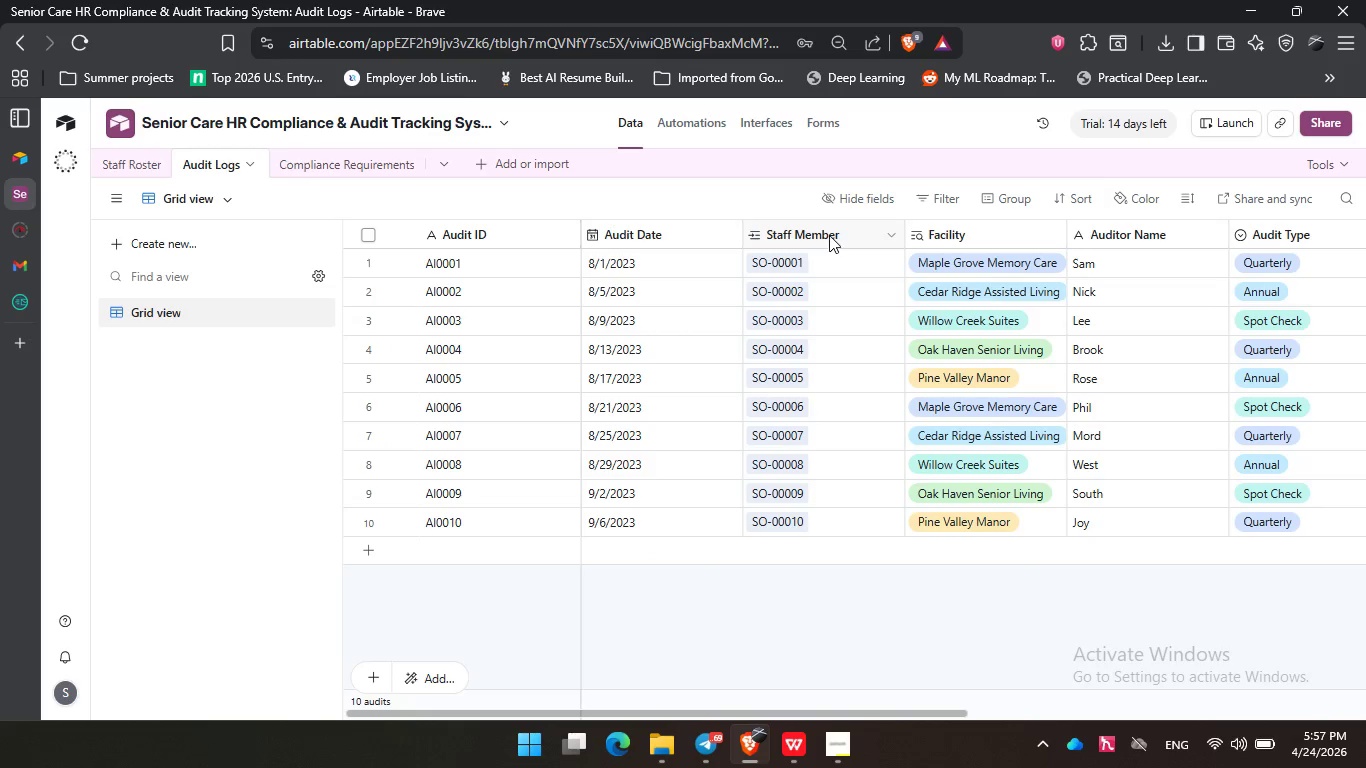 
double_click([828, 233])
 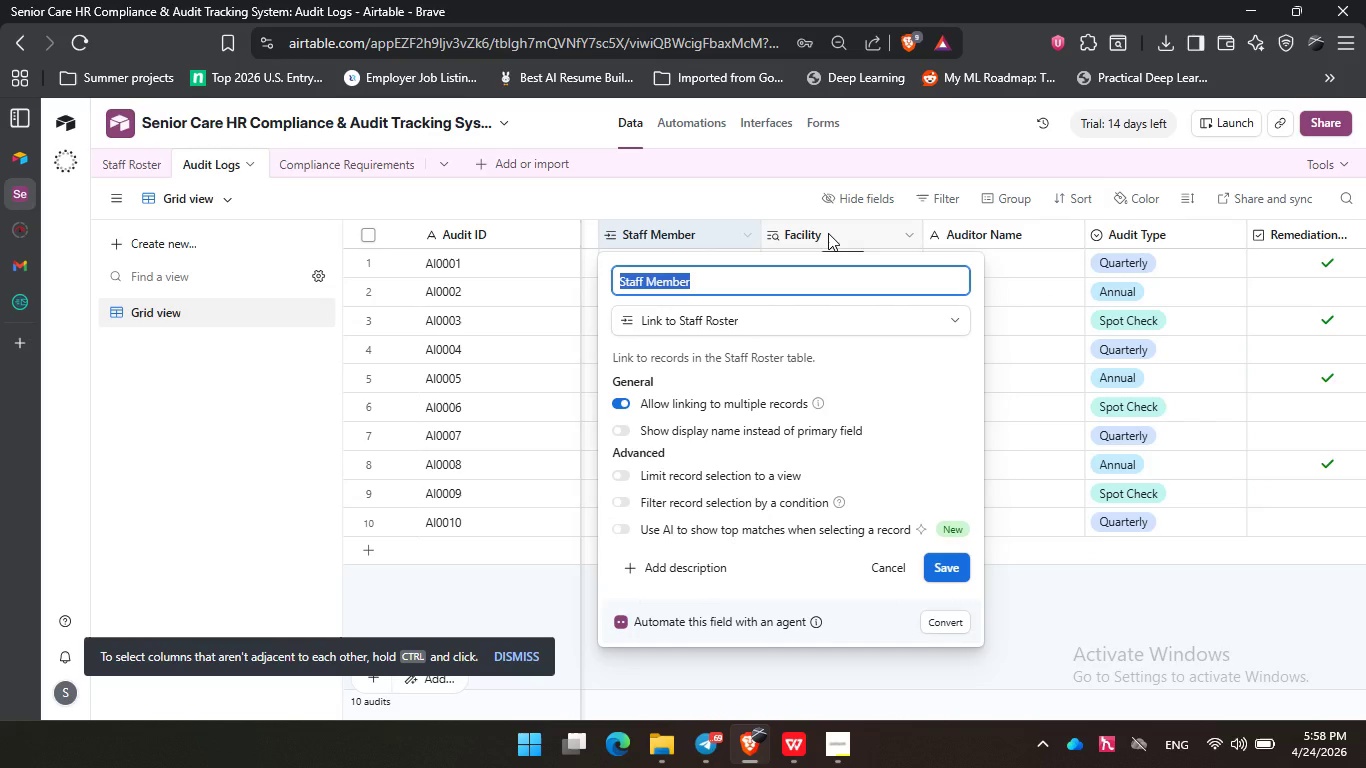 
wait(11.8)
 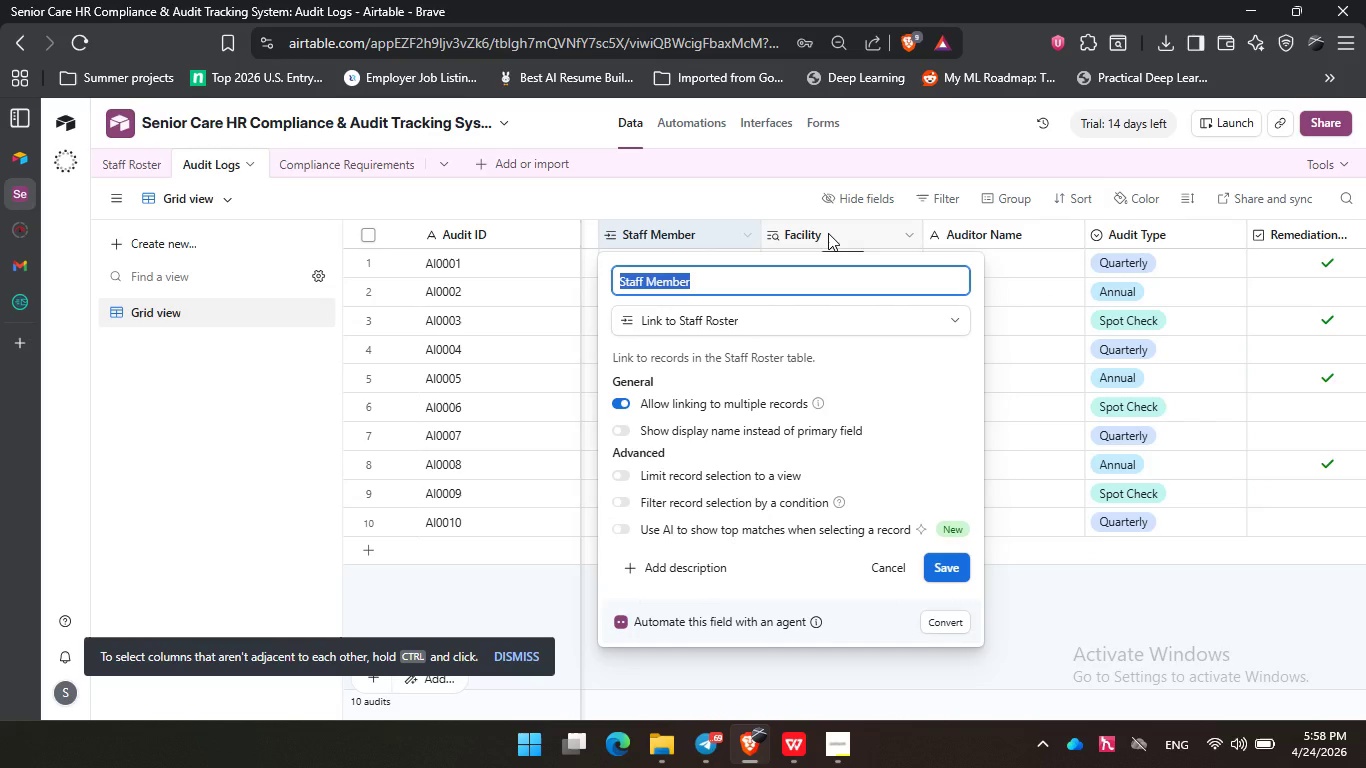 
left_click([769, 289])
 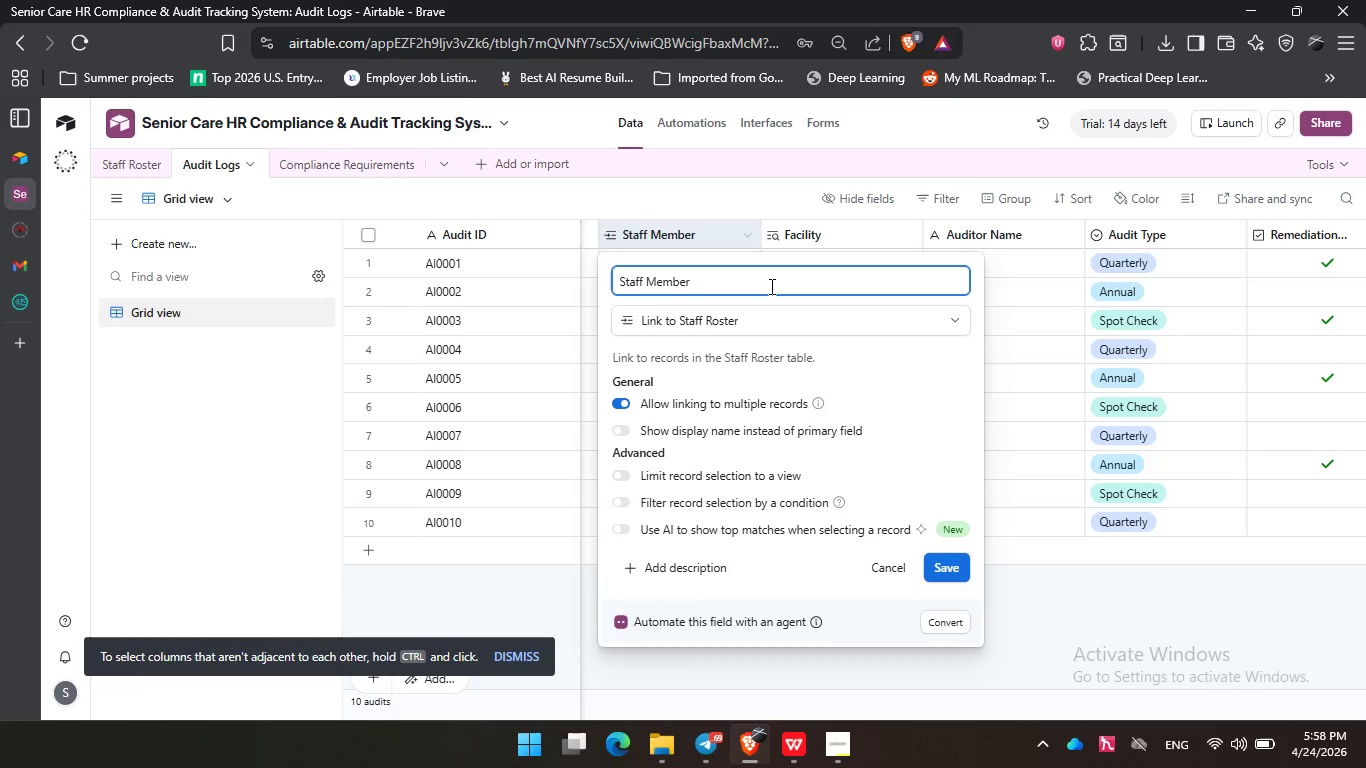 
key(PrintScreen)
 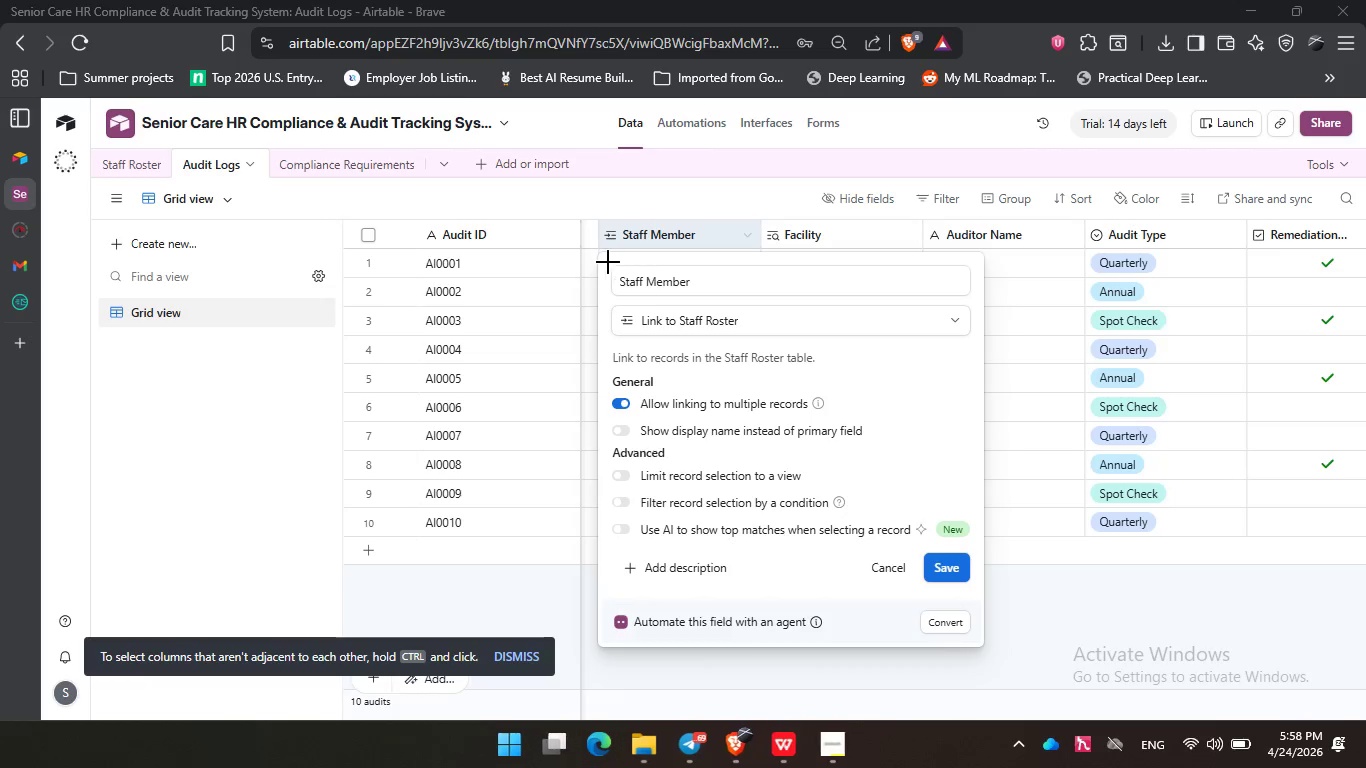 
left_click_drag(start_coordinate=[602, 262], to_coordinate=[978, 604])
 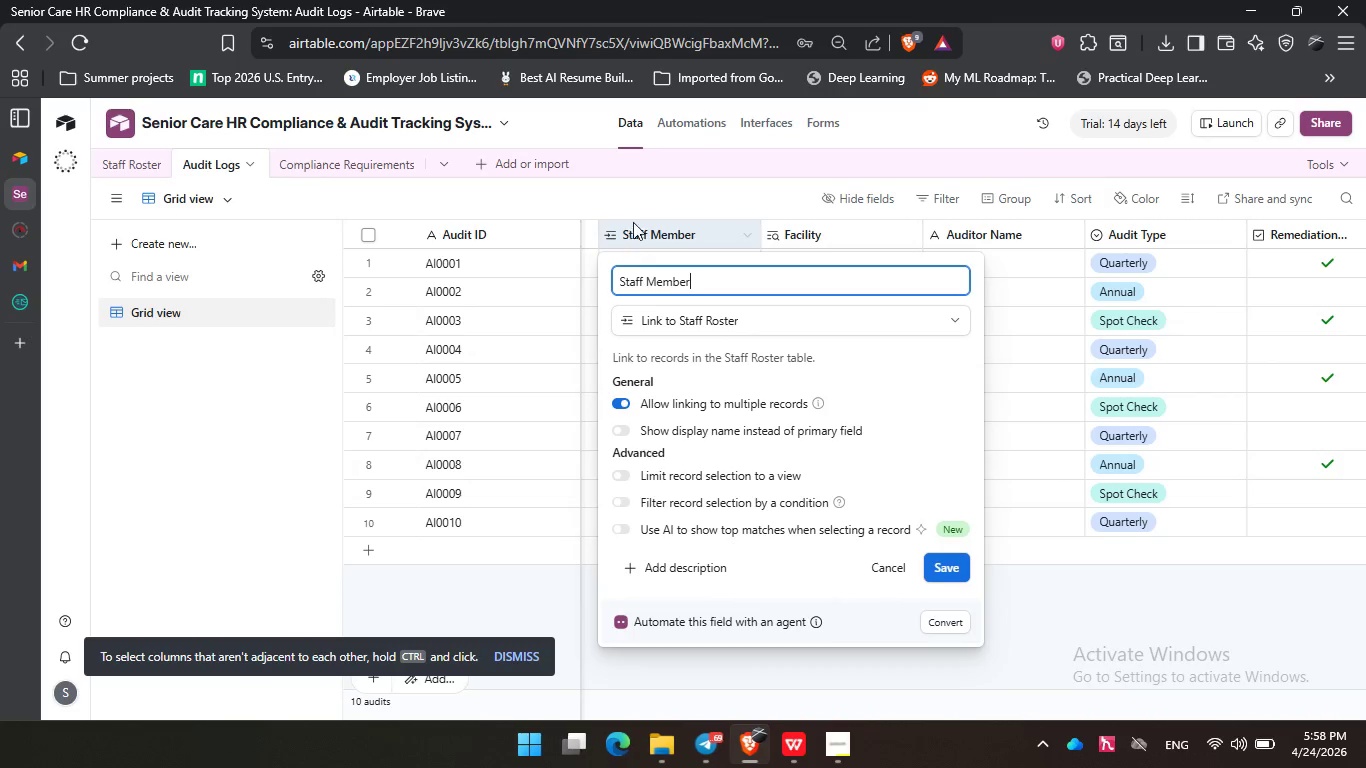 
left_click([645, 198])
 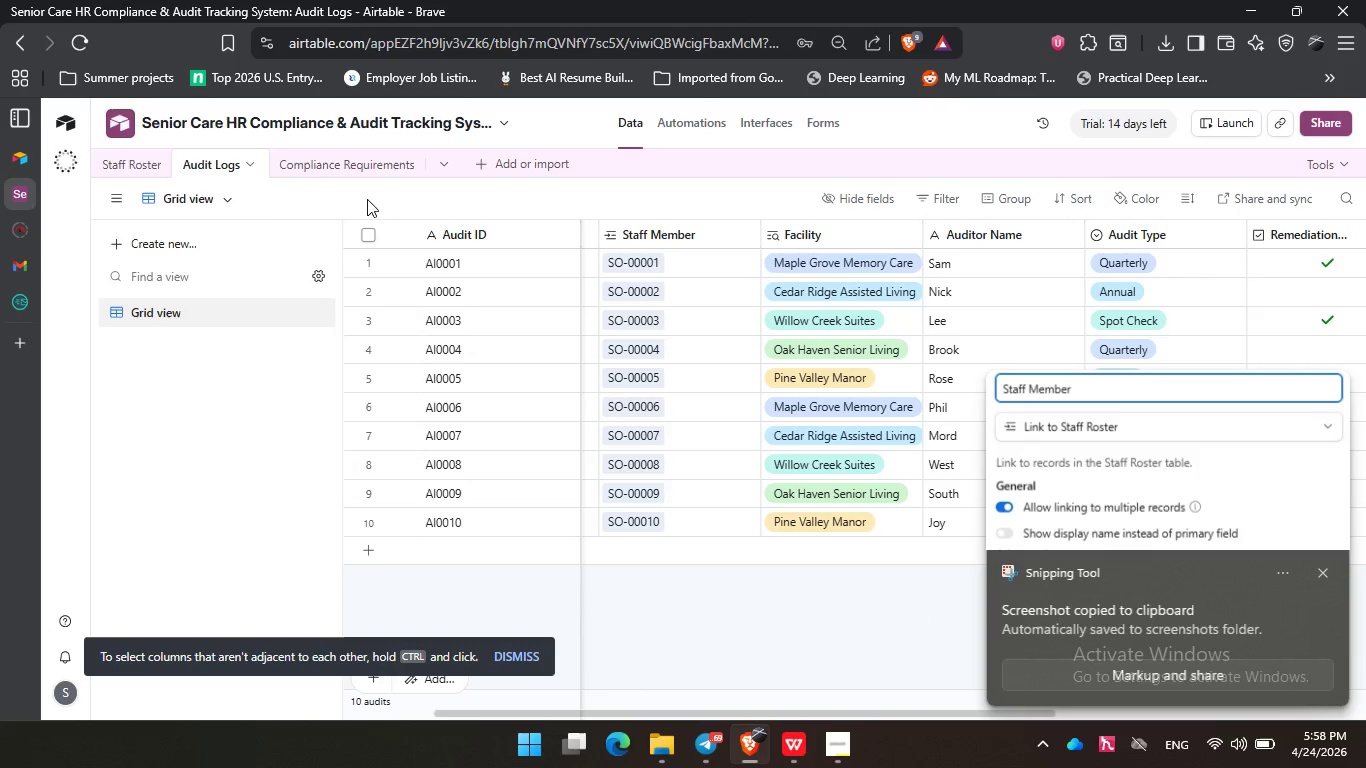 
left_click([117, 151])
 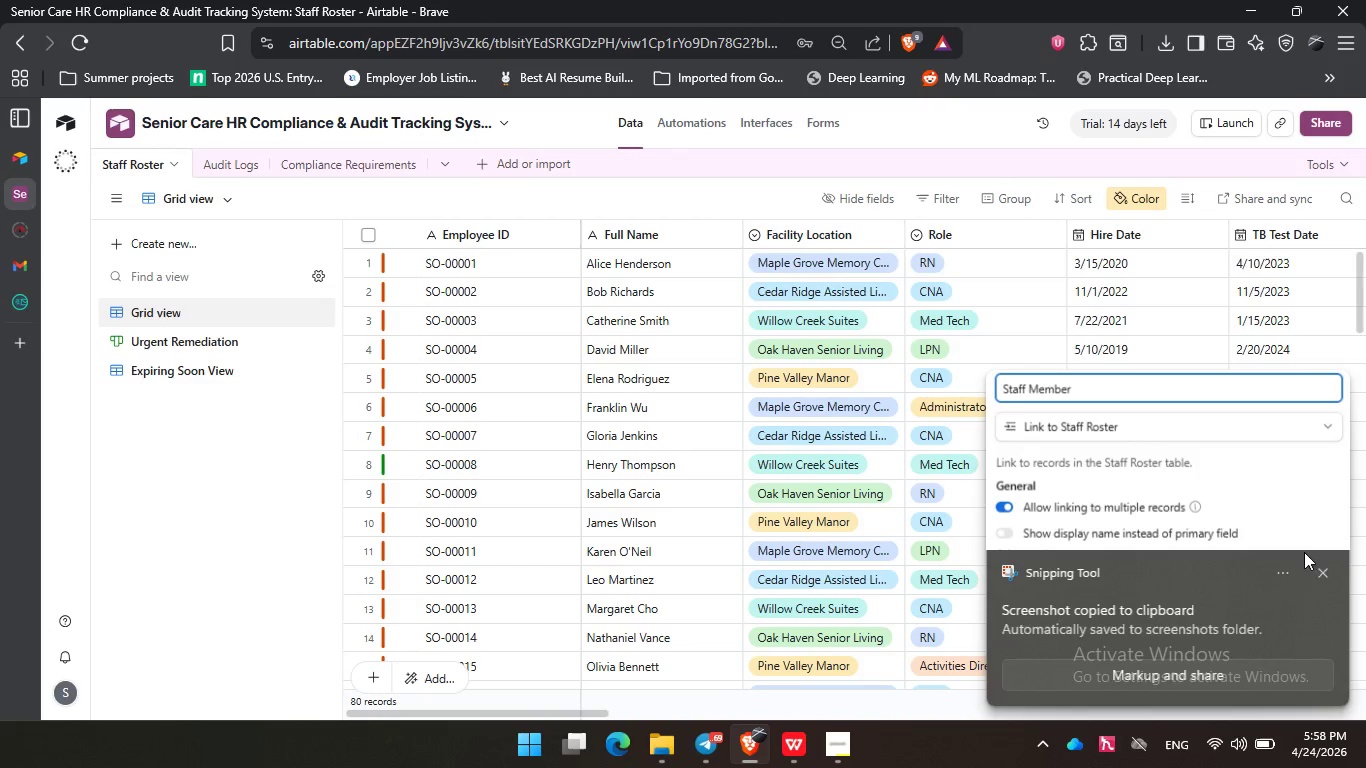 
left_click([1320, 571])
 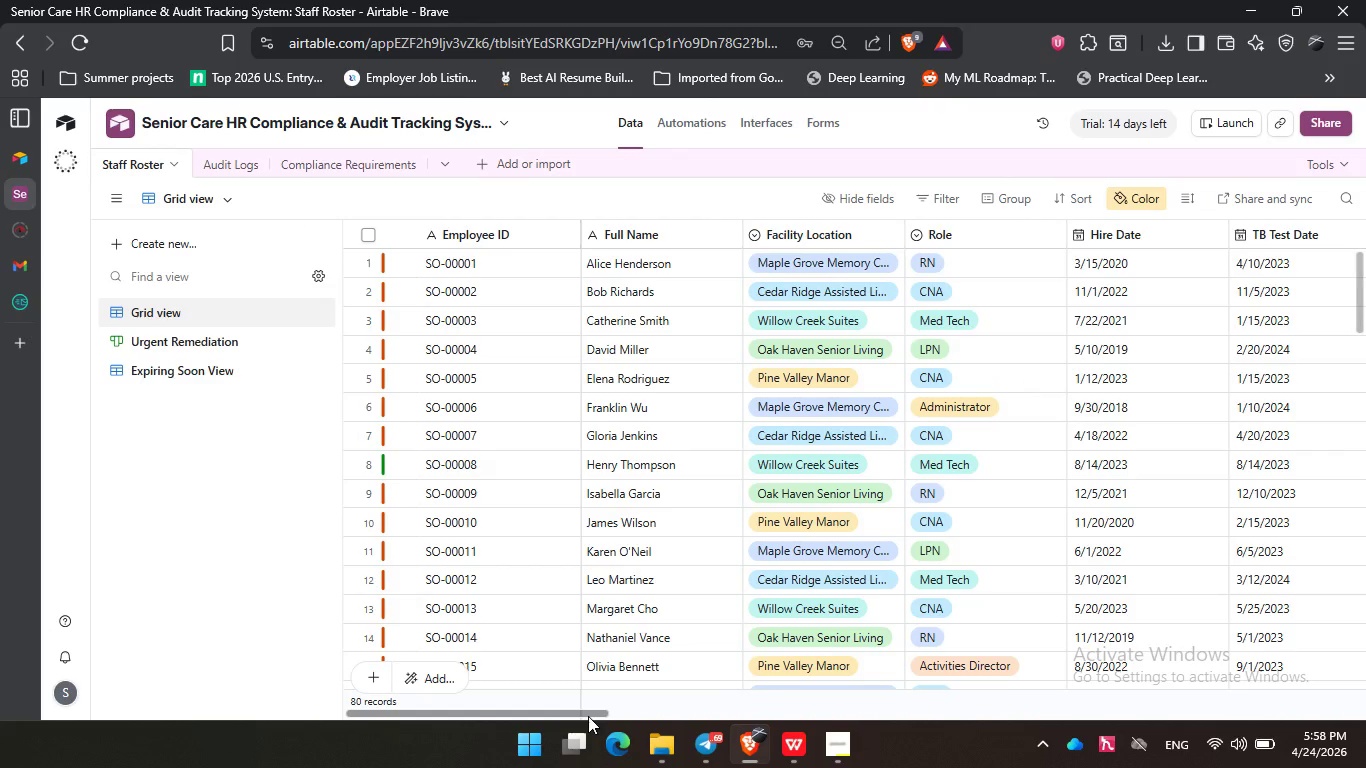 
left_click_drag(start_coordinate=[592, 711], to_coordinate=[1013, 711])
 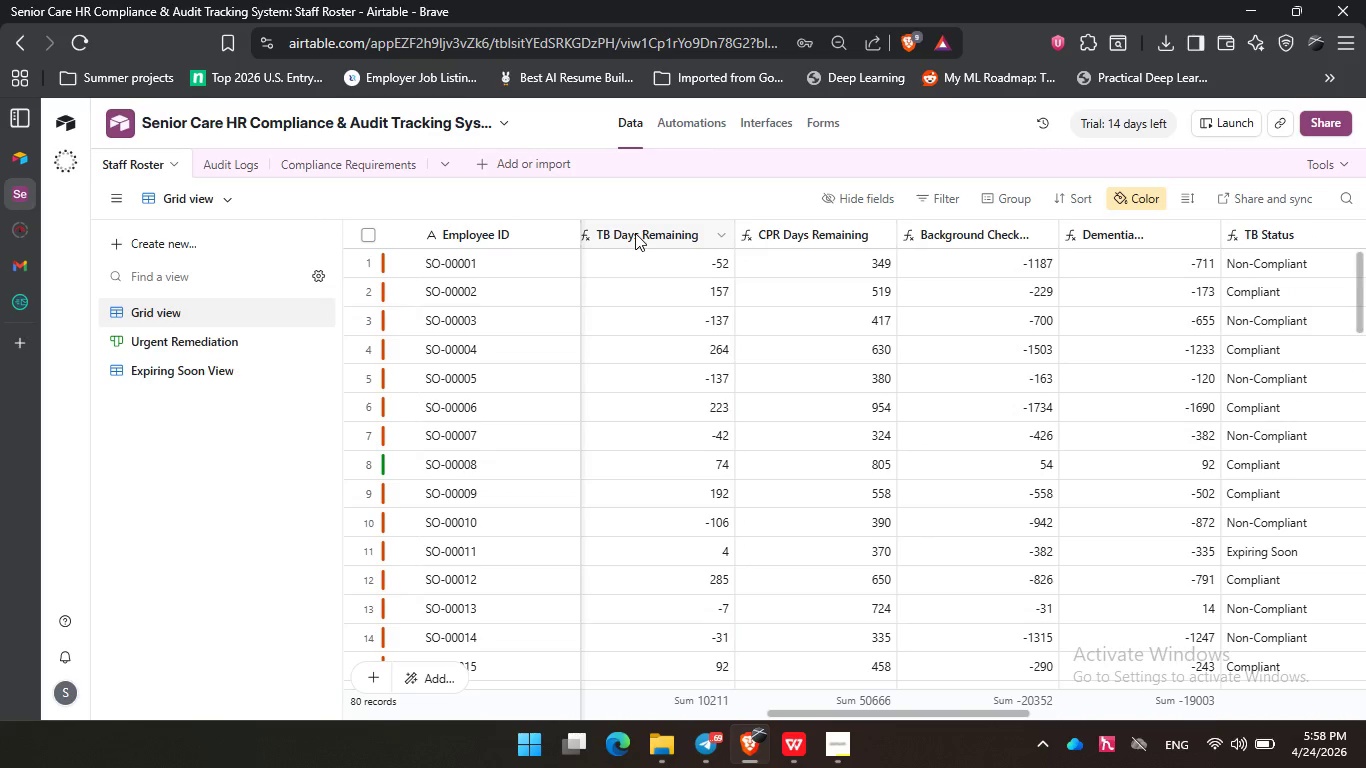 
double_click([635, 232])
 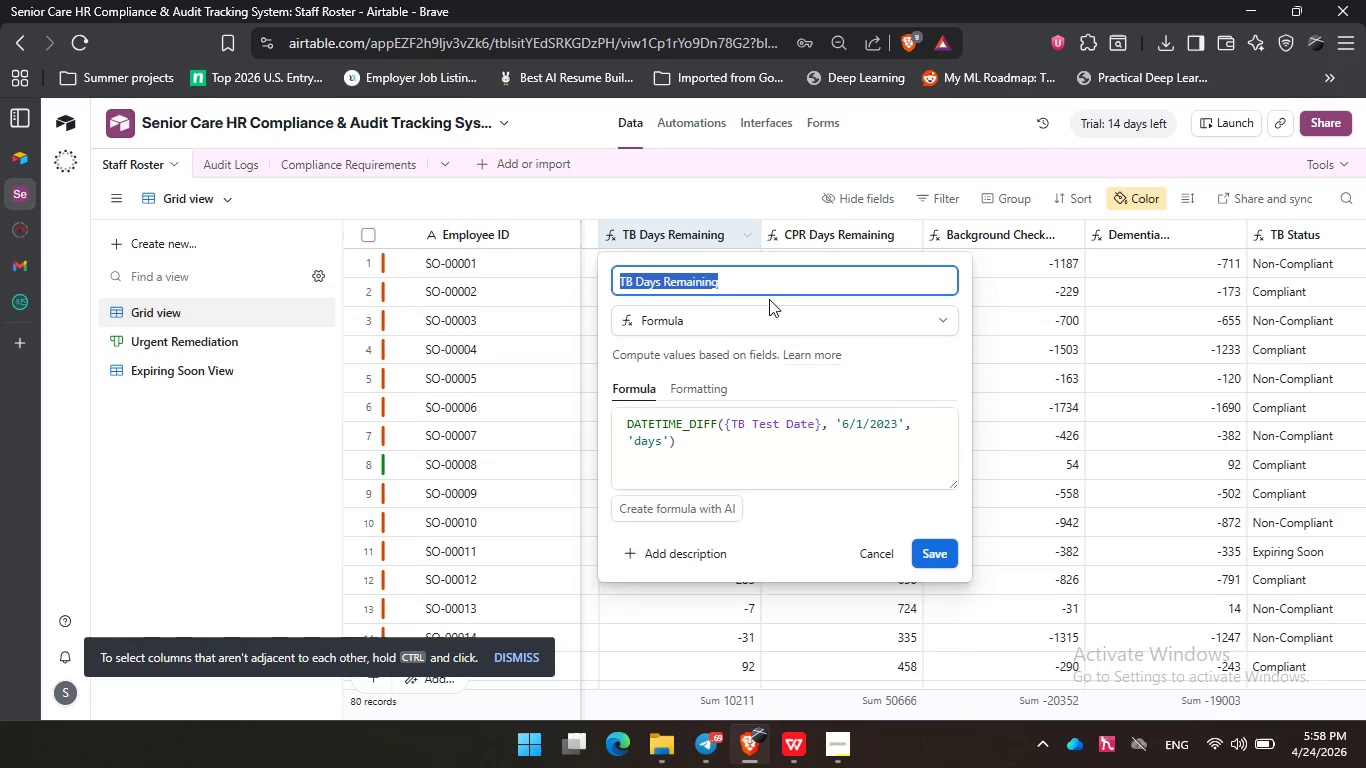 
left_click([784, 277])
 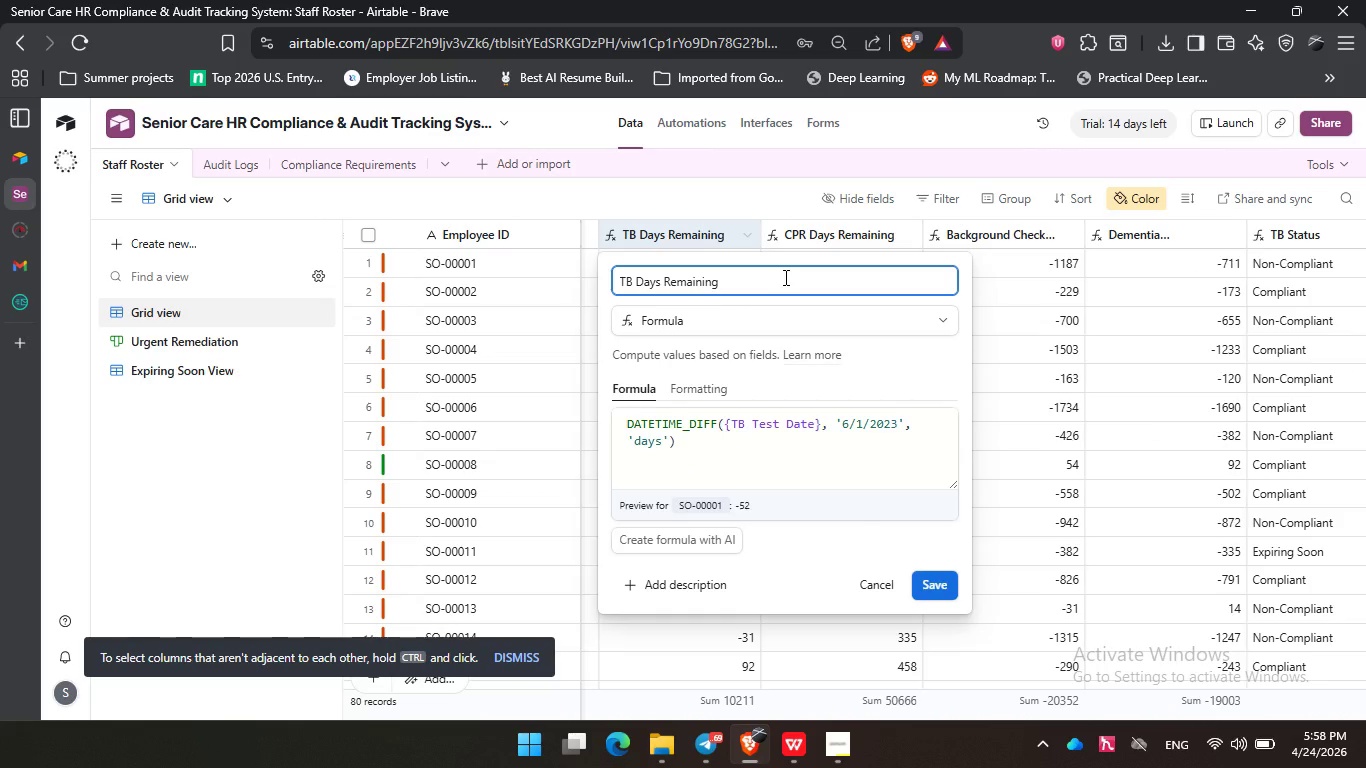 
key(PrintScreen)
 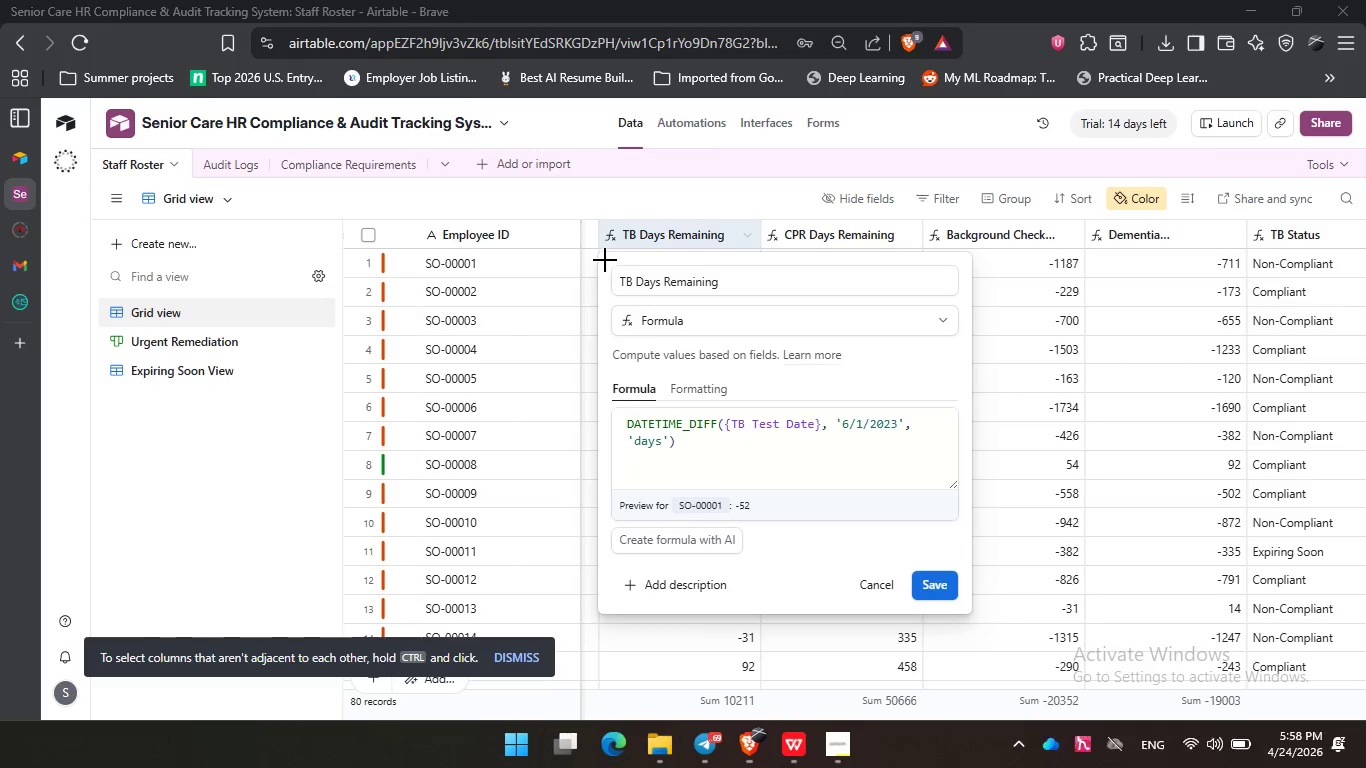 
left_click_drag(start_coordinate=[605, 258], to_coordinate=[971, 563])
 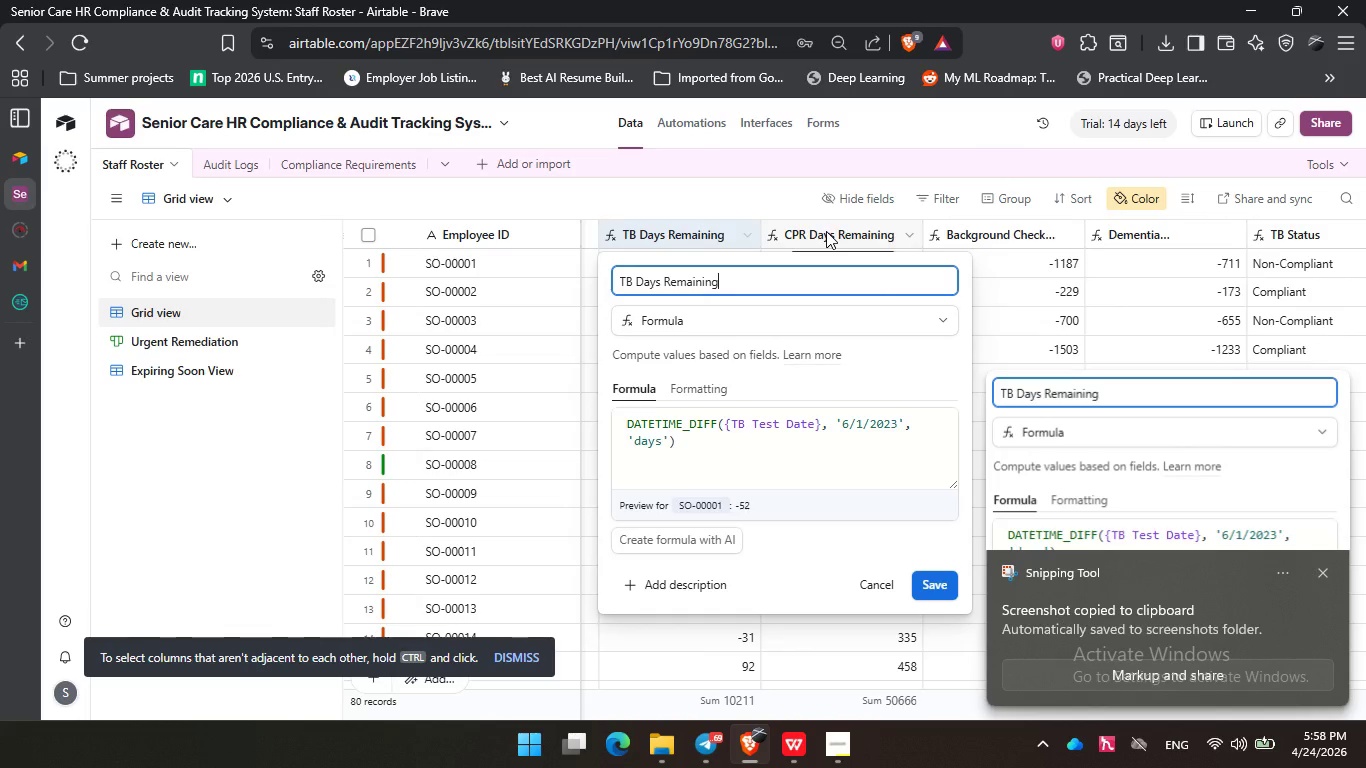 
wait(6.52)
 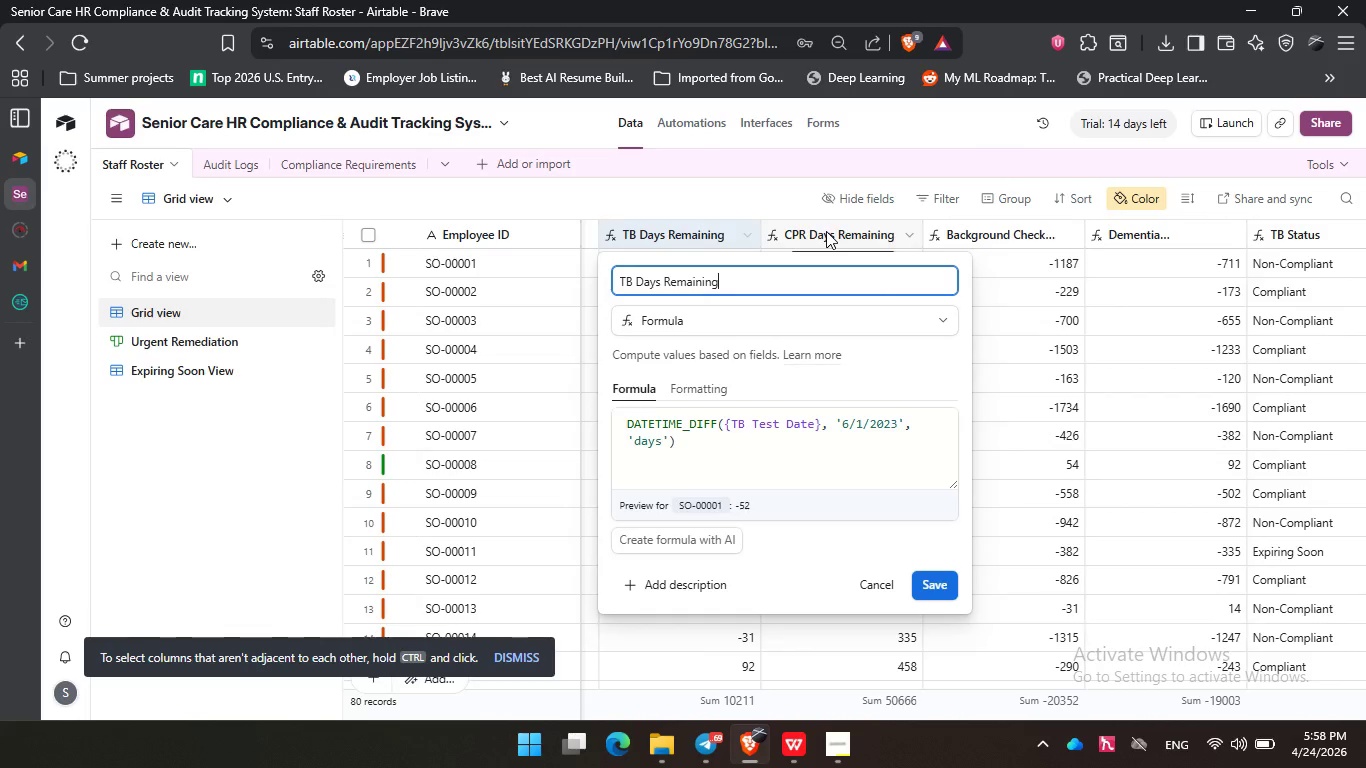 
left_click([875, 577])
 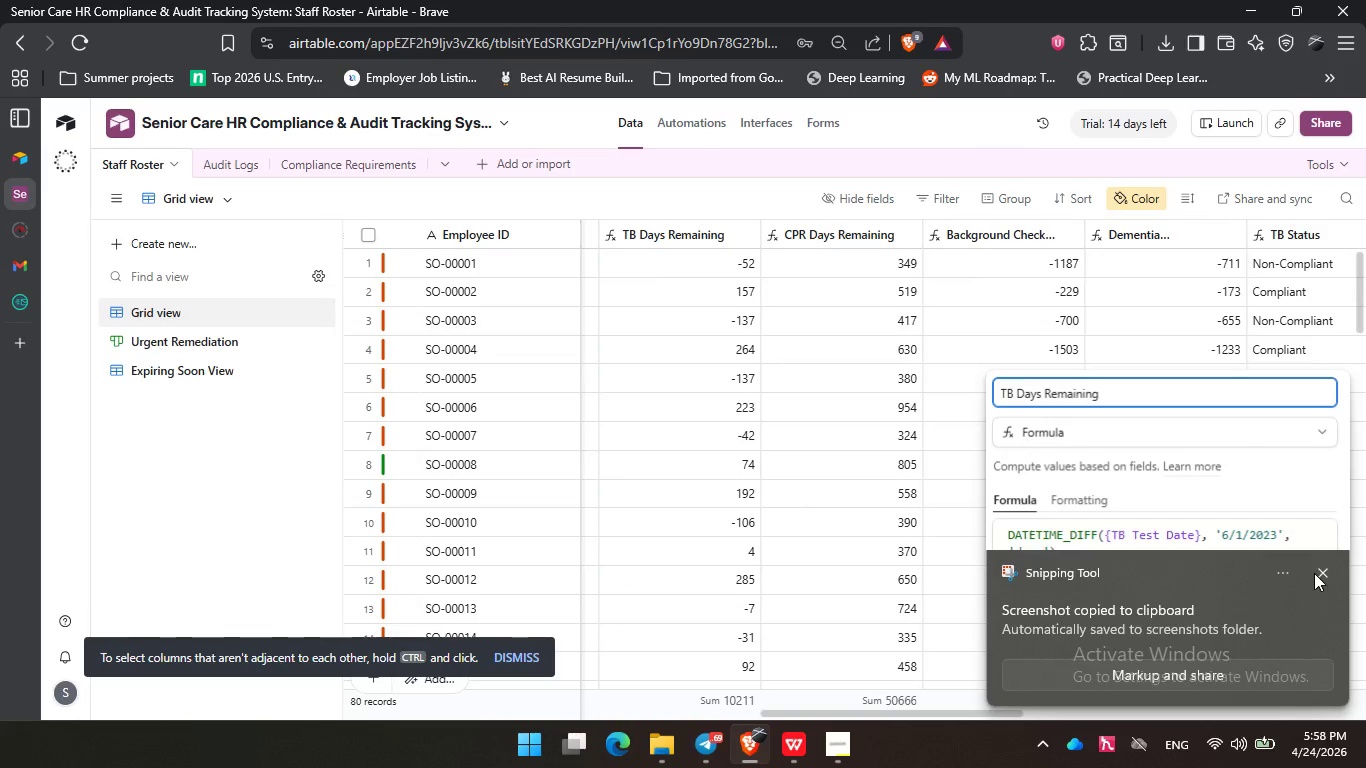 
left_click([1324, 573])
 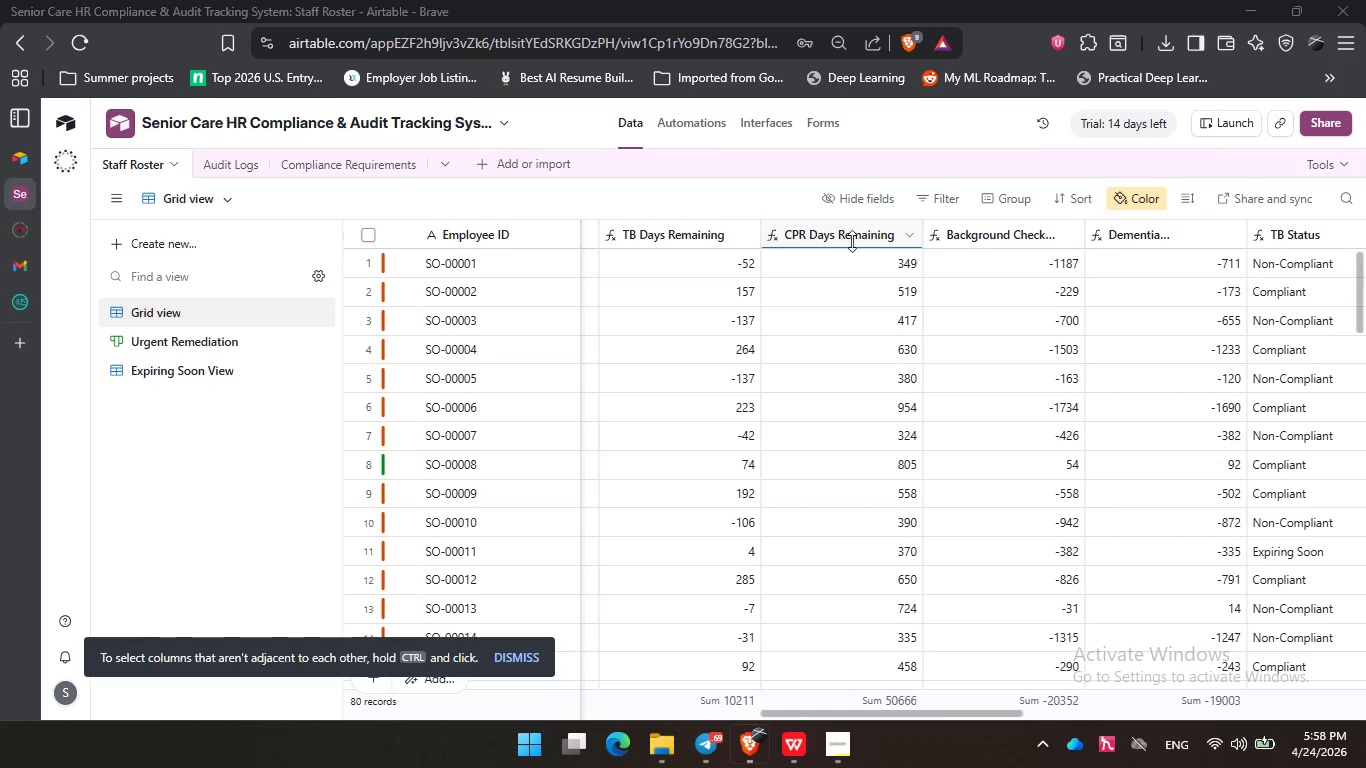 
left_click([832, 241])
 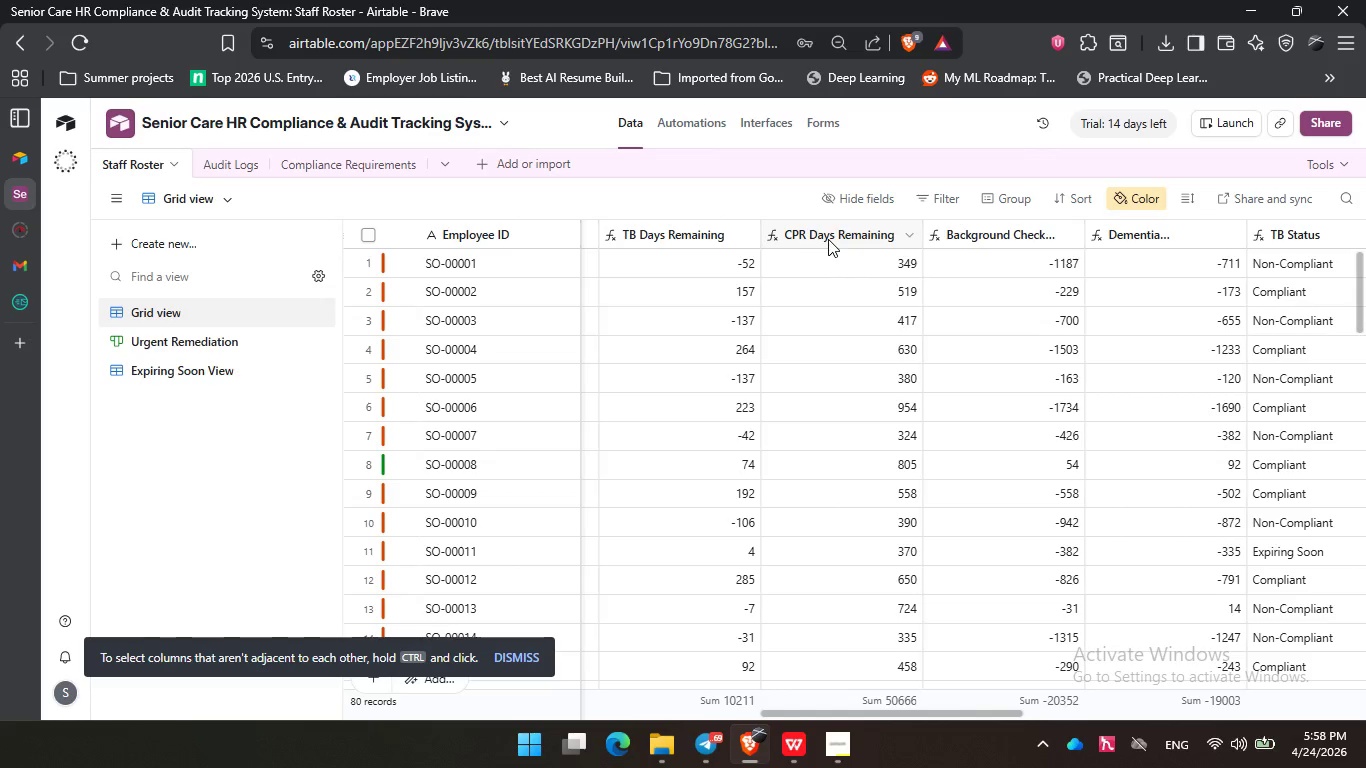 
double_click([828, 239])
 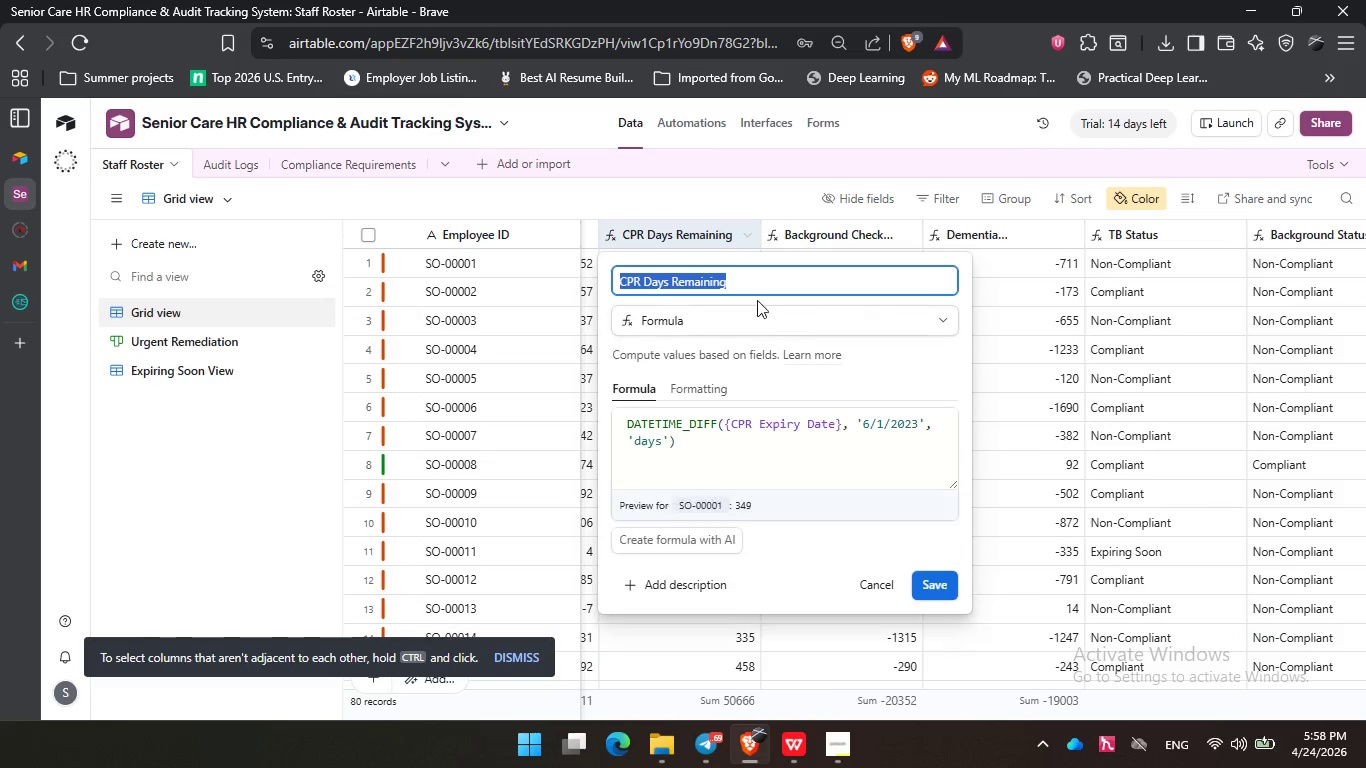 
left_click([759, 280])
 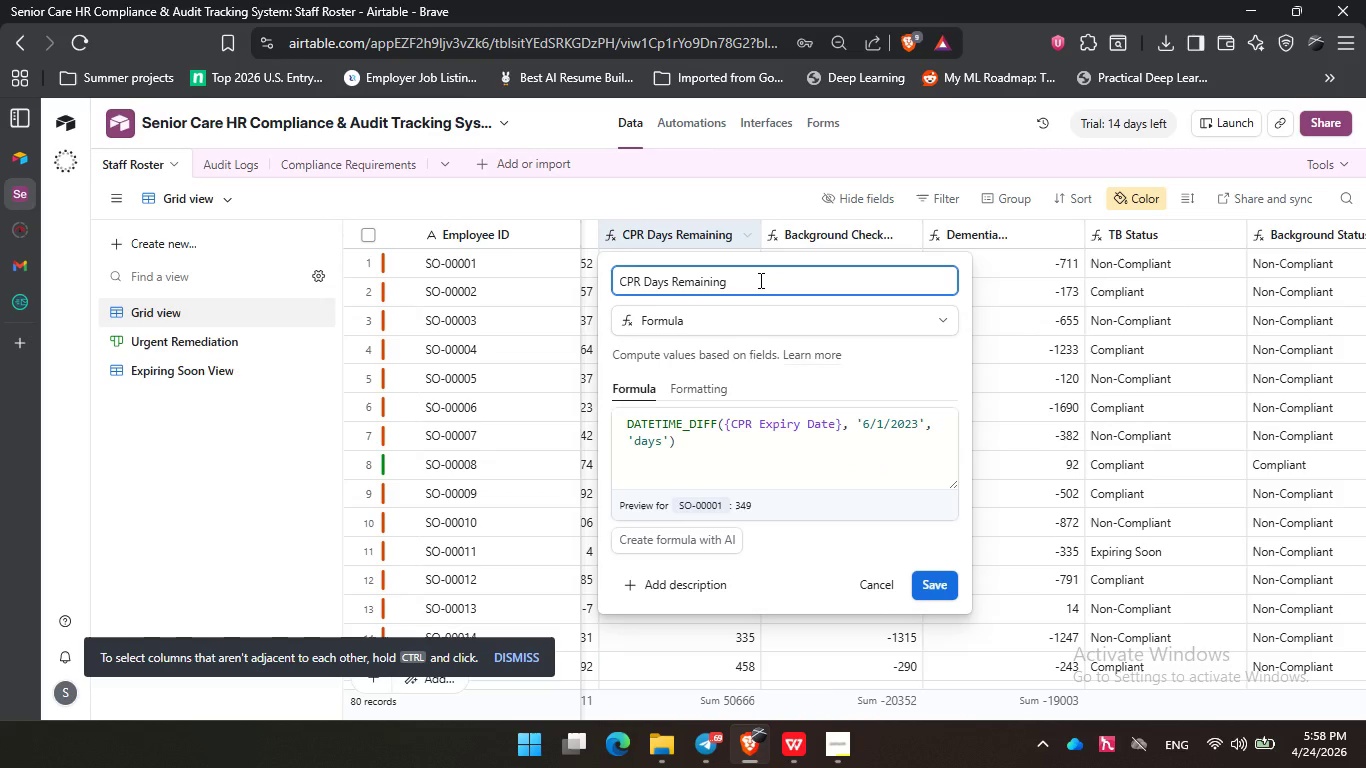 
key(PrintScreen)
 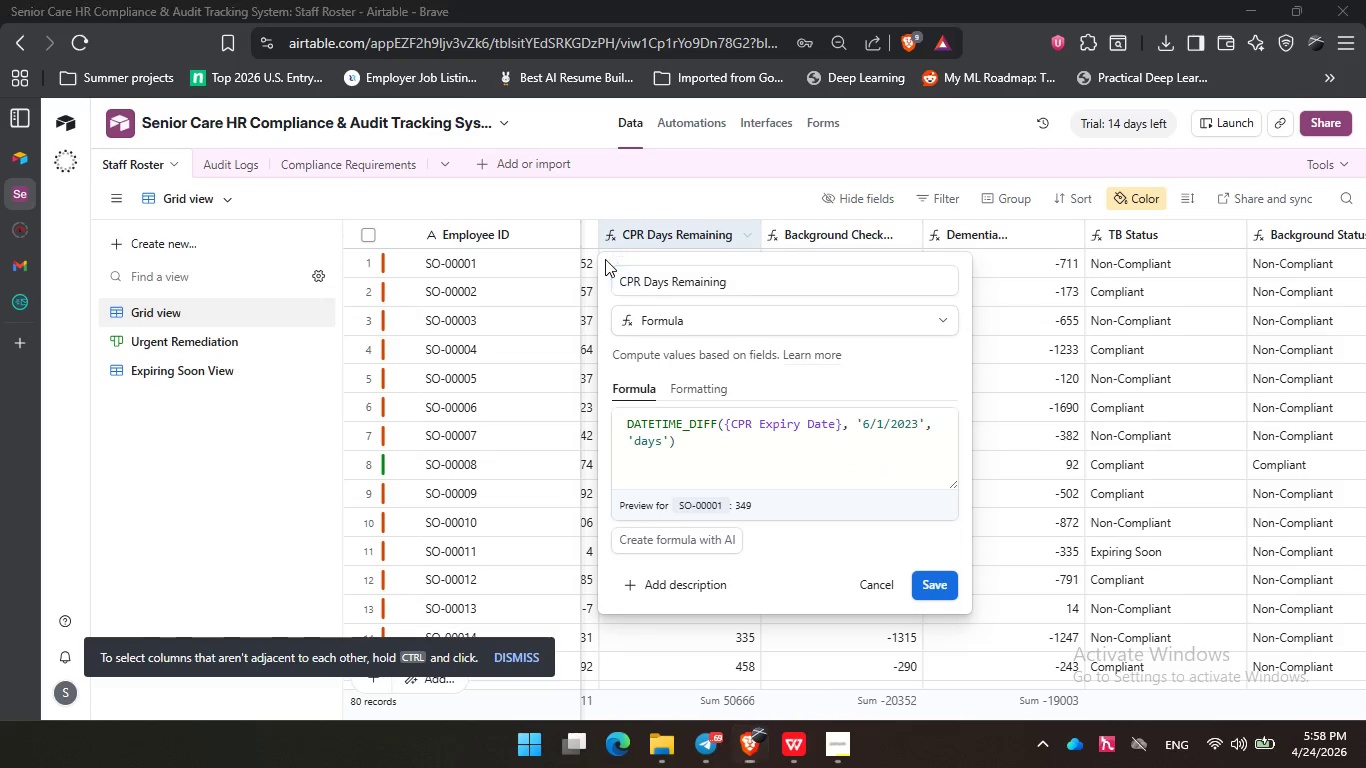 
left_click_drag(start_coordinate=[605, 258], to_coordinate=[962, 571])
 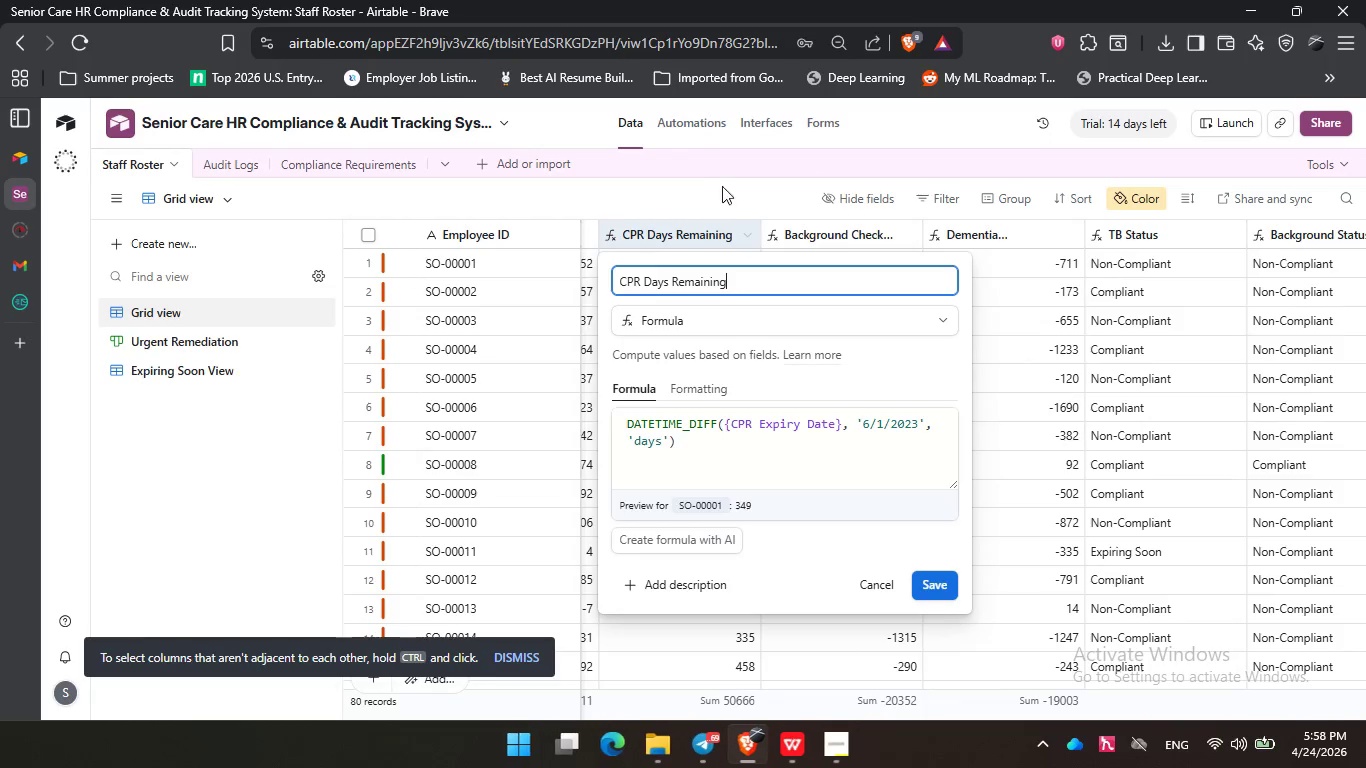 
left_click([730, 192])
 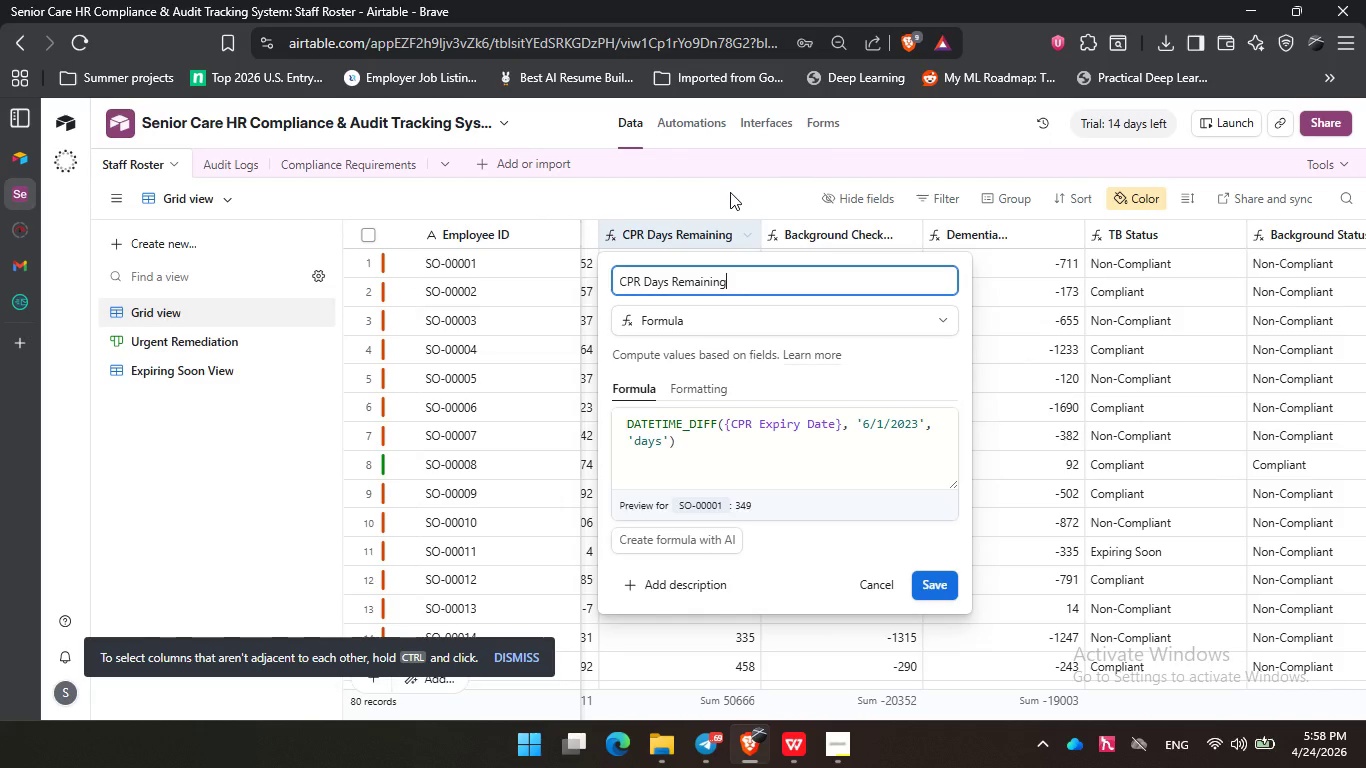 
left_click([797, 209])
 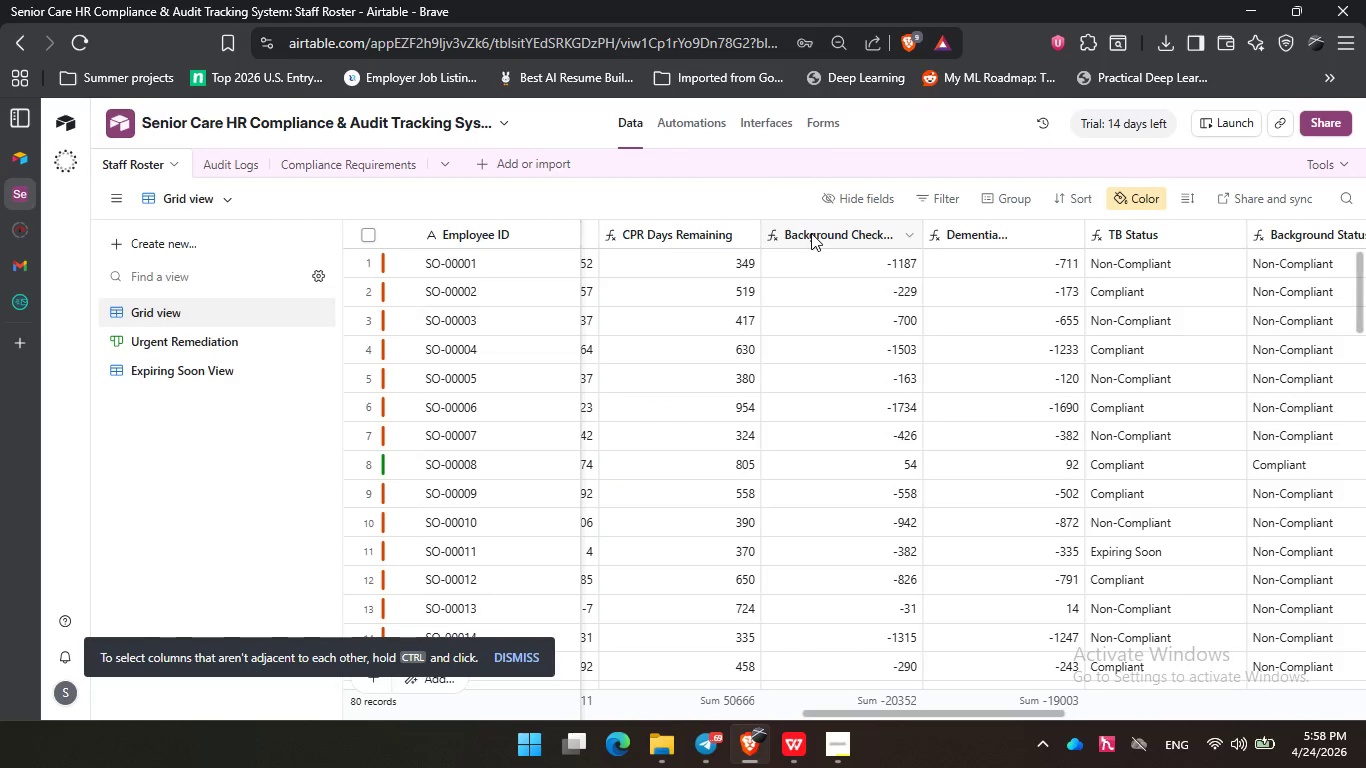 
double_click([823, 230])
 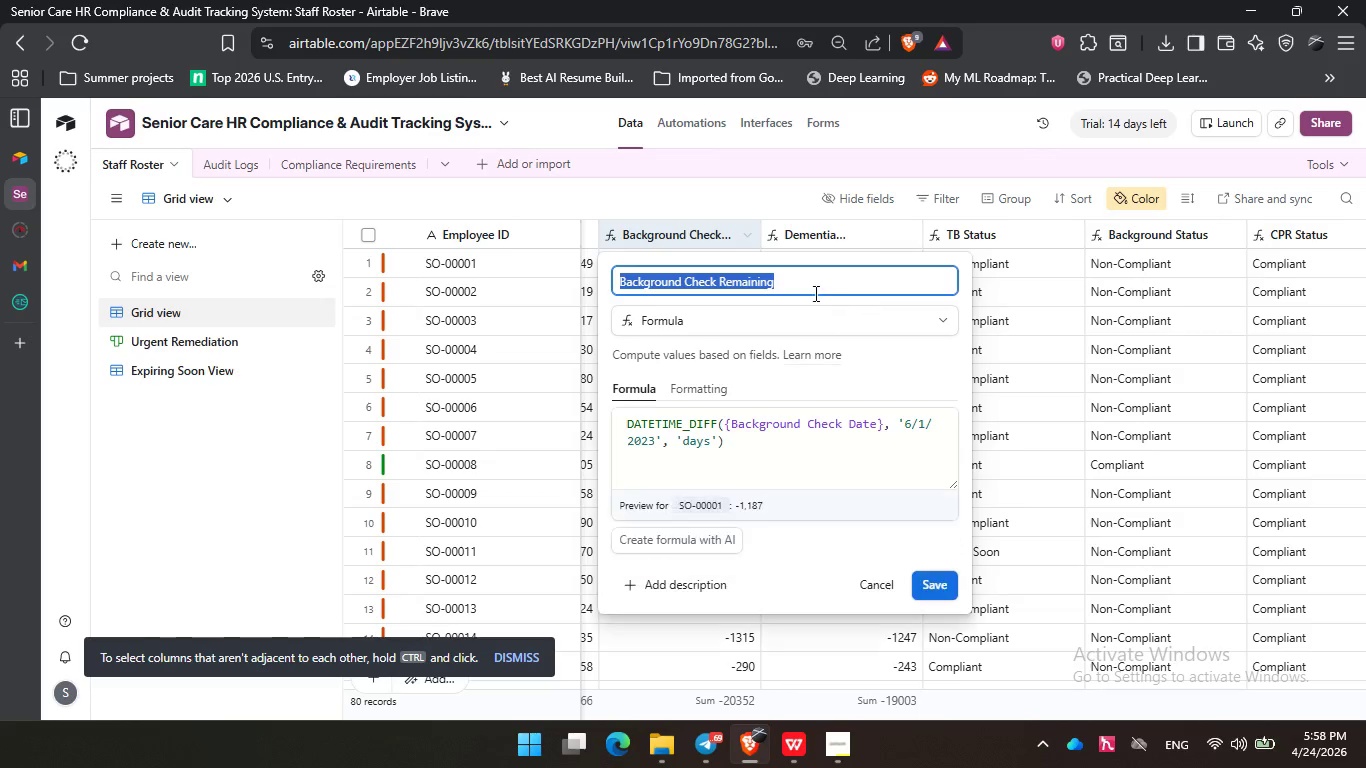 
left_click([812, 281])
 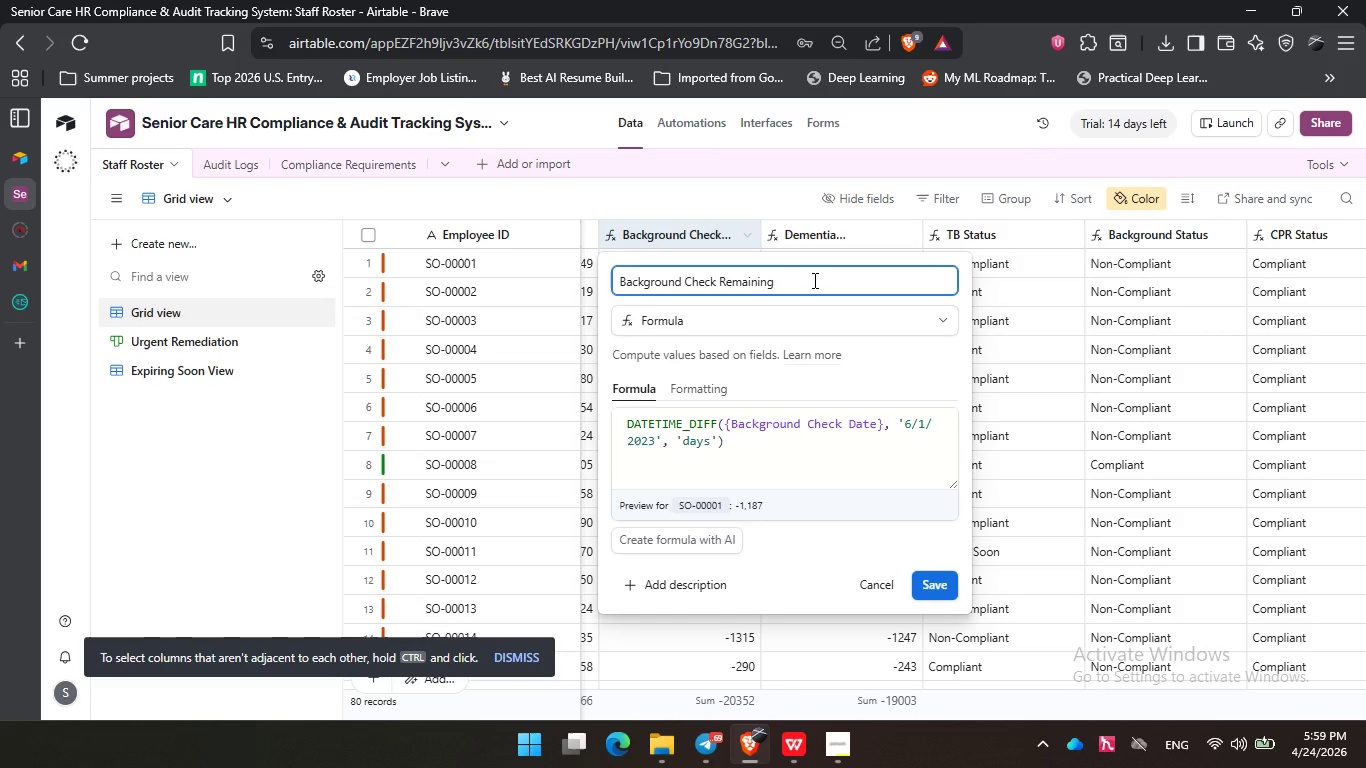 
key(PrintScreen)
 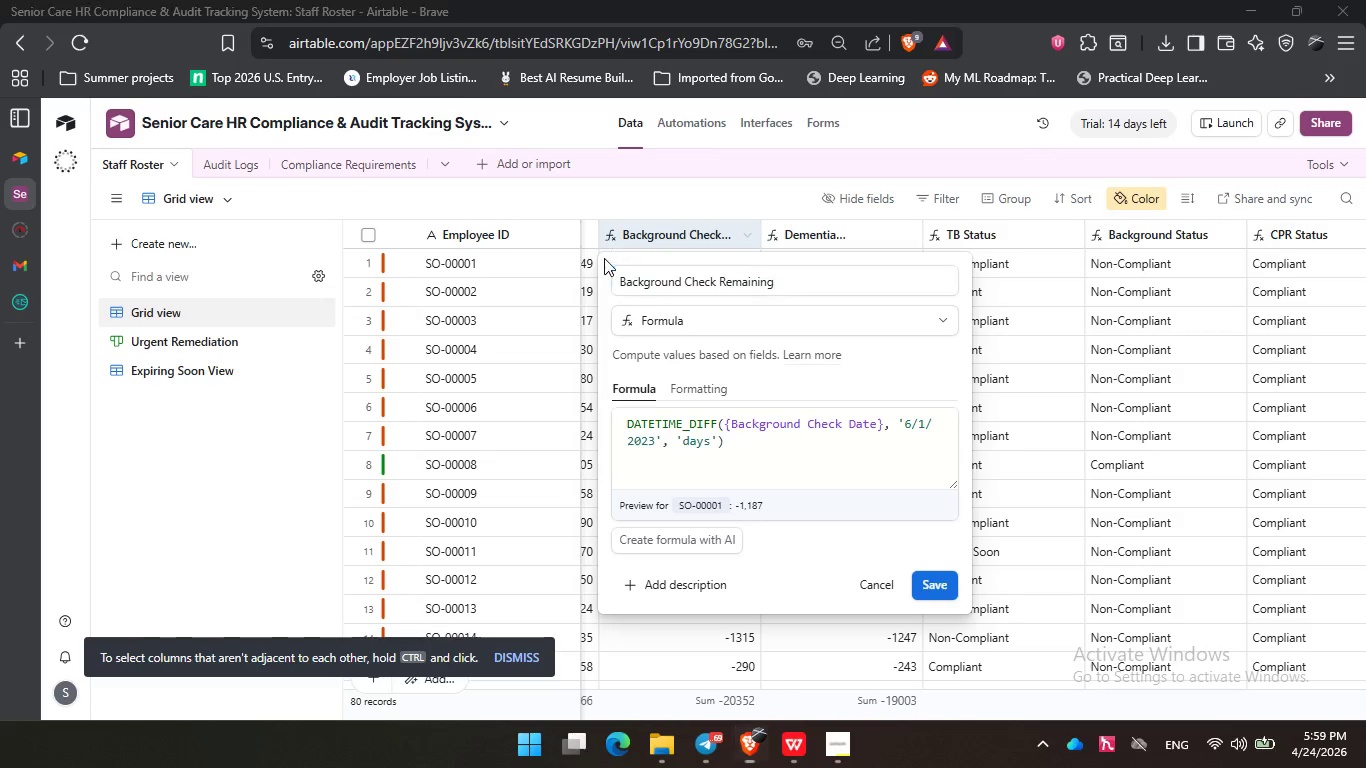 
left_click_drag(start_coordinate=[604, 258], to_coordinate=[966, 566])
 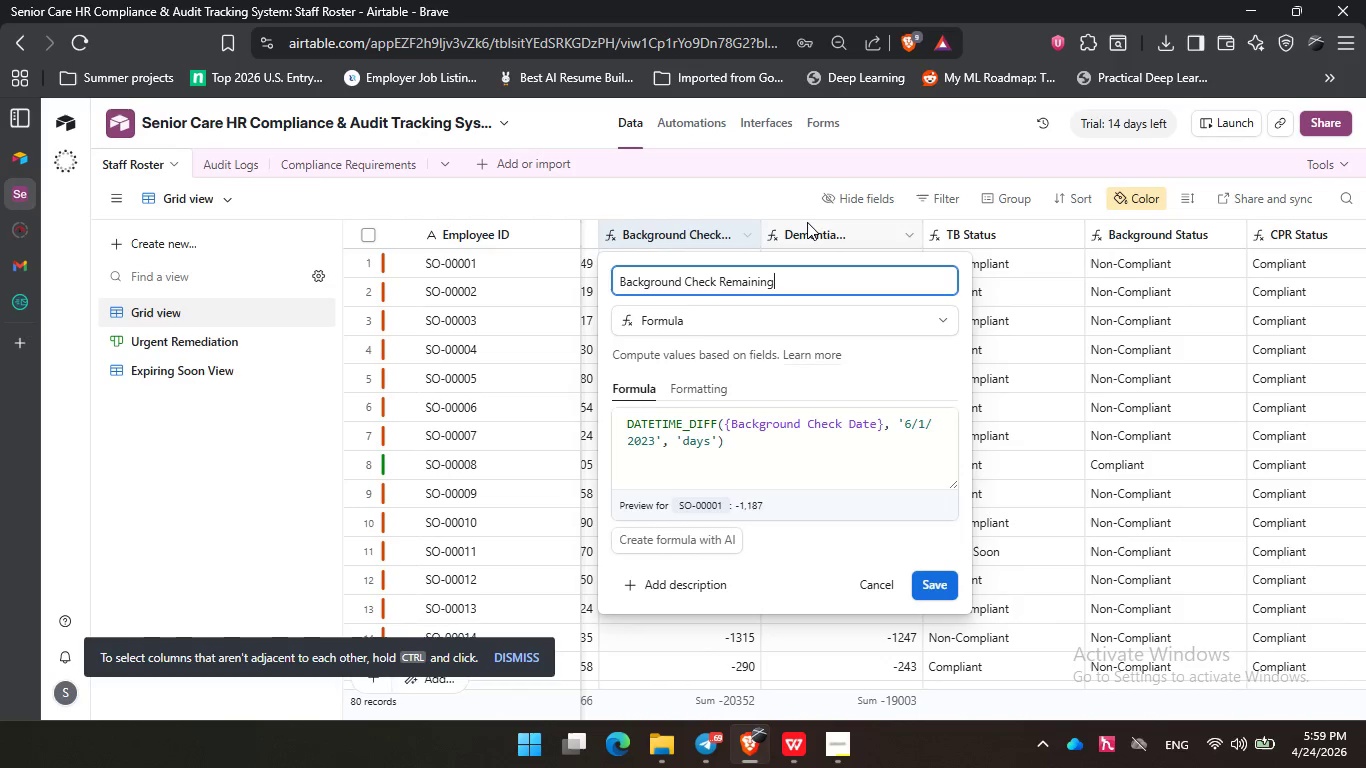 
double_click([808, 233])
 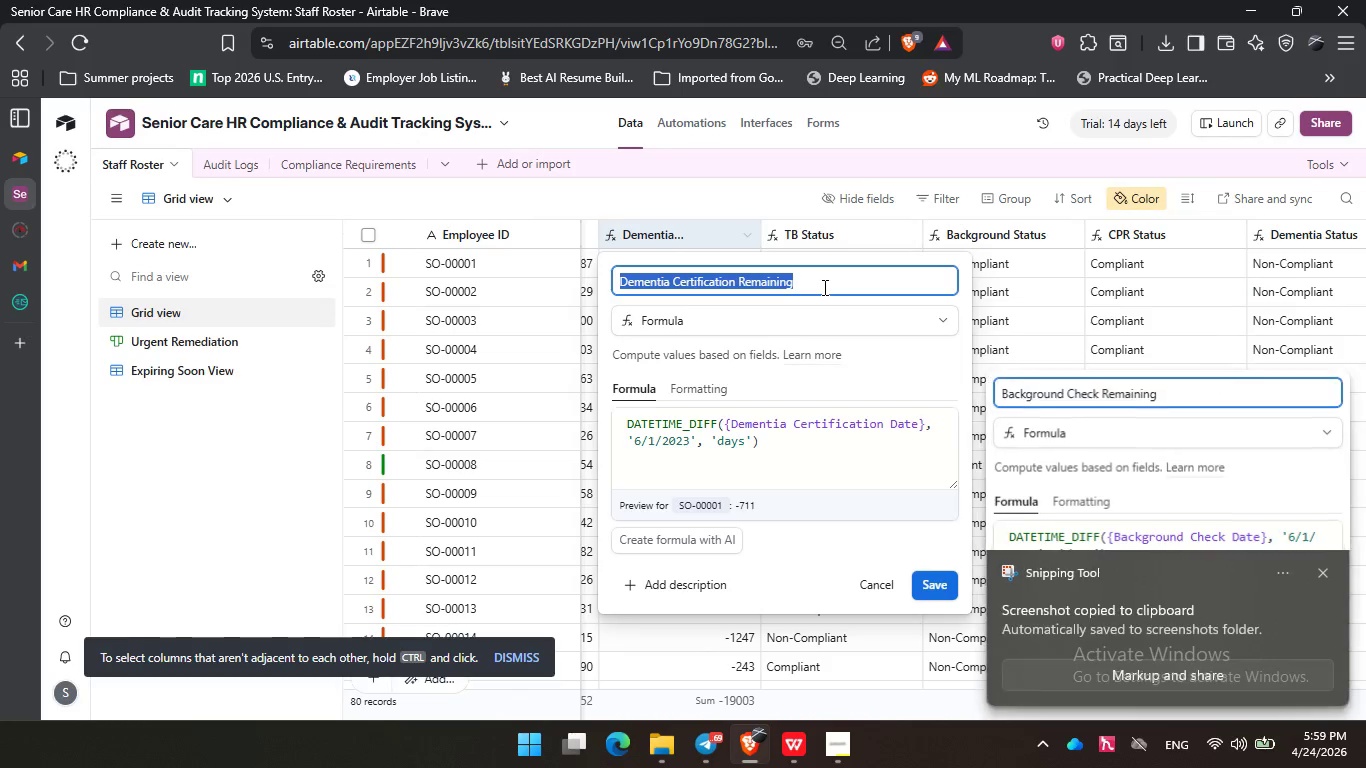 
left_click([825, 280])
 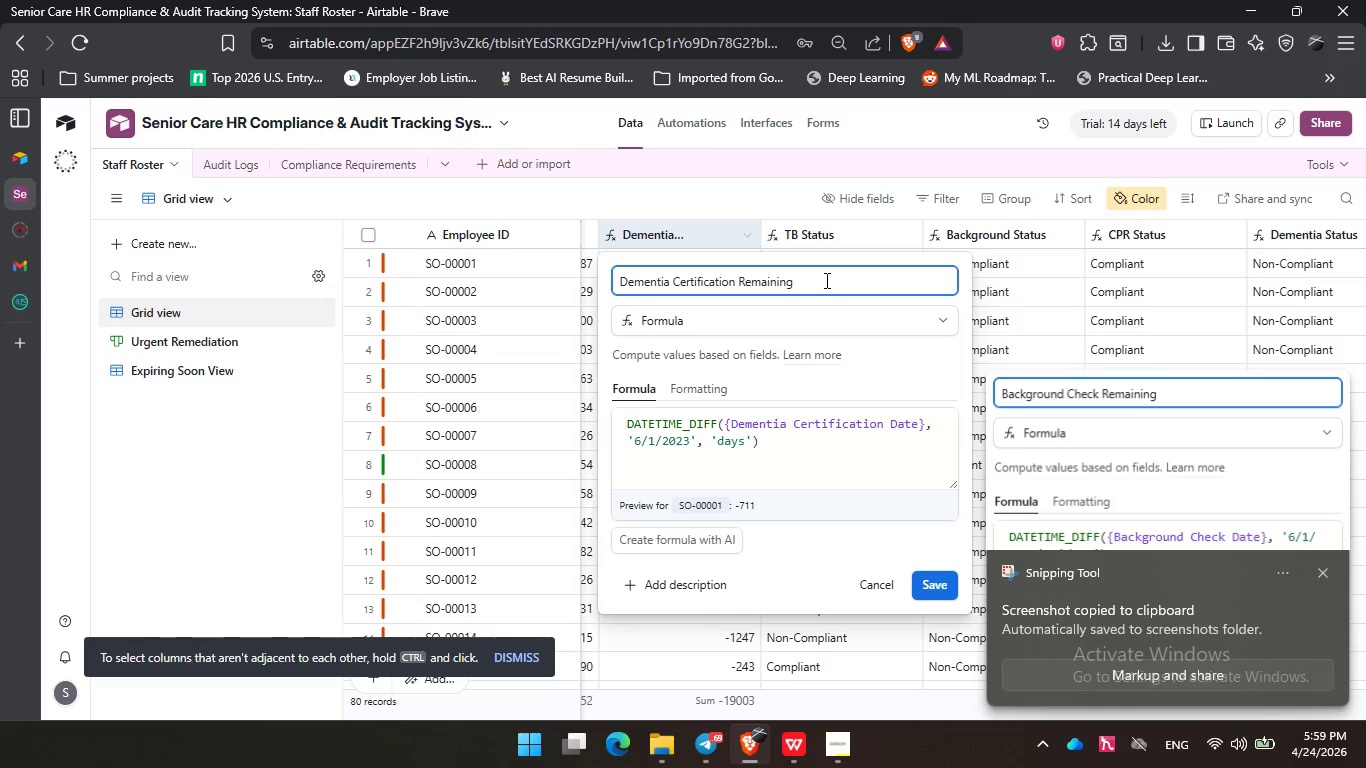 
key(PrintScreen)
 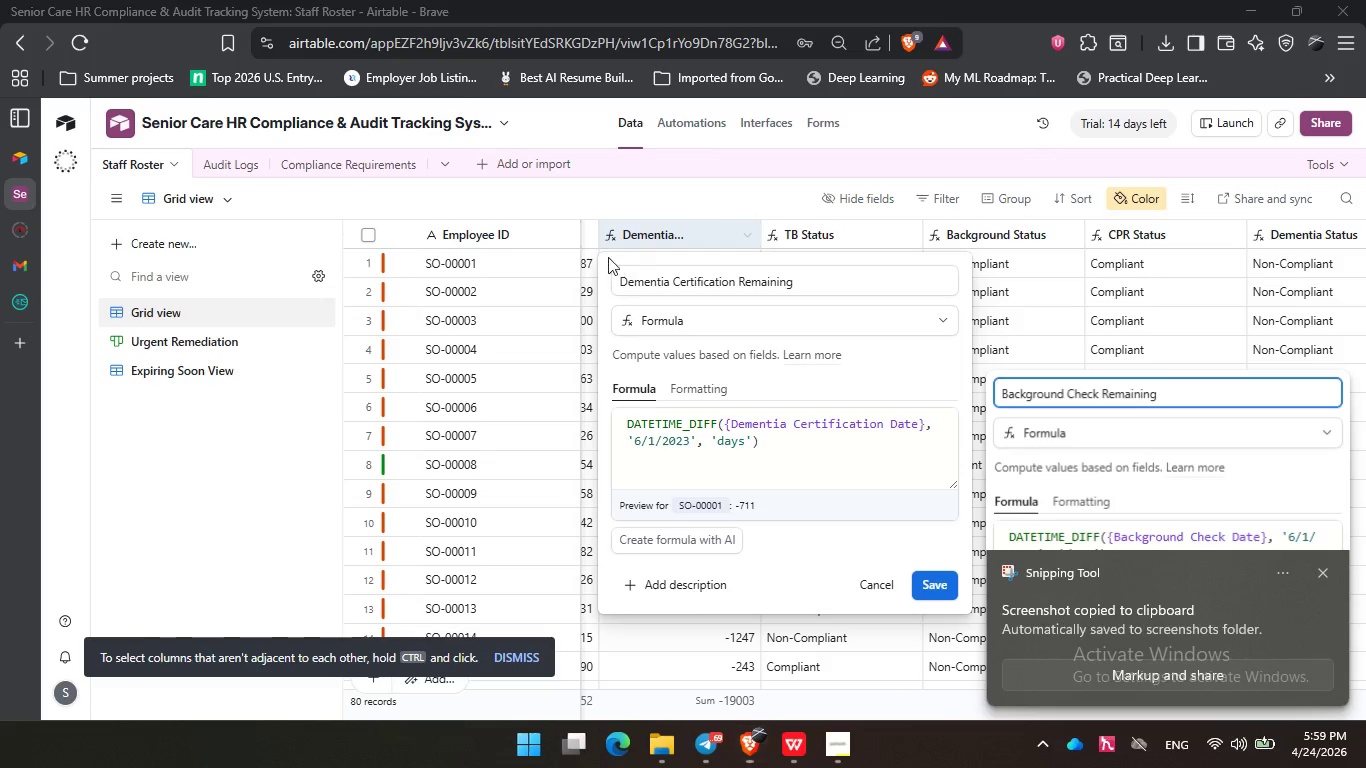 
left_click_drag(start_coordinate=[604, 255], to_coordinate=[969, 553])
 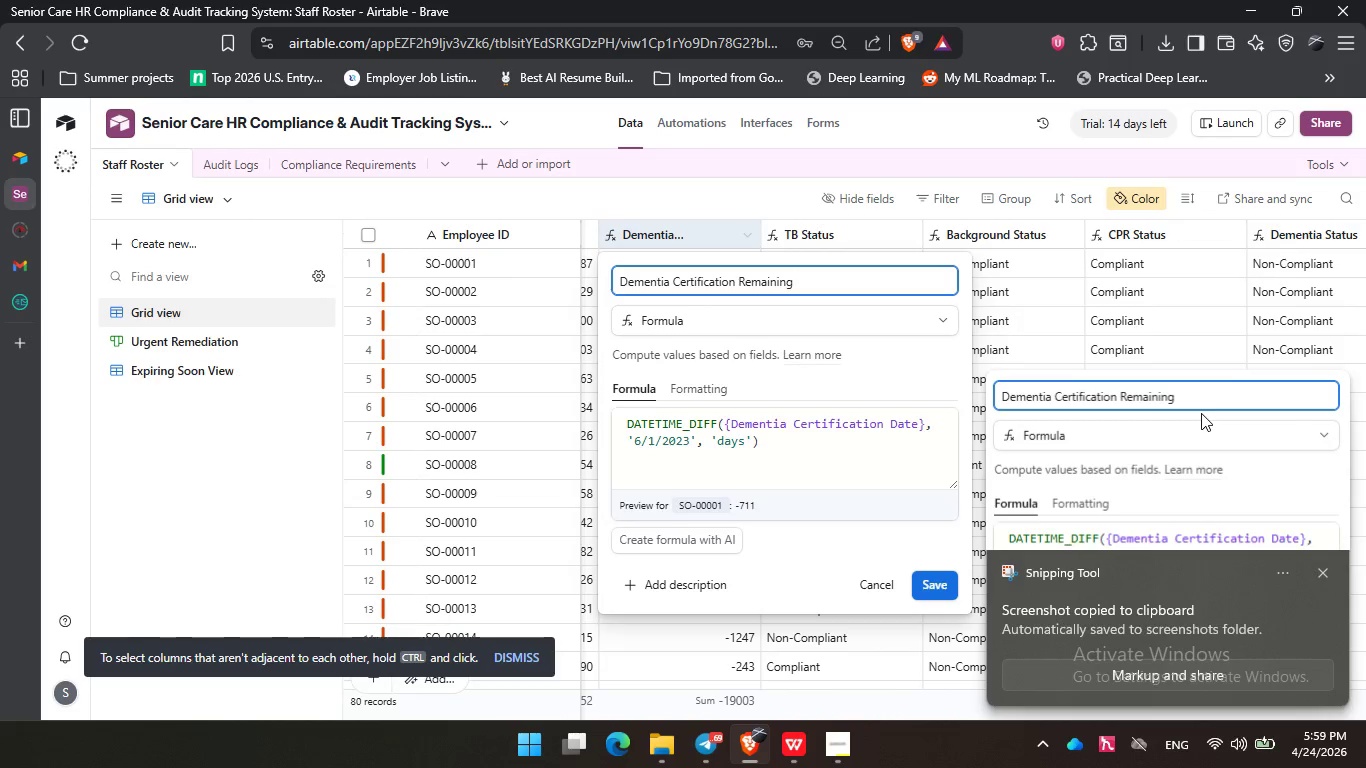 
left_click([1323, 566])
 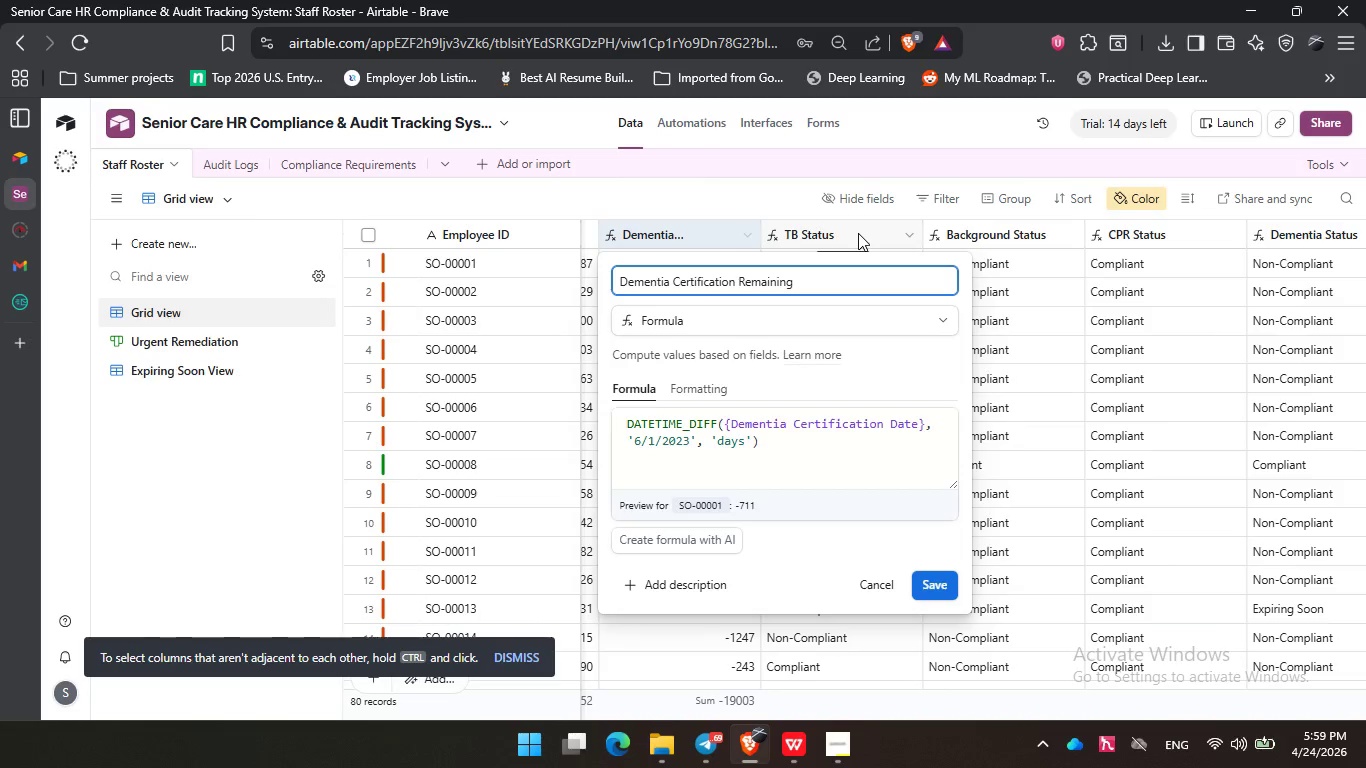 
left_click([846, 230])
 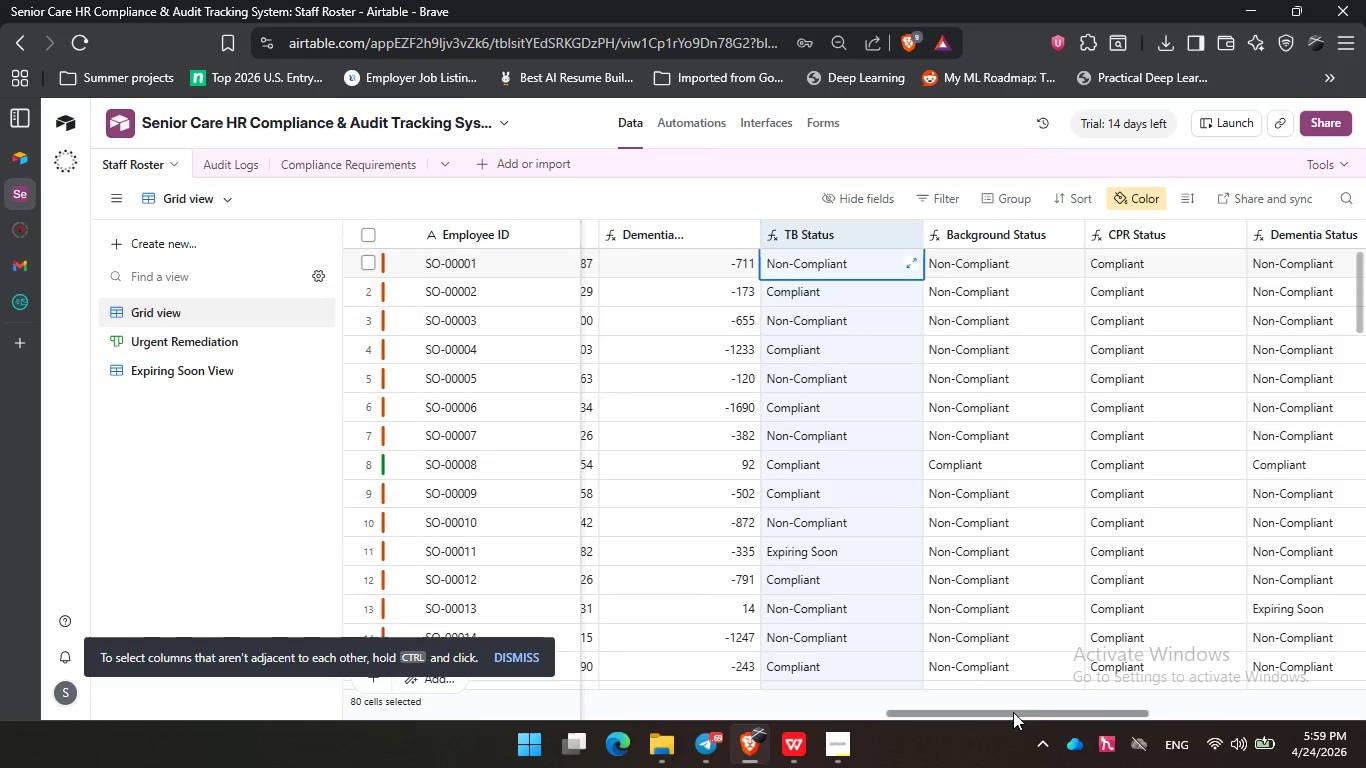 
left_click_drag(start_coordinate=[1013, 714], to_coordinate=[1042, 722])
 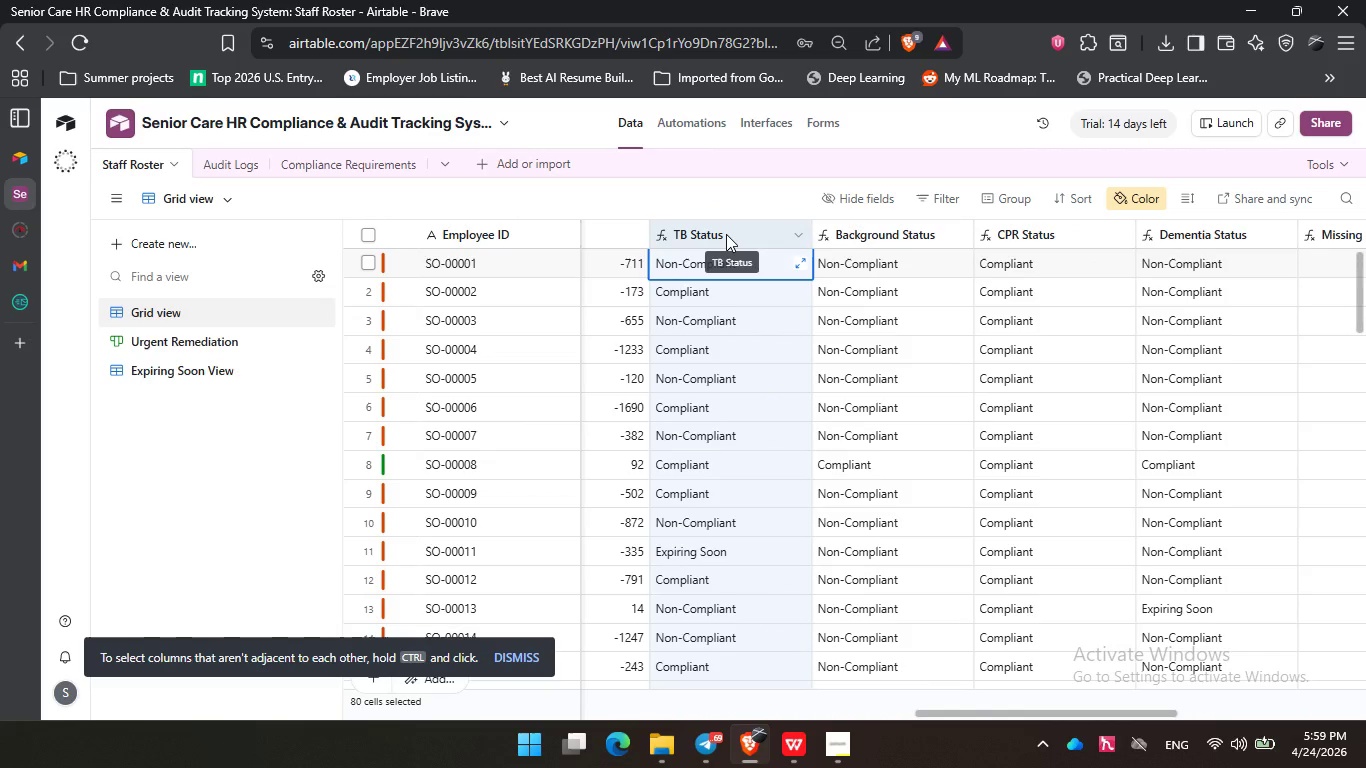 
double_click([726, 234])
 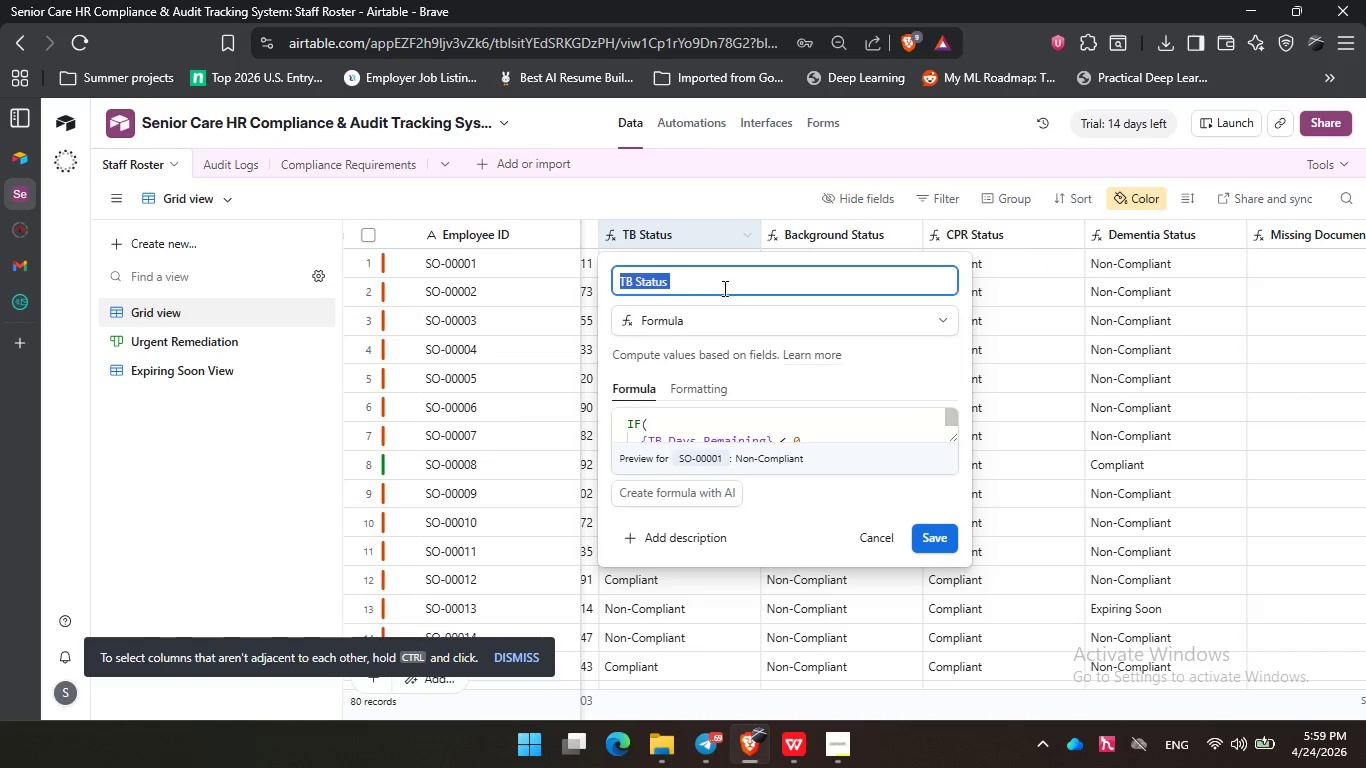 
left_click([718, 280])
 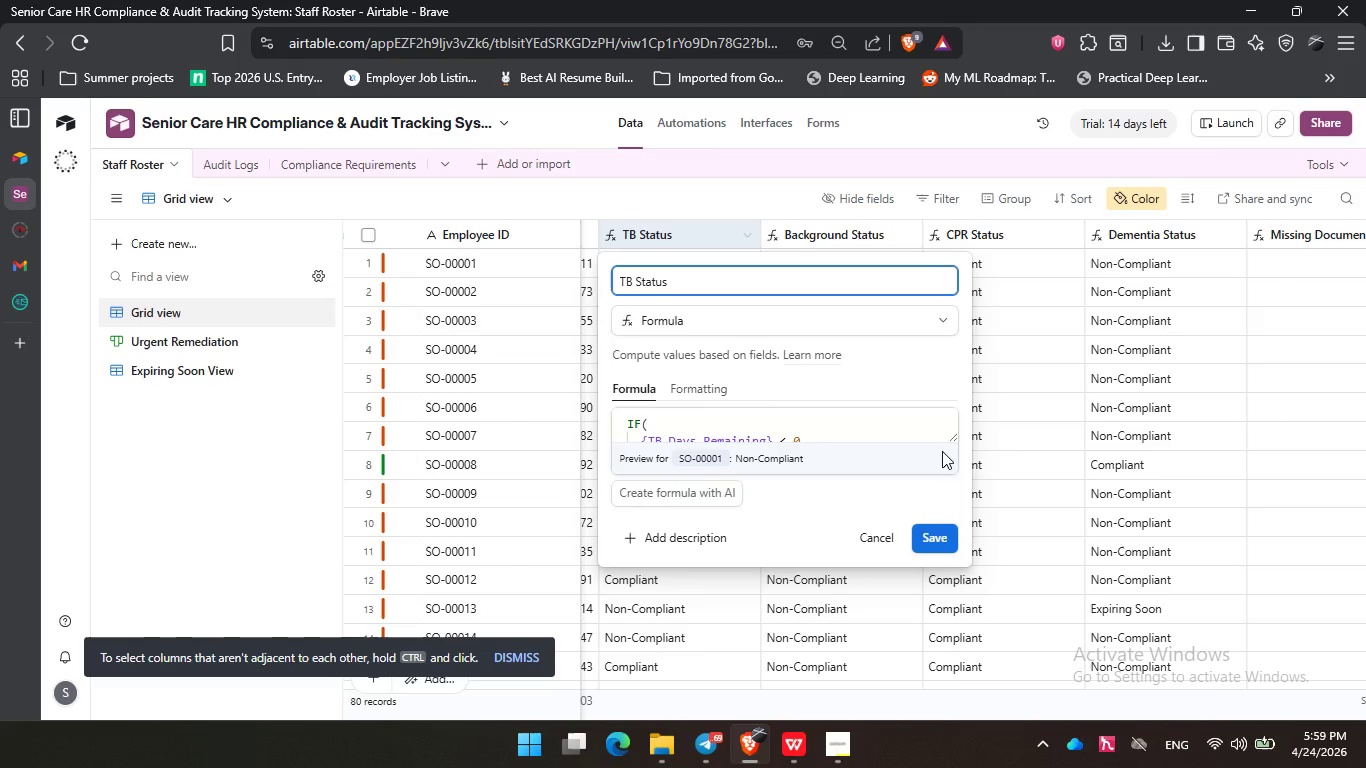 
left_click_drag(start_coordinate=[953, 438], to_coordinate=[971, 592])
 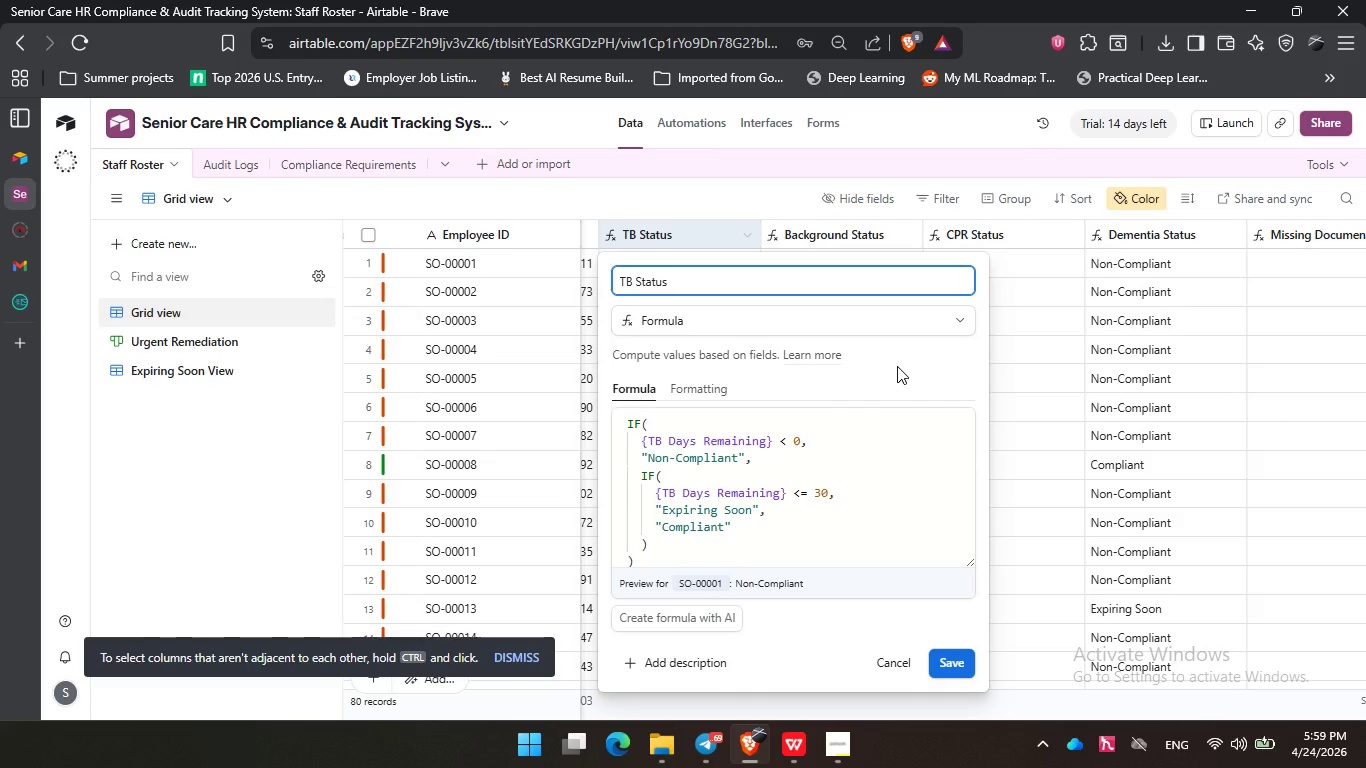 
key(PrintScreen)
 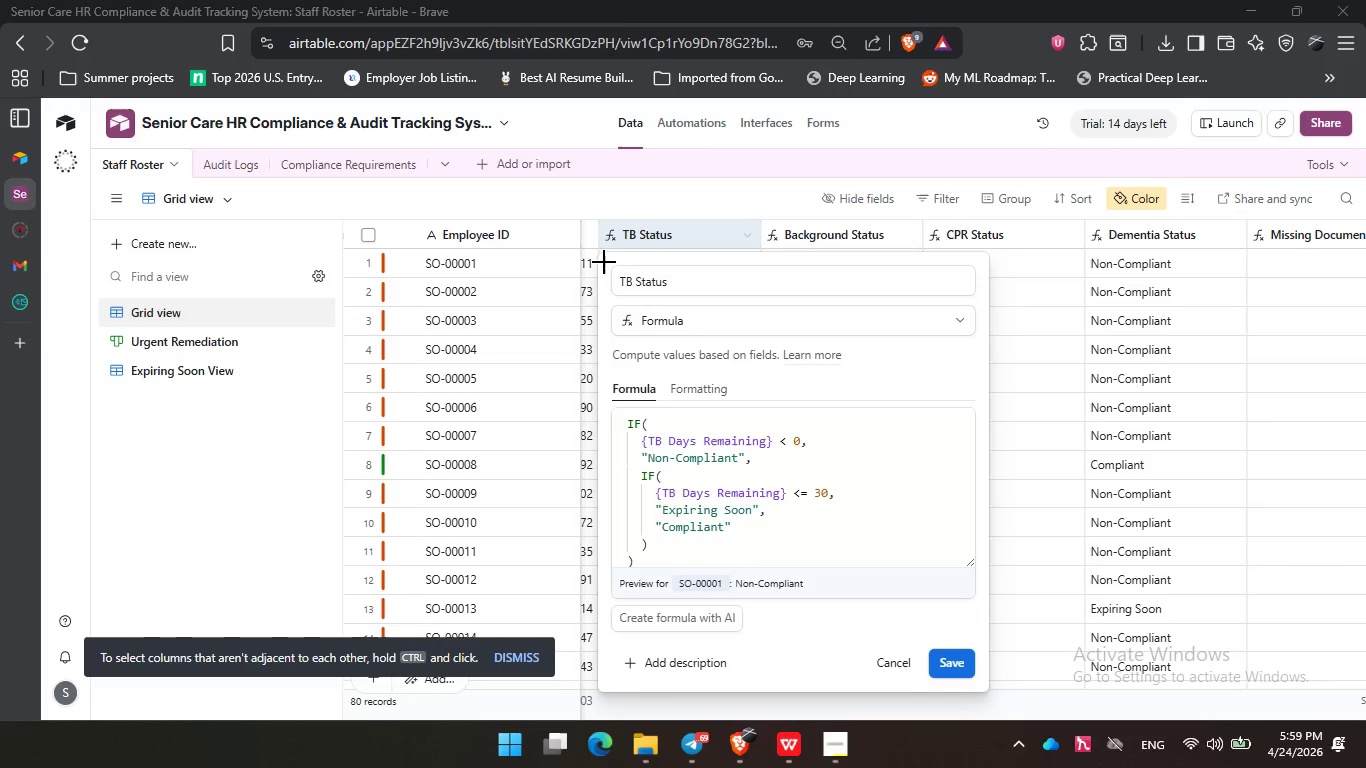 
left_click_drag(start_coordinate=[604, 261], to_coordinate=[985, 605])
 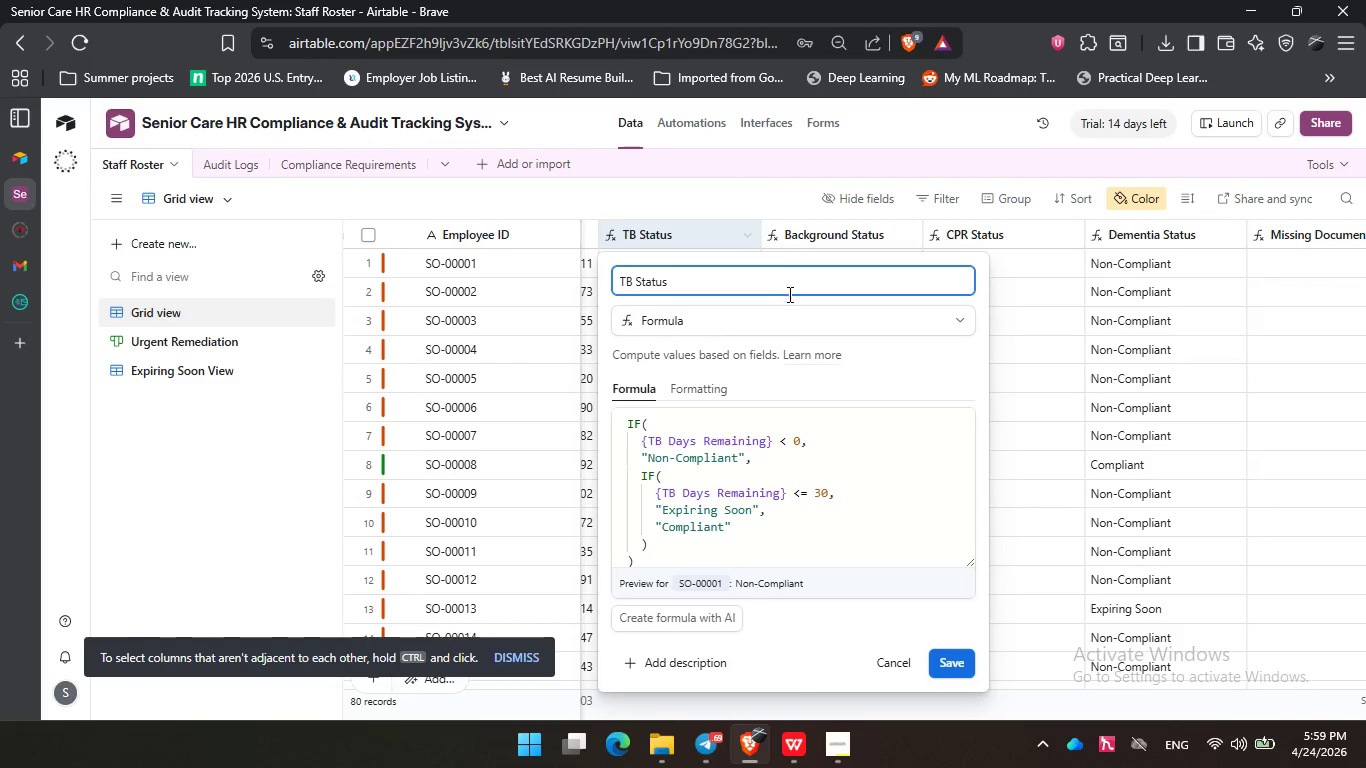 
wait(8.58)
 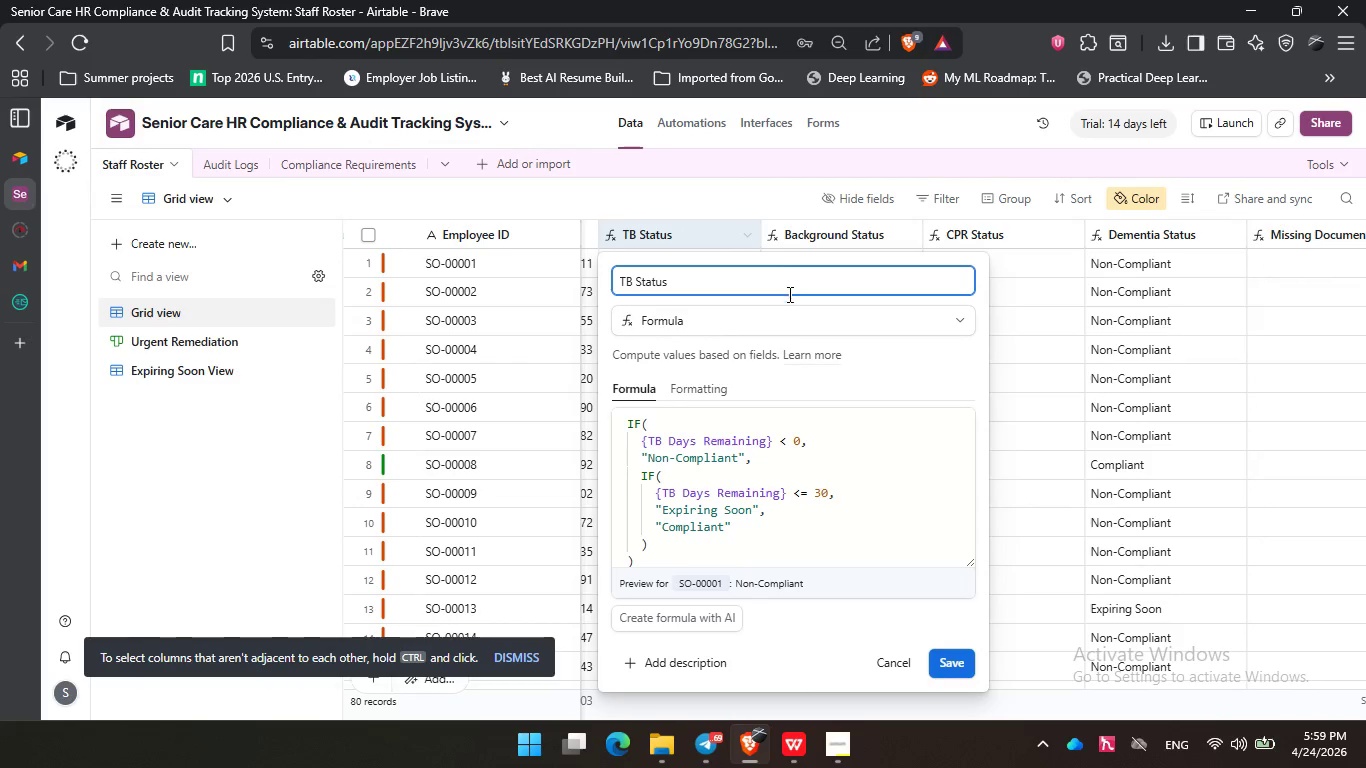 
left_click([1321, 570])
 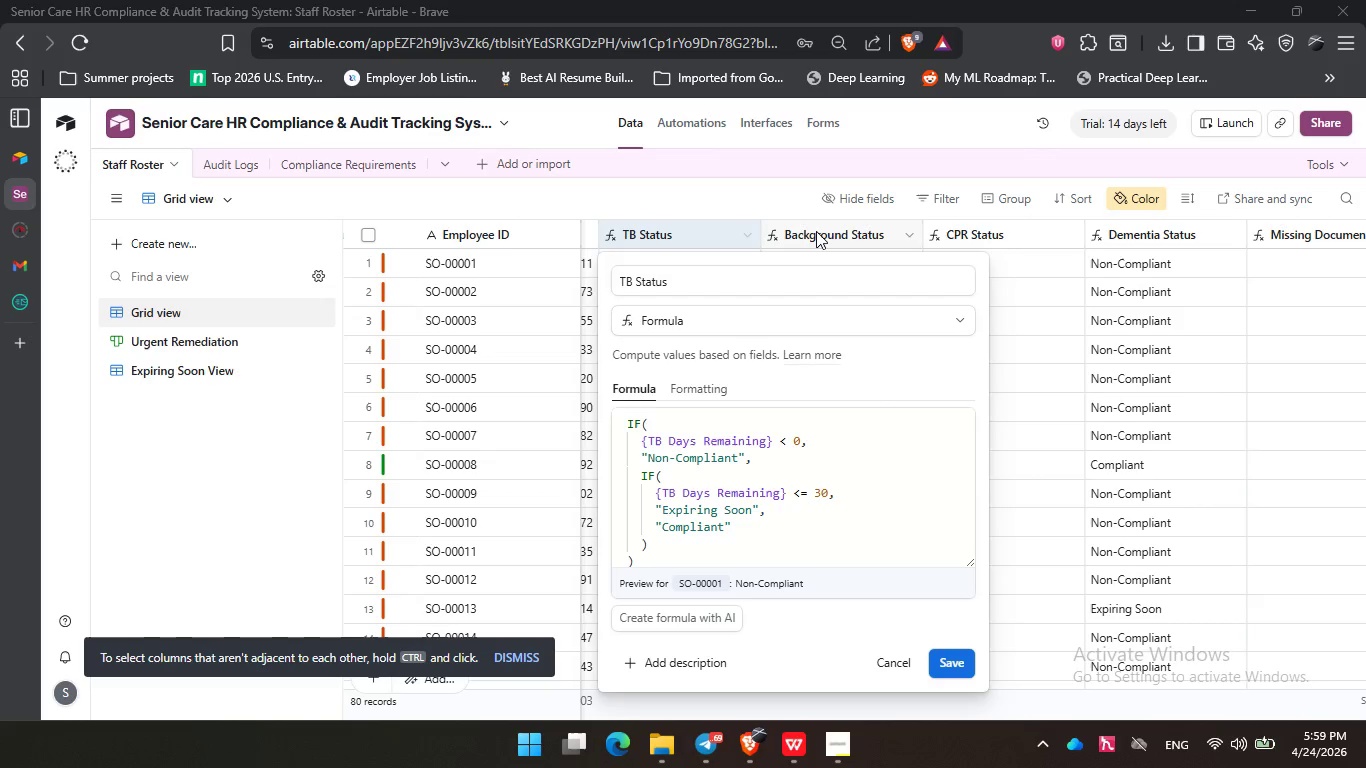 
double_click([816, 231])
 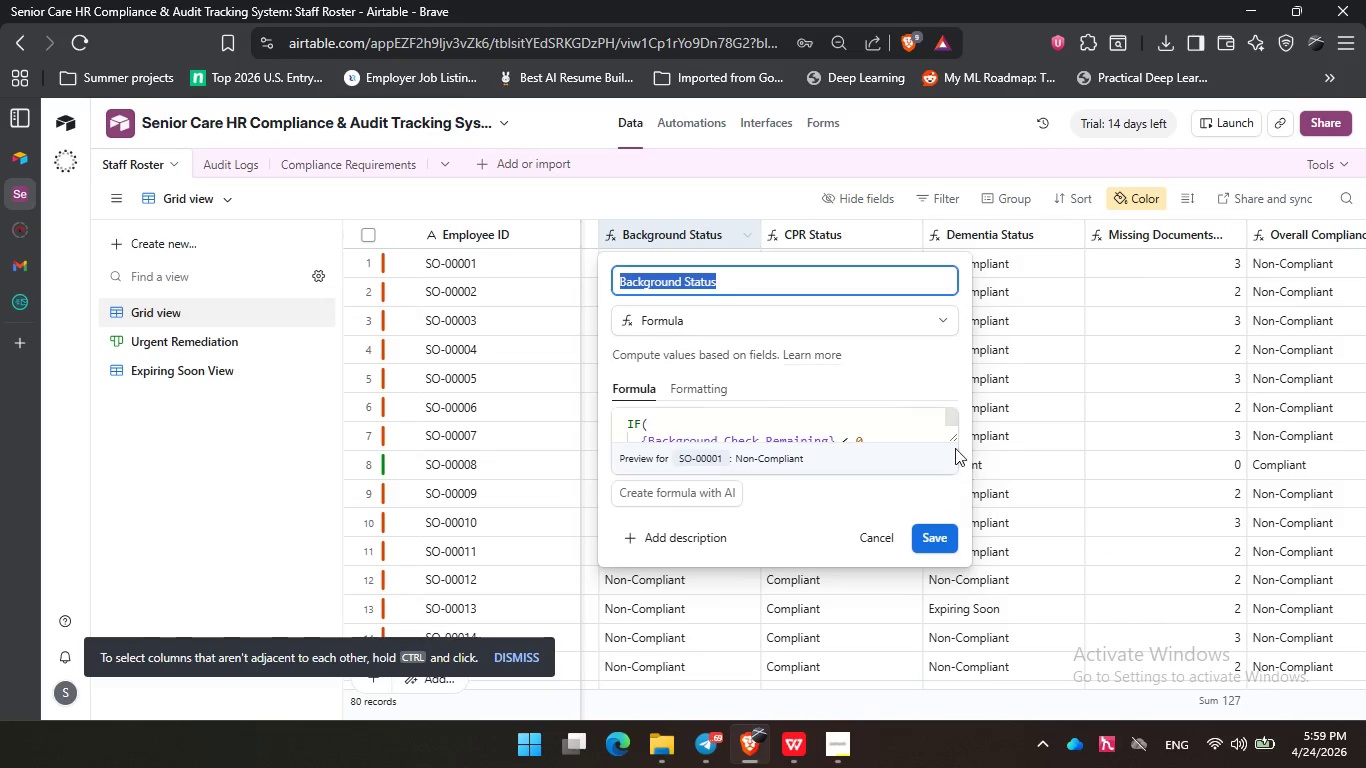 
left_click_drag(start_coordinate=[953, 438], to_coordinate=[968, 588])
 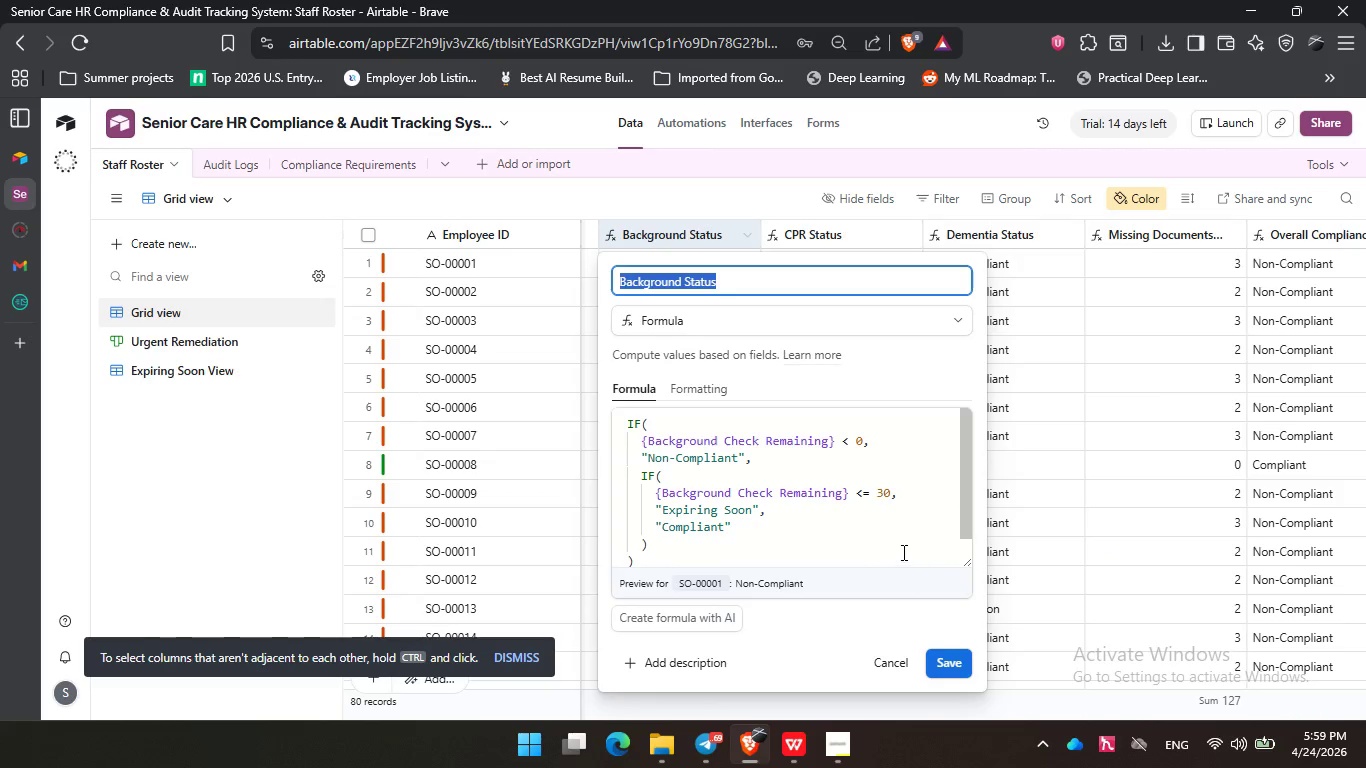 
left_click([902, 551])
 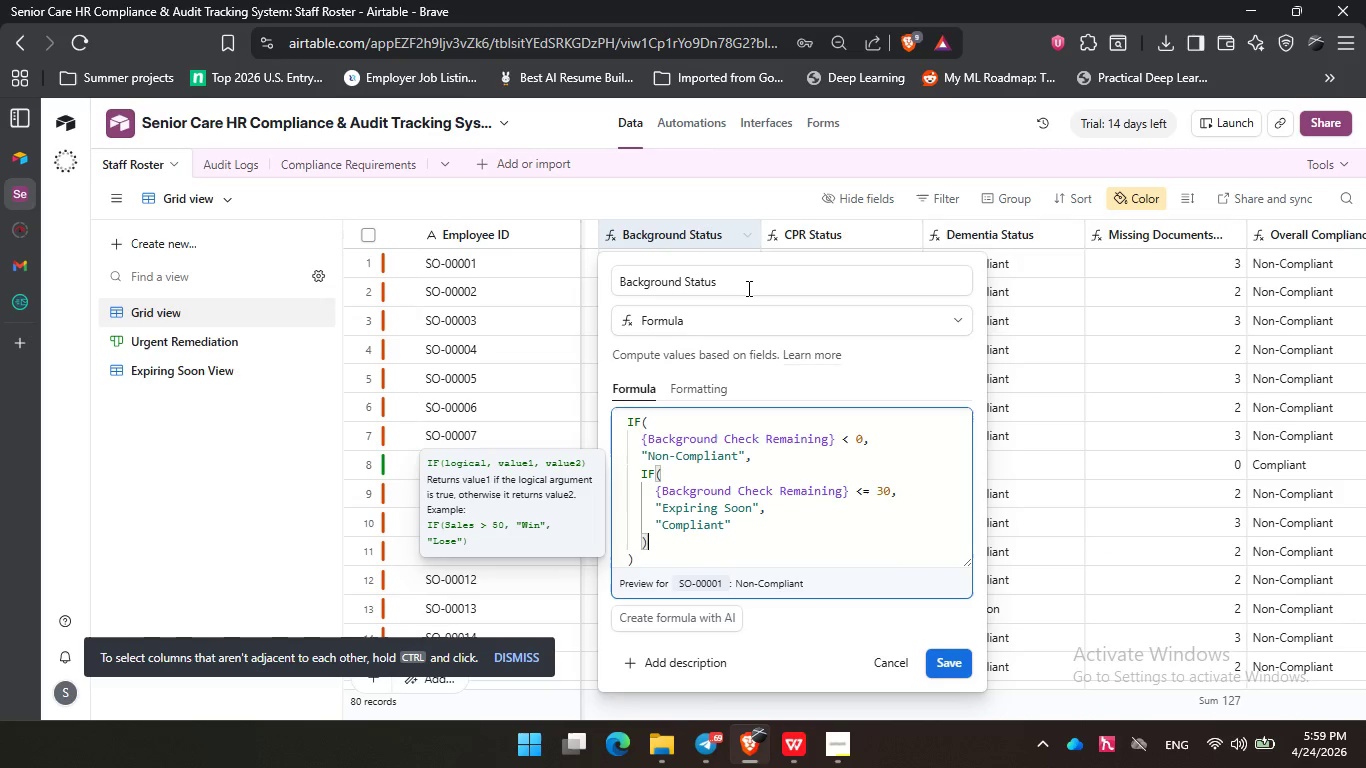 
key(PrintScreen)
 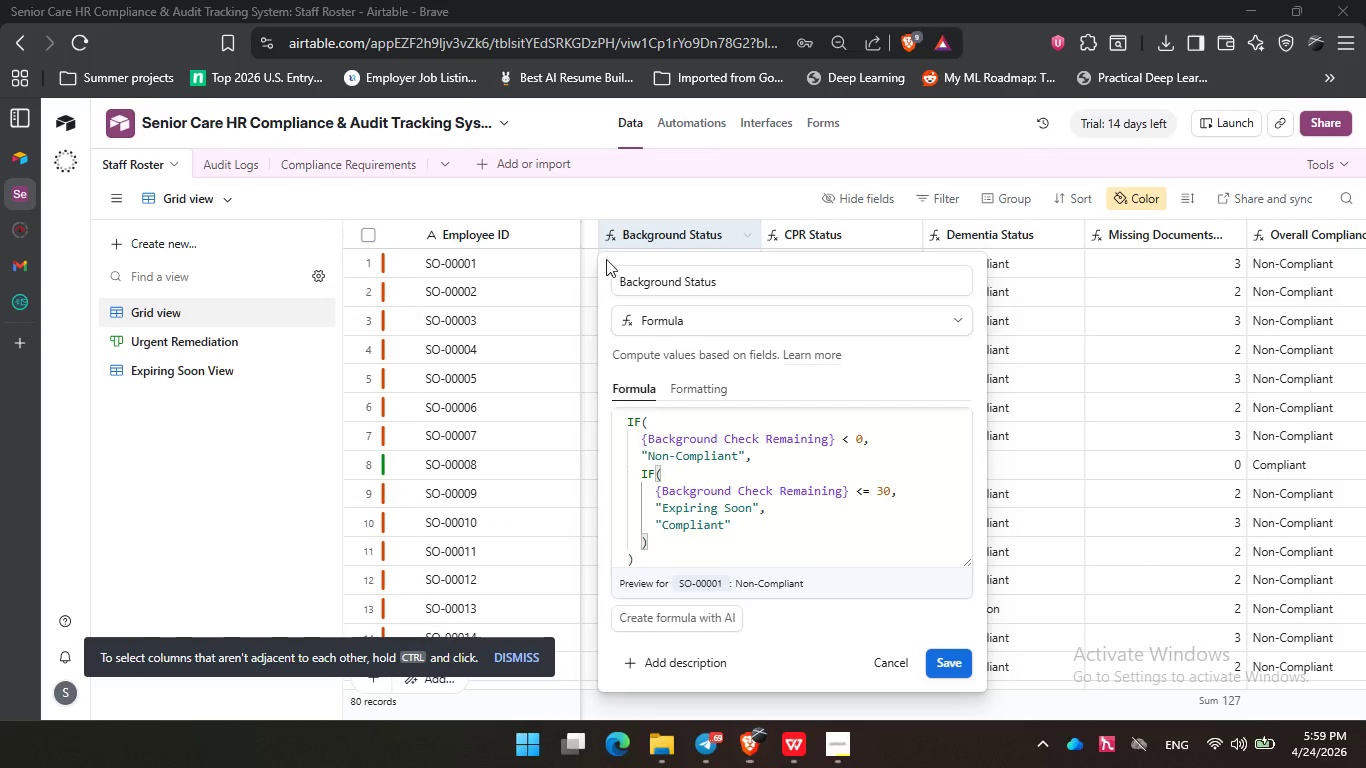 
left_click_drag(start_coordinate=[604, 258], to_coordinate=[978, 627])
 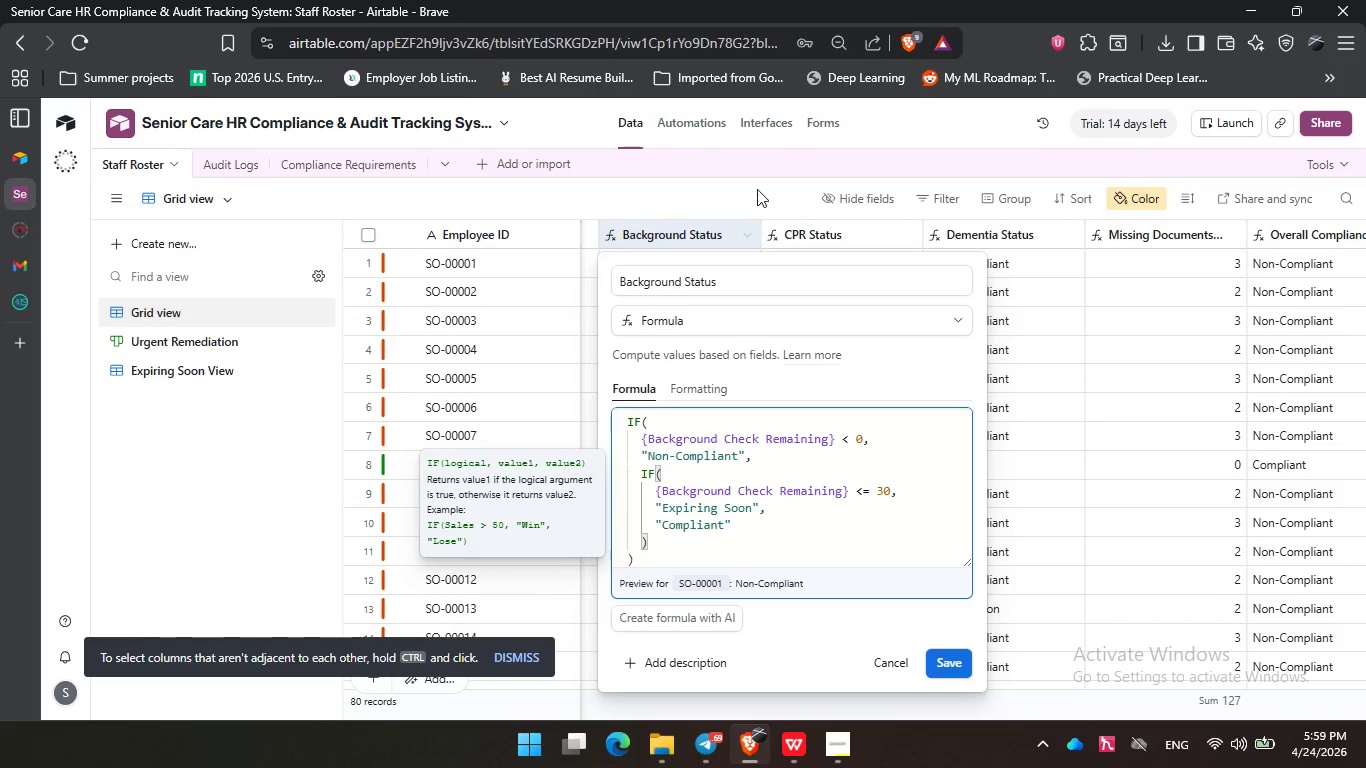 
left_click([757, 189])
 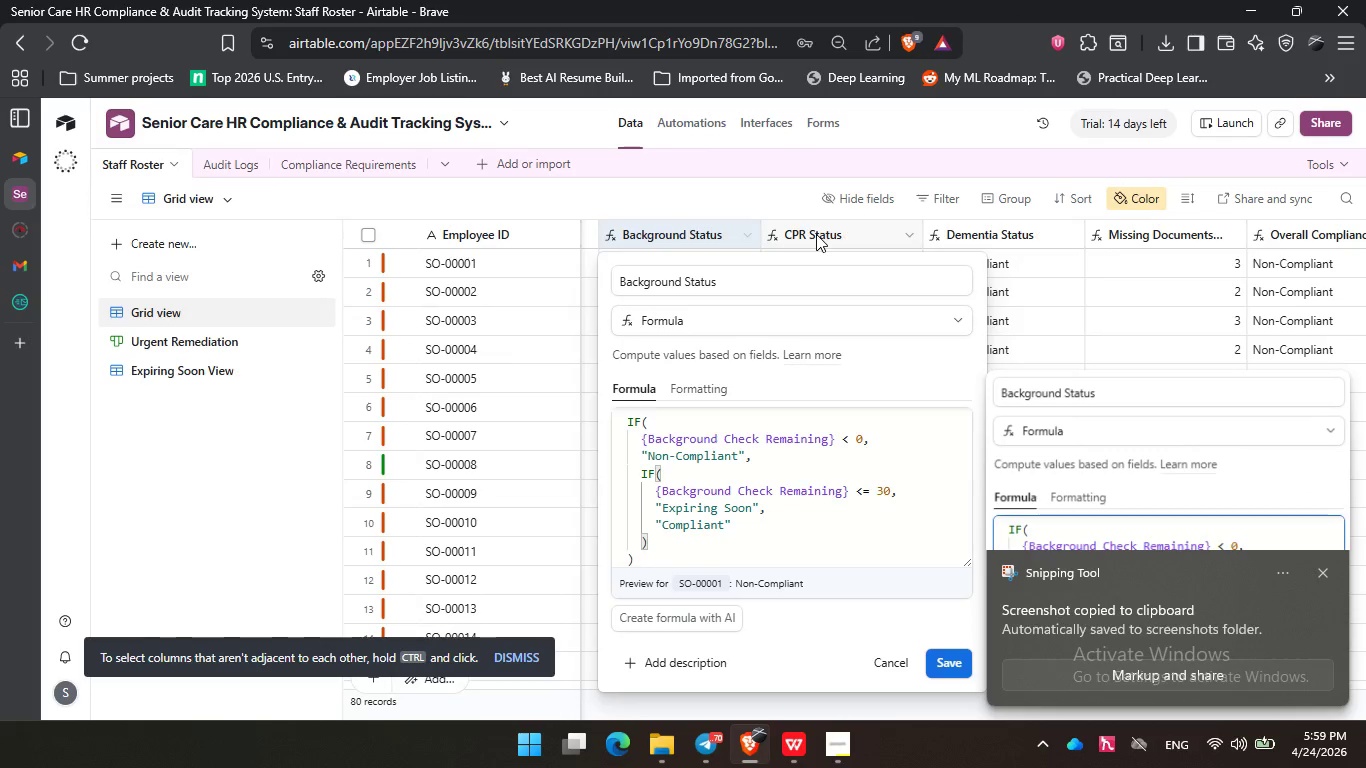 
double_click([816, 234])
 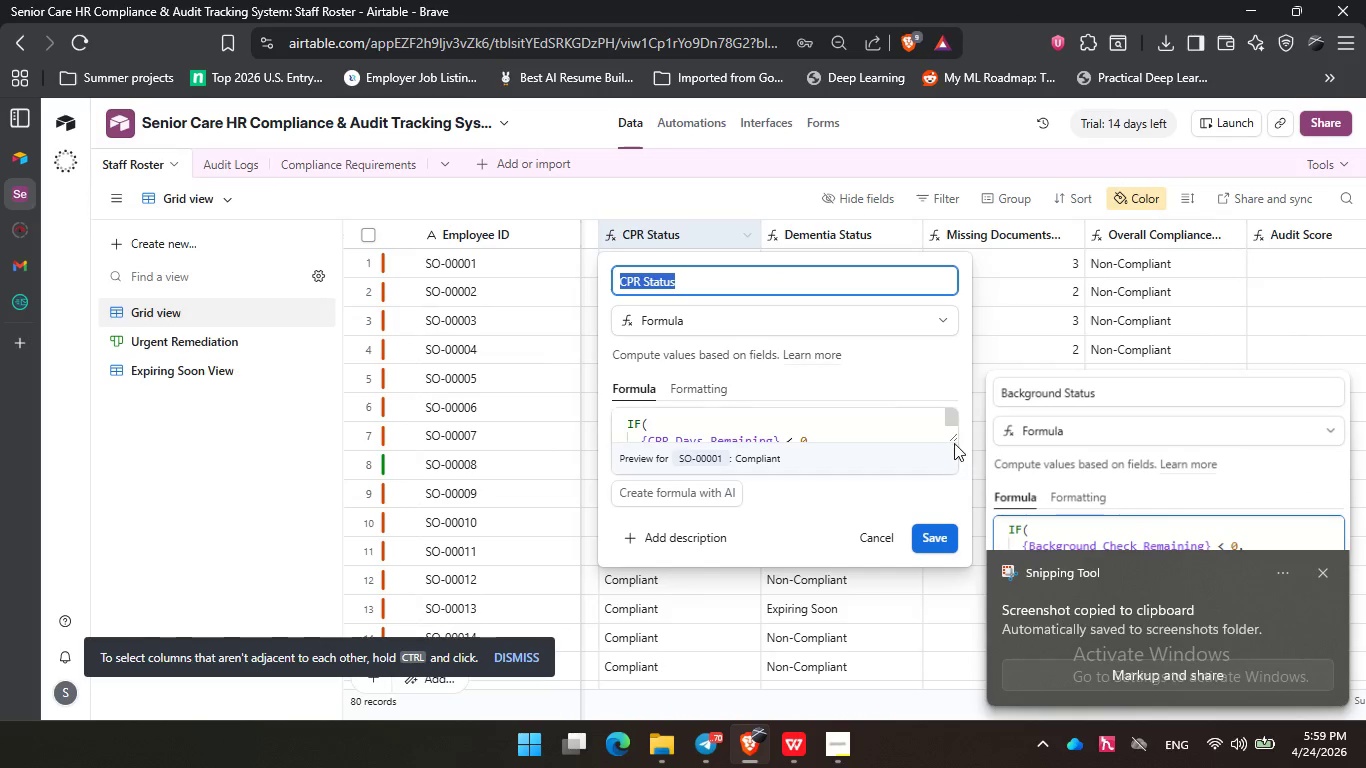 
left_click_drag(start_coordinate=[953, 438], to_coordinate=[958, 574])
 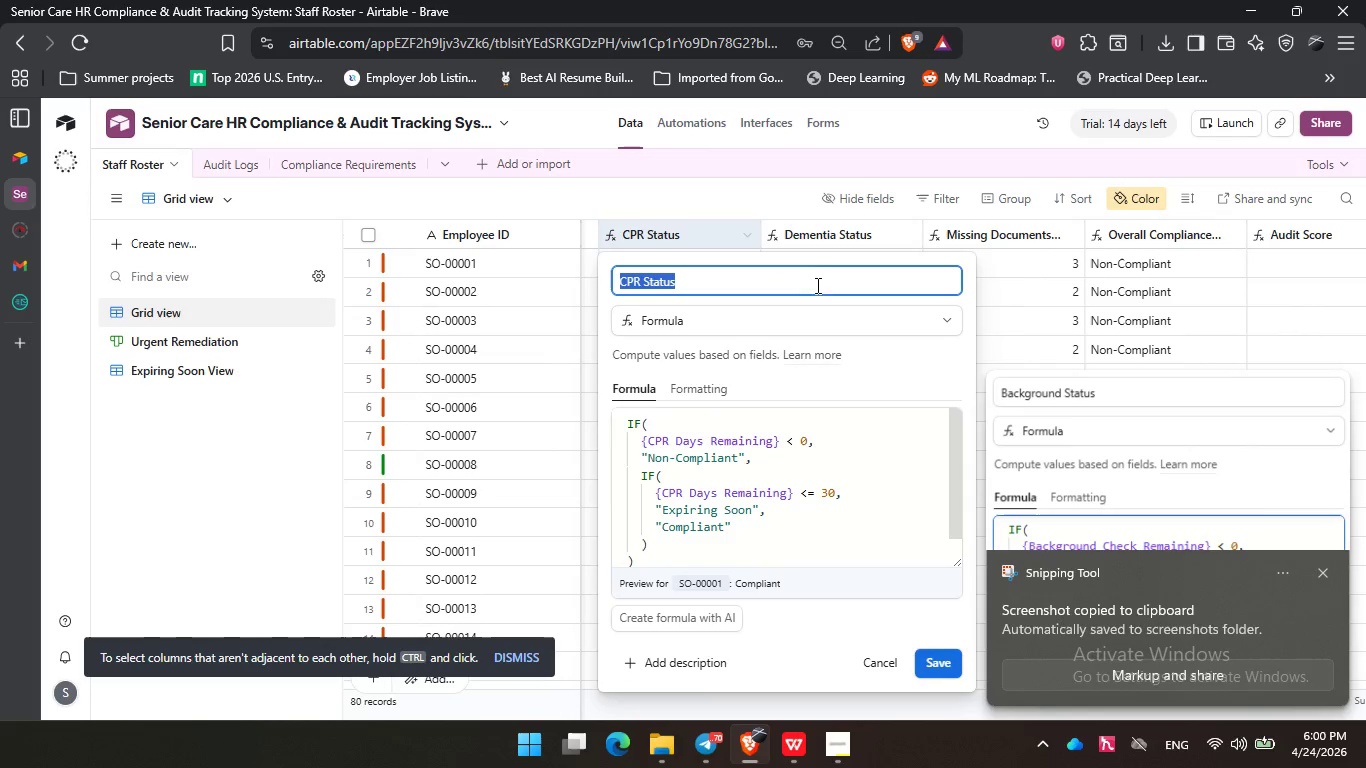 
left_click([815, 286])
 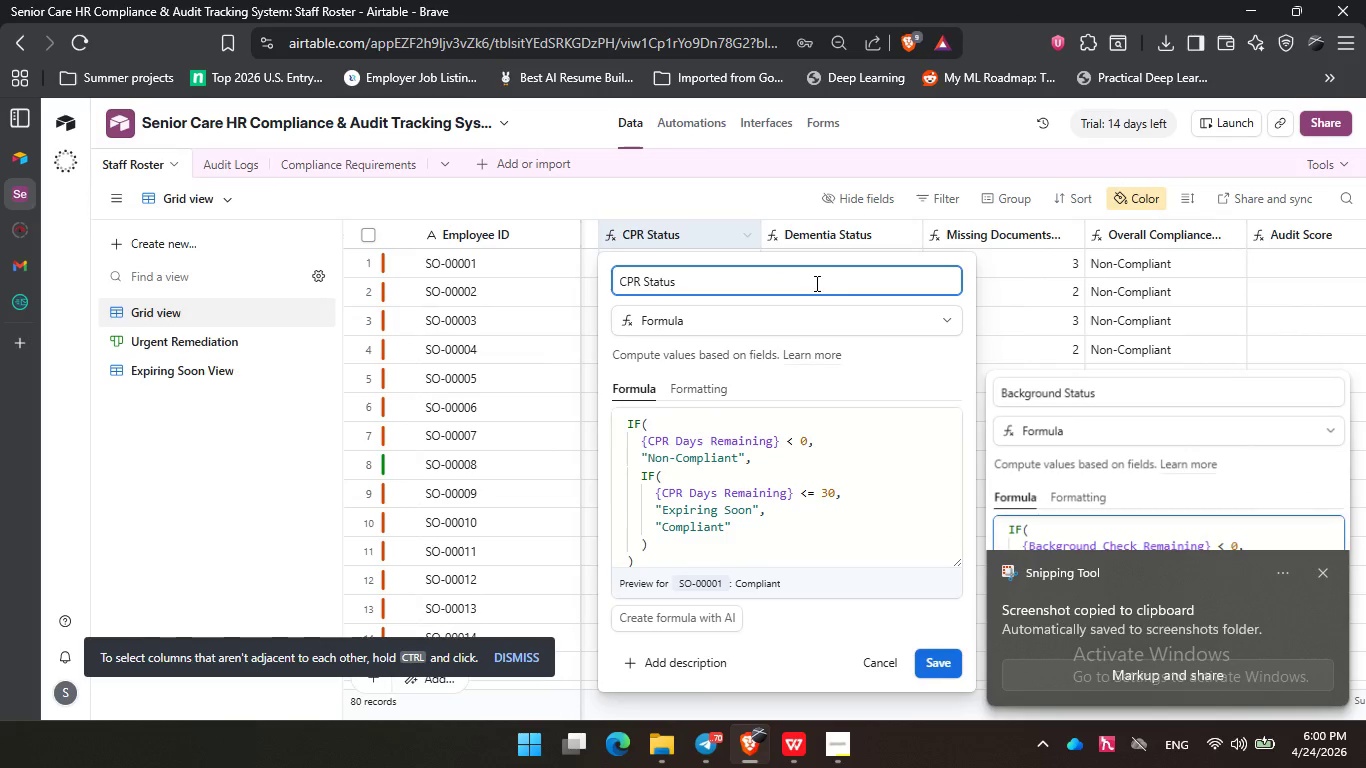 
key(PrintScreen)
 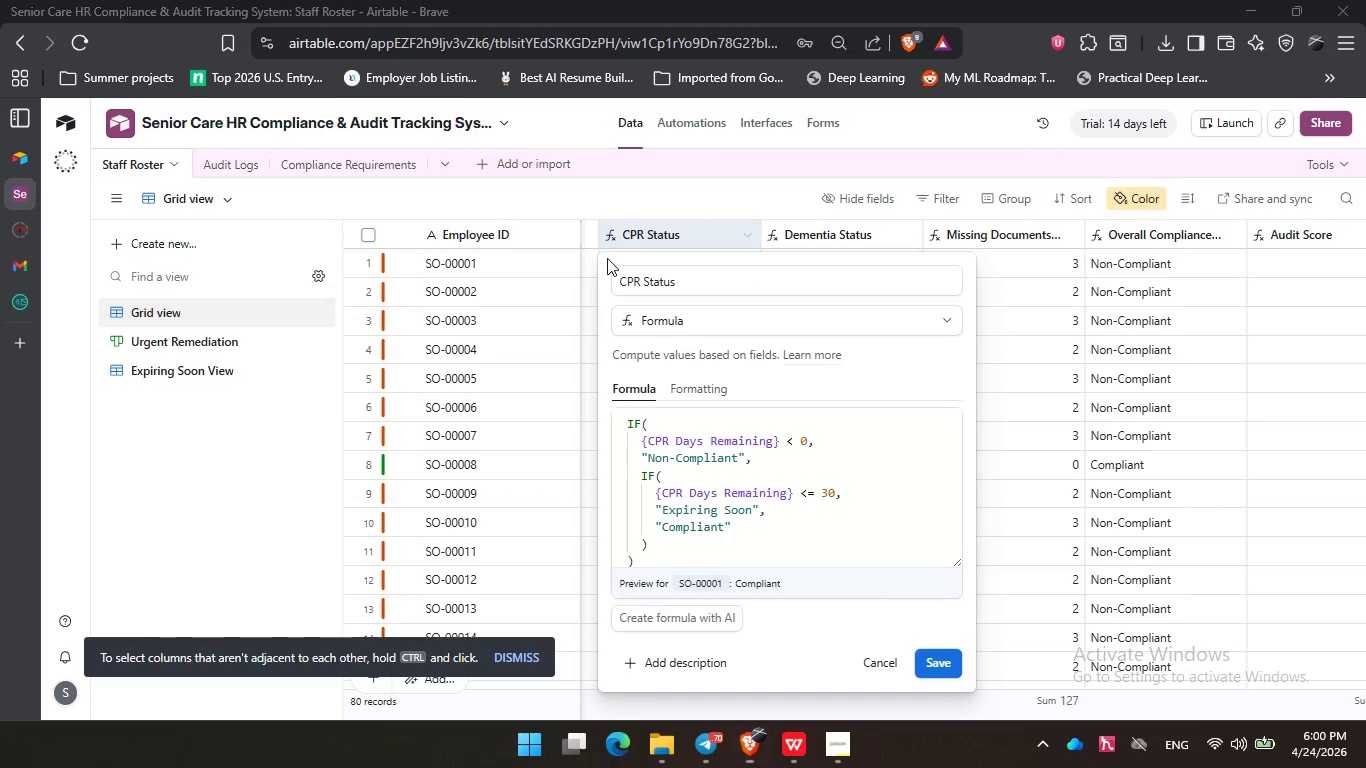 
left_click_drag(start_coordinate=[607, 258], to_coordinate=[970, 601])
 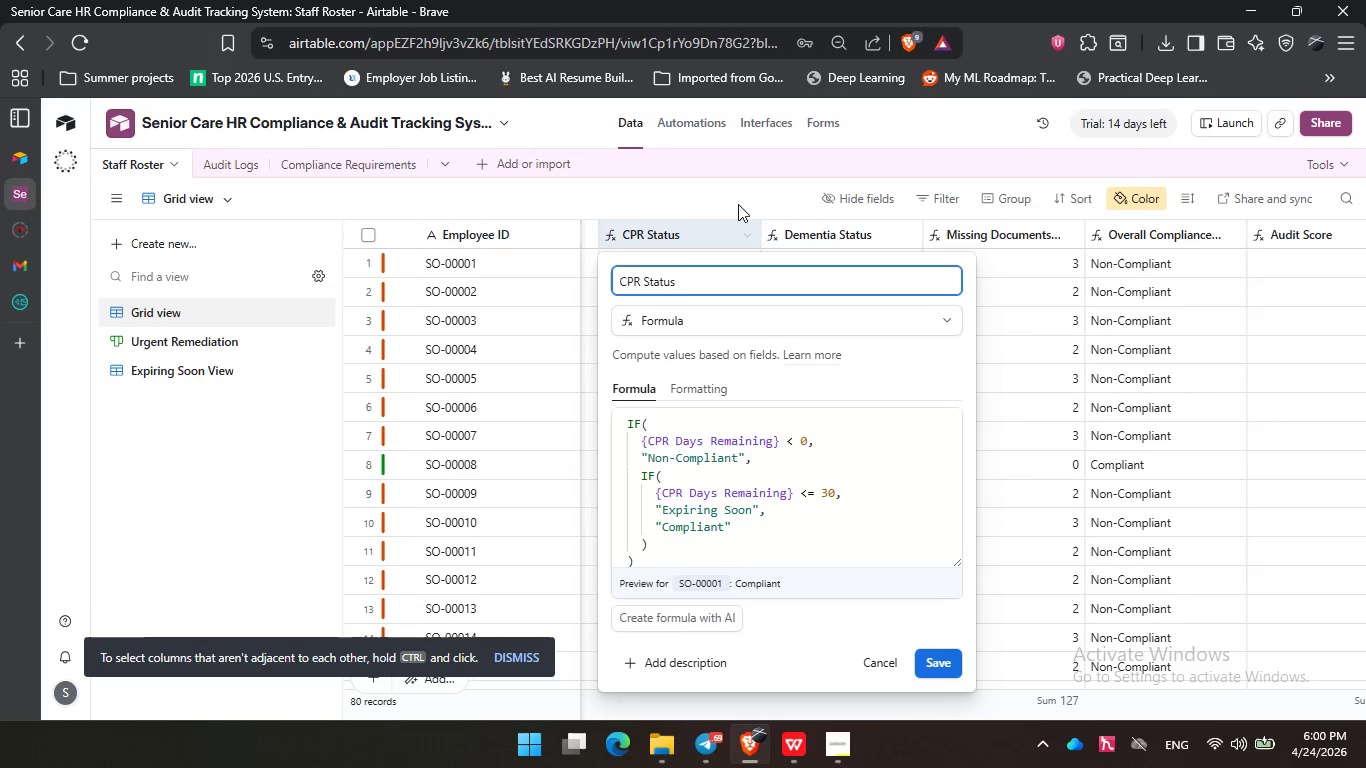 
left_click([744, 197])
 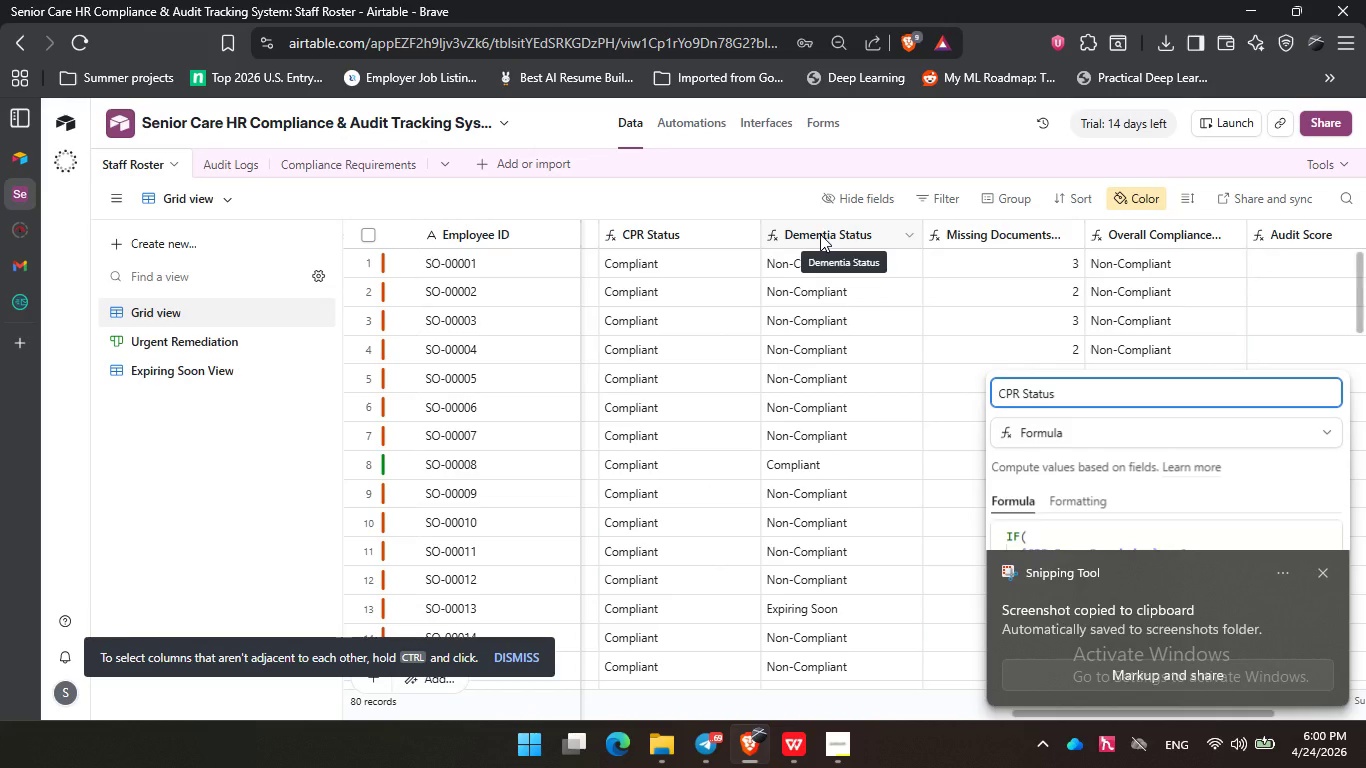 
double_click([820, 234])
 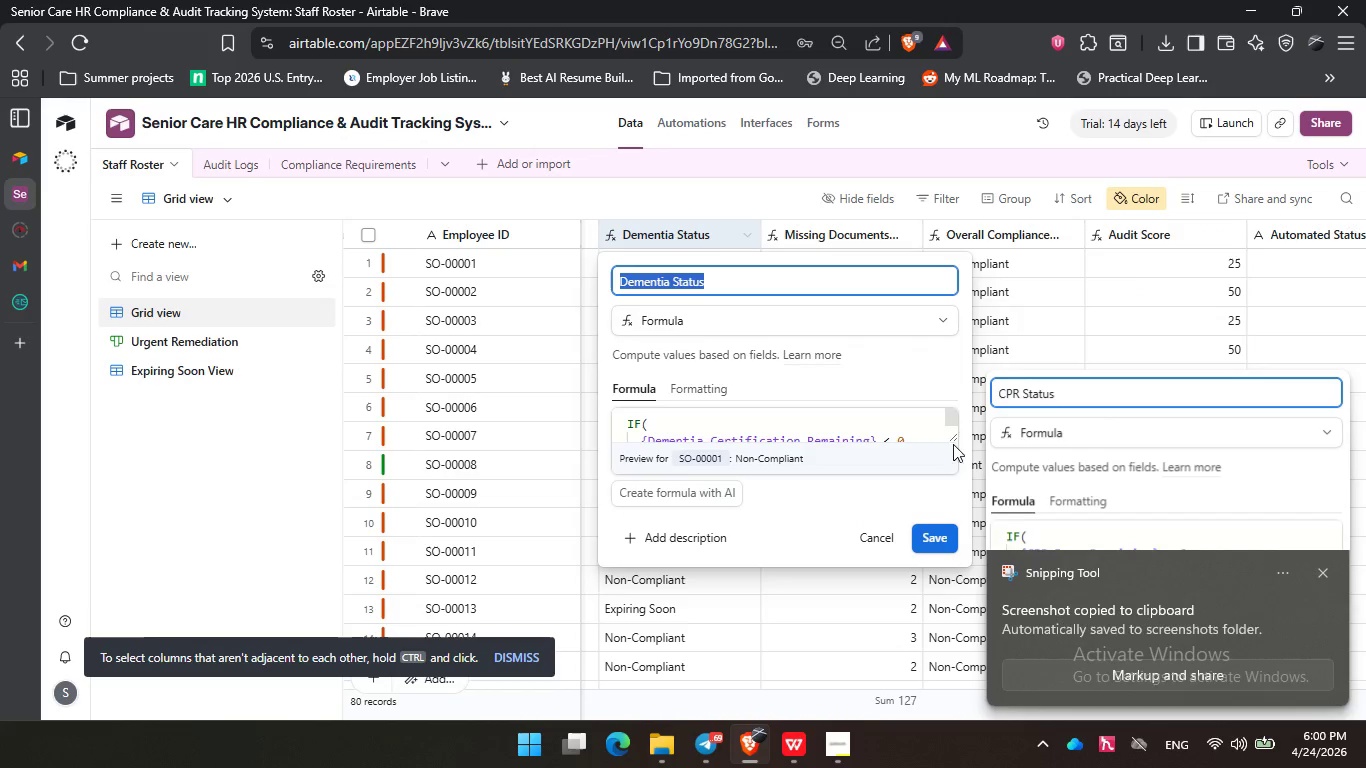 
left_click_drag(start_coordinate=[953, 440], to_coordinate=[966, 604])
 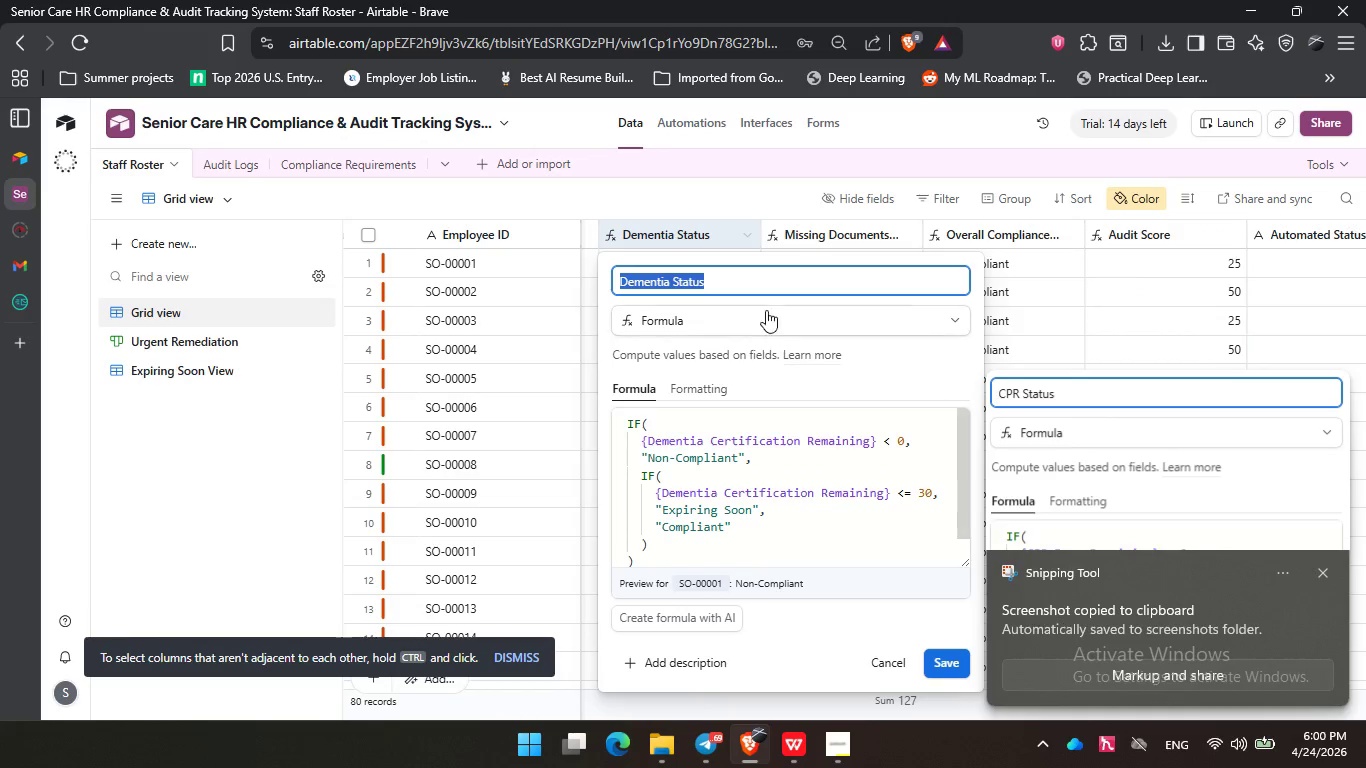 
left_click([763, 284])
 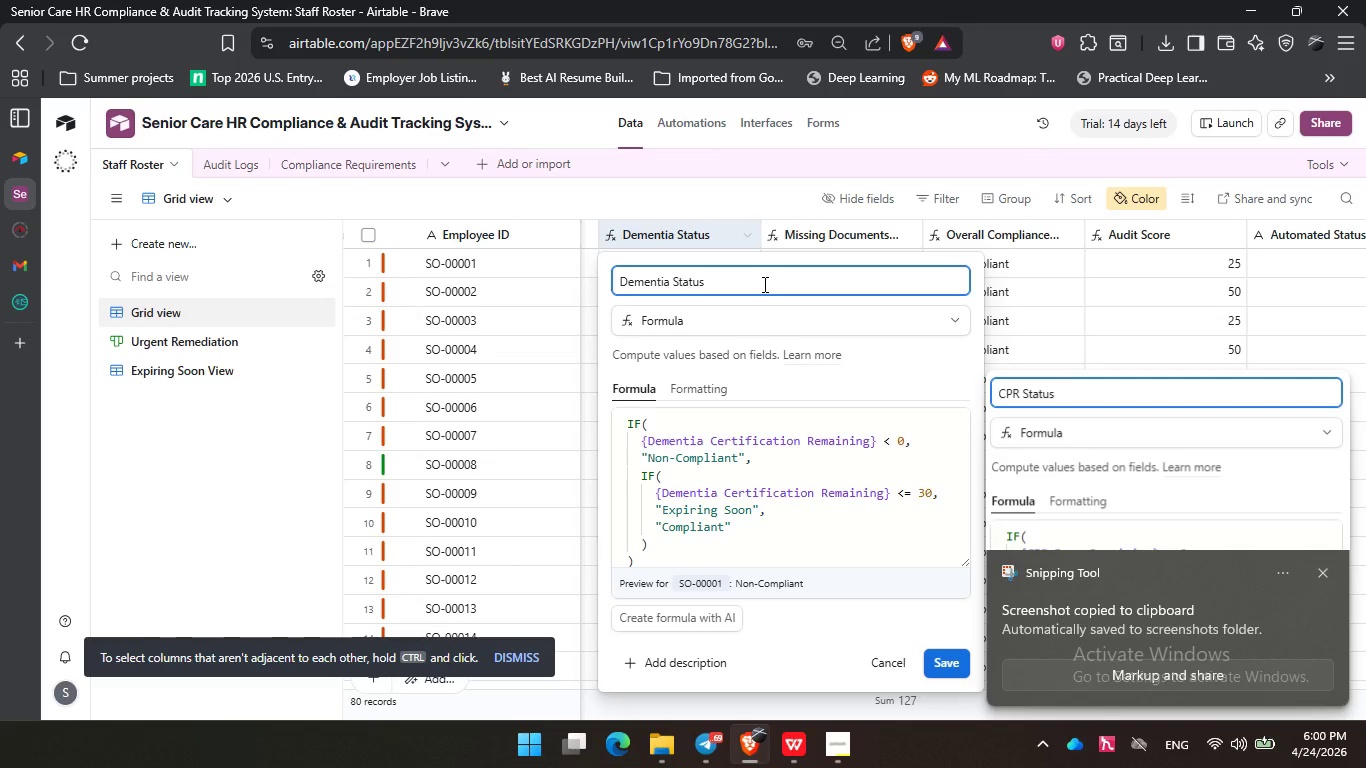 
key(PrintScreen)
 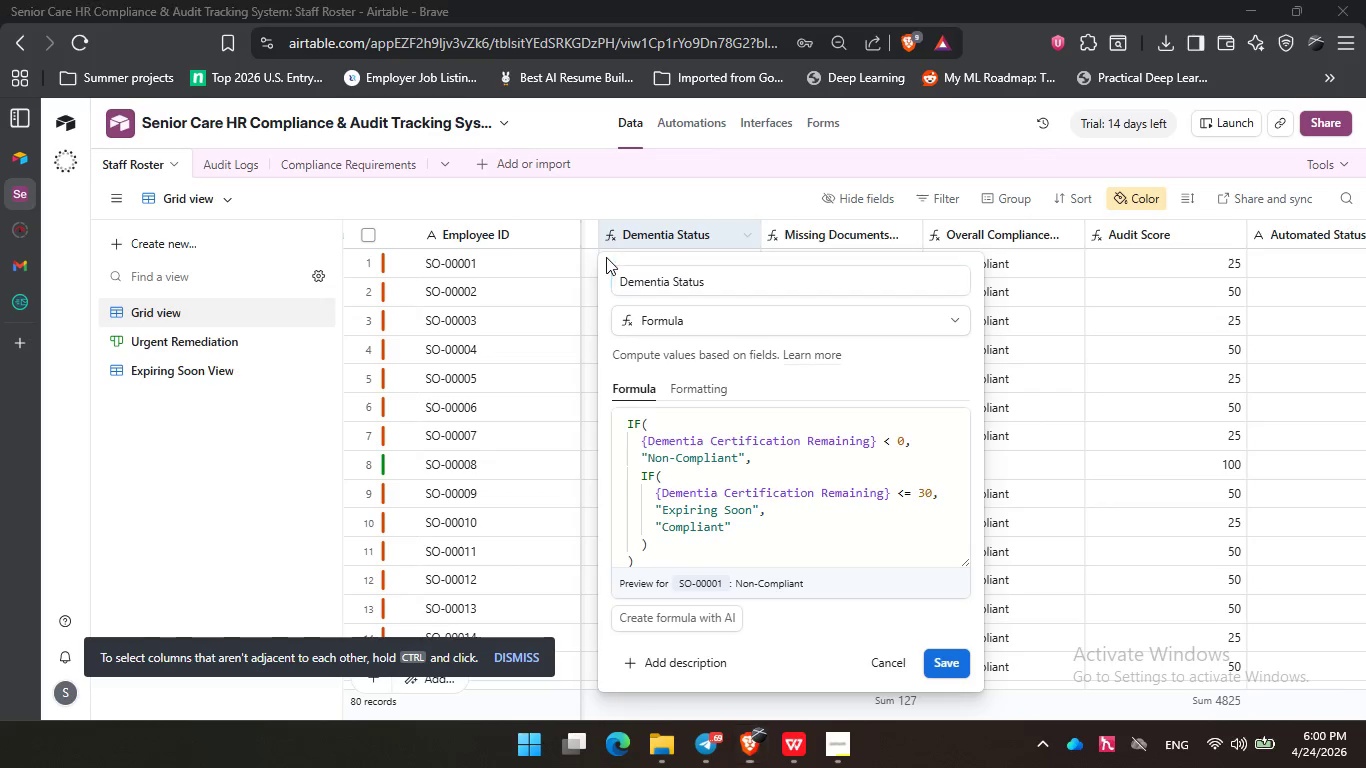 
left_click_drag(start_coordinate=[606, 257], to_coordinate=[984, 640])
 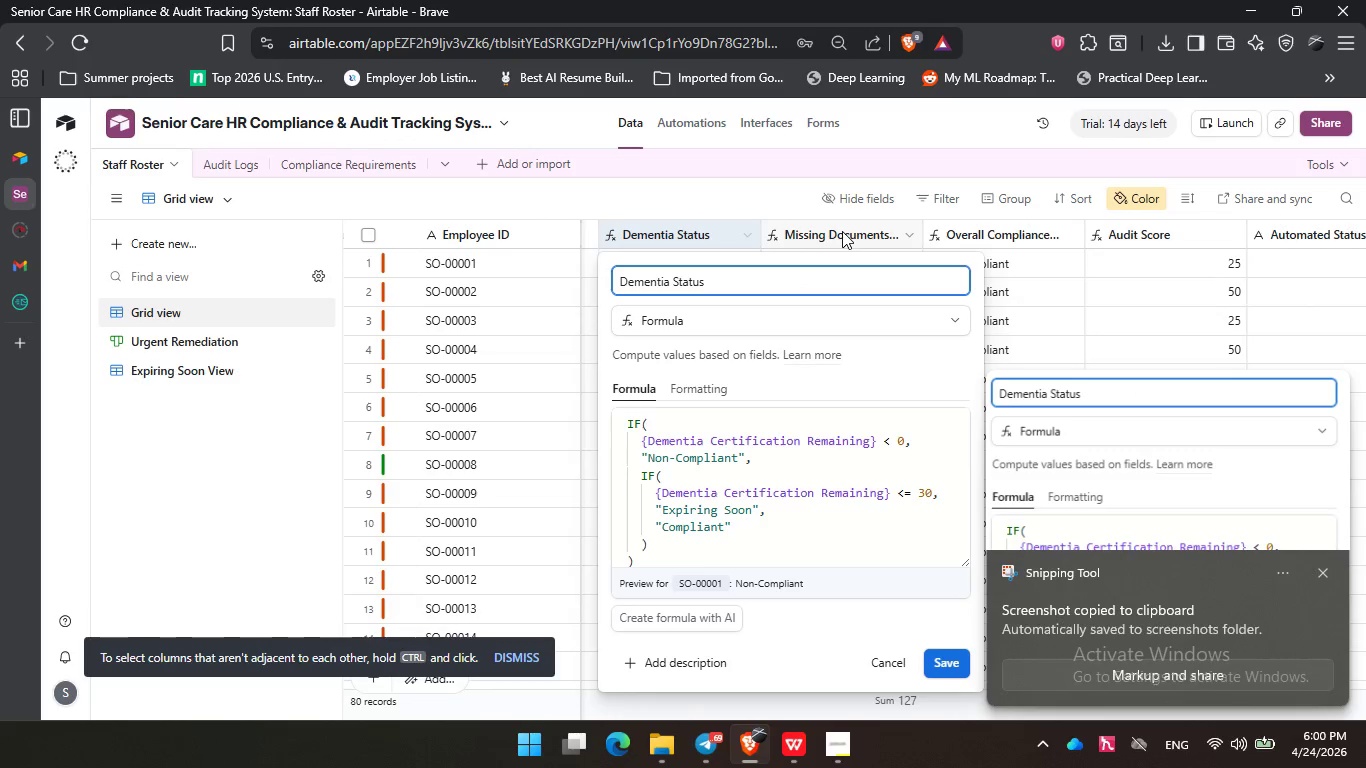 
double_click([842, 231])
 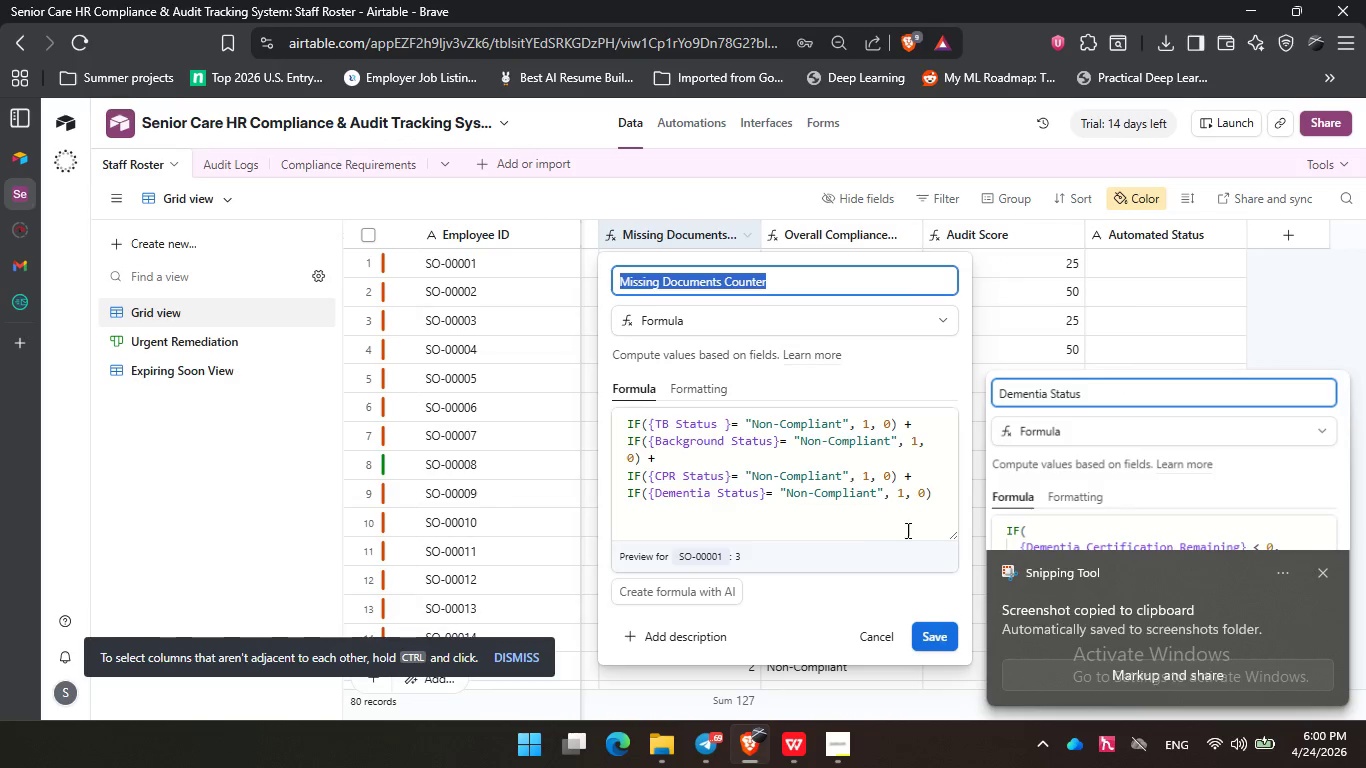 
left_click([811, 513])
 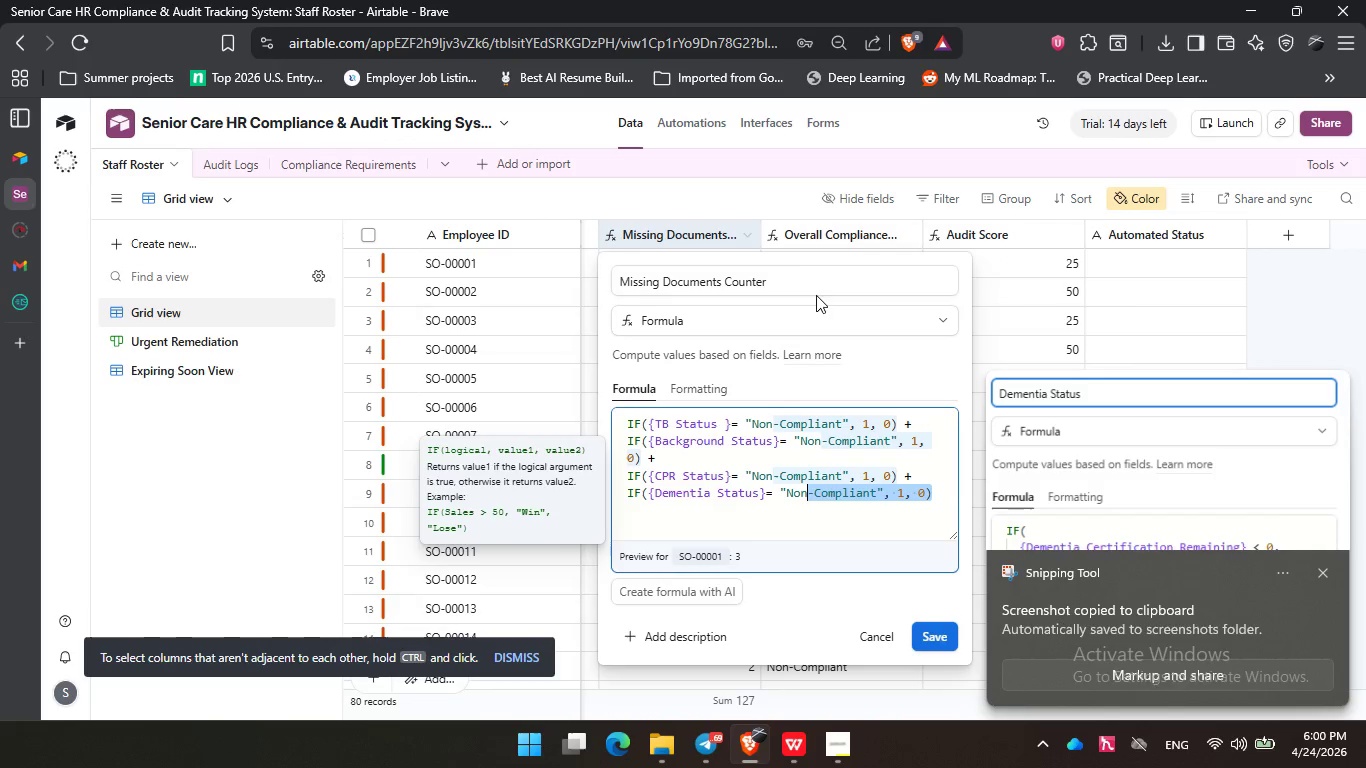 
left_click([811, 277])
 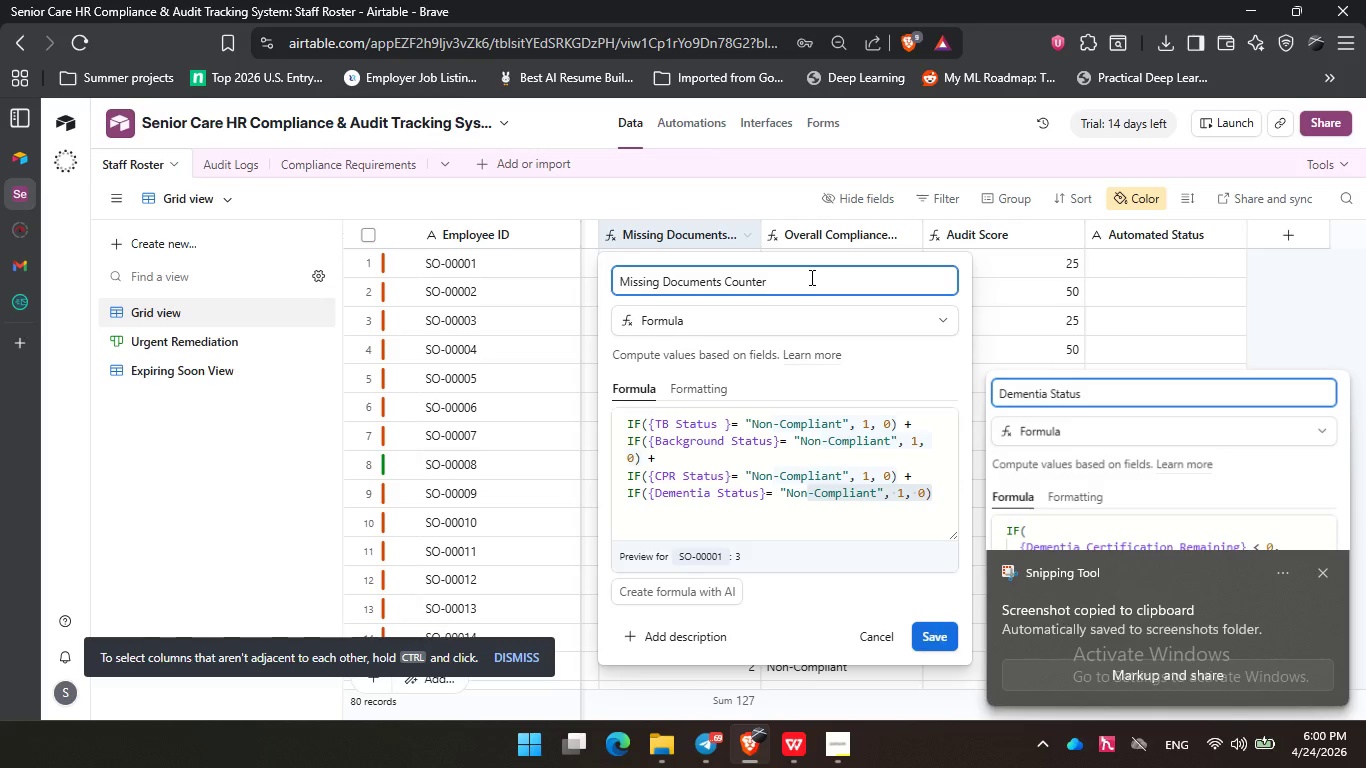 
key(PrintScreen)
 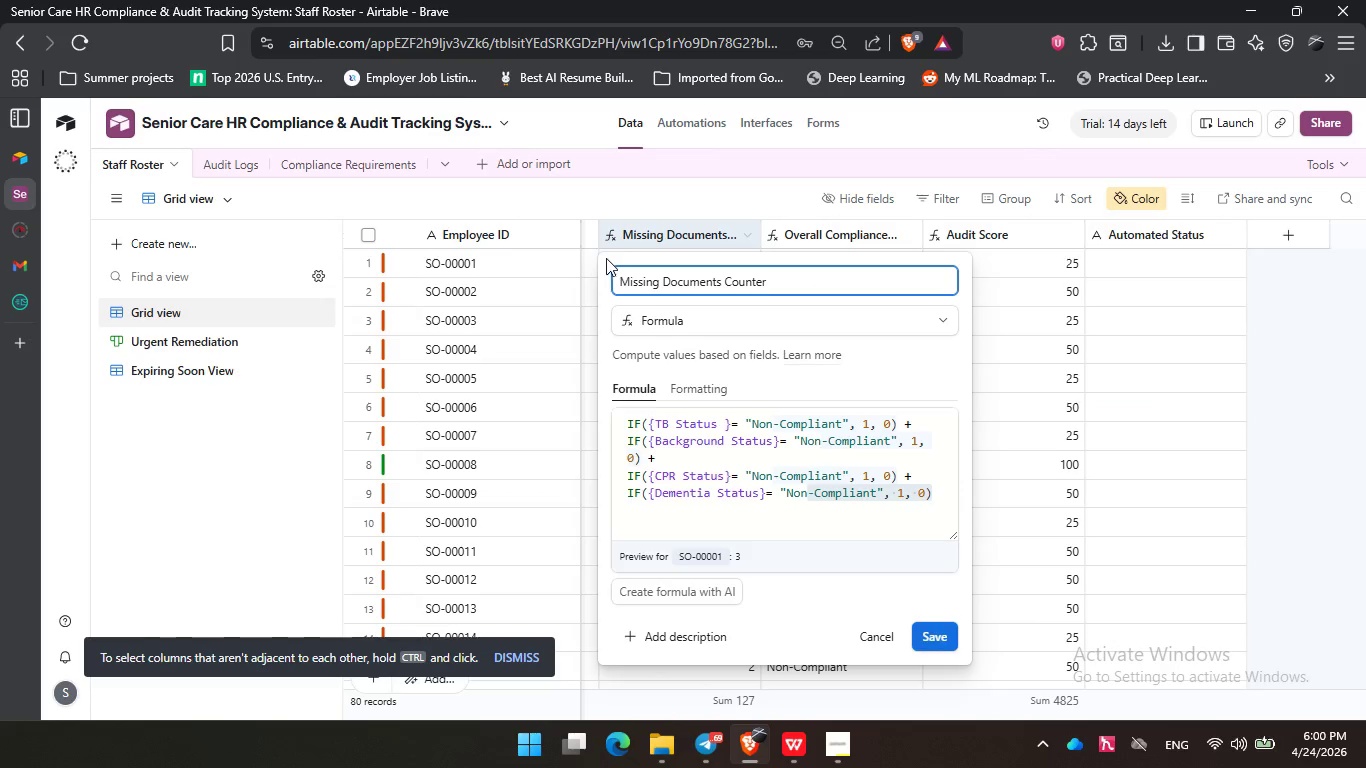 
left_click_drag(start_coordinate=[605, 258], to_coordinate=[970, 607])
 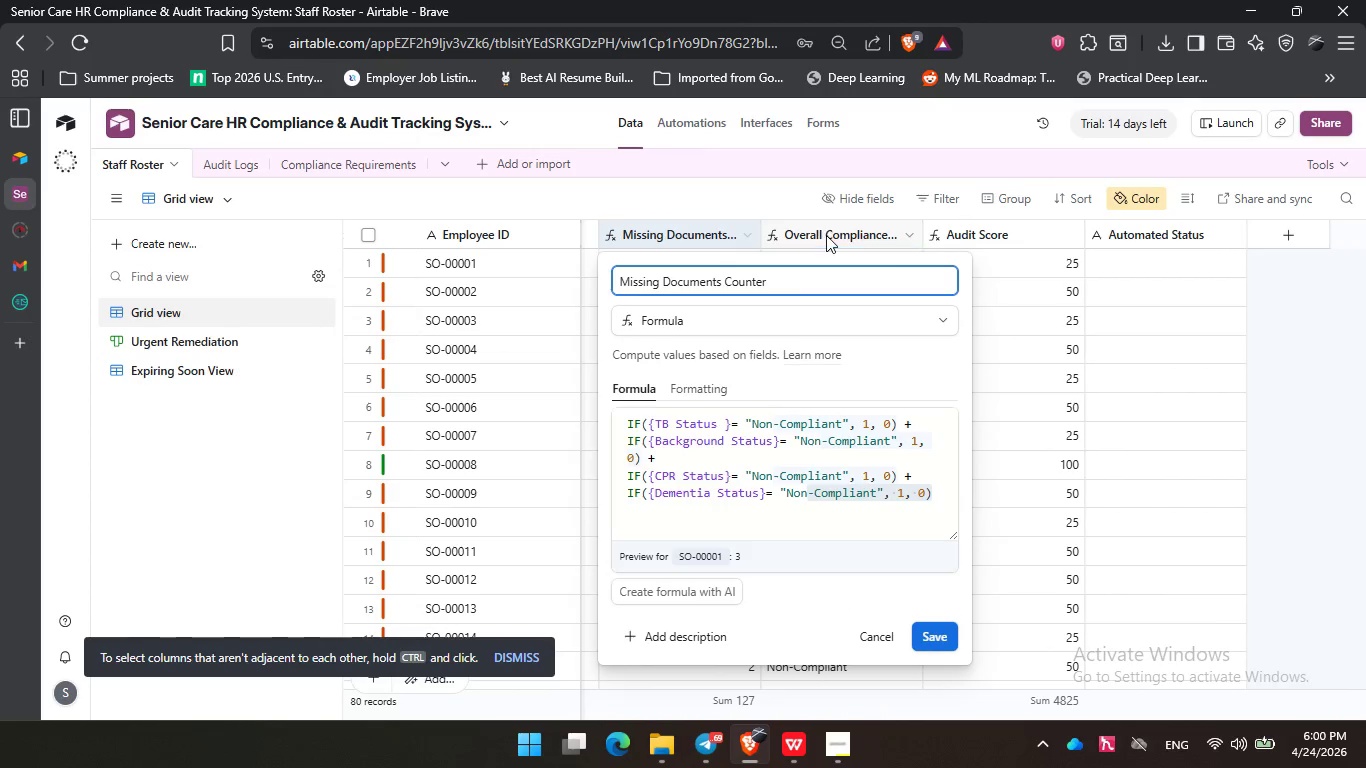 
double_click([826, 235])
 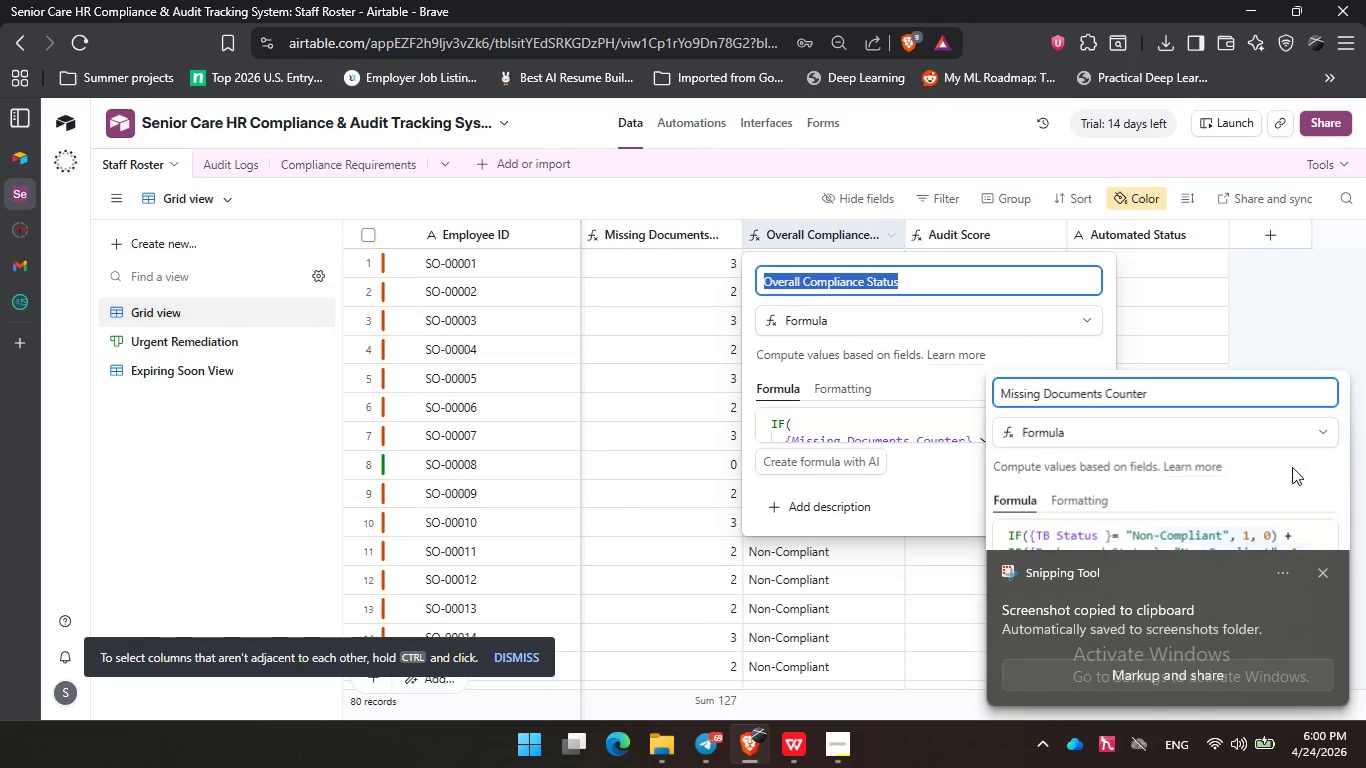 
left_click([1321, 574])
 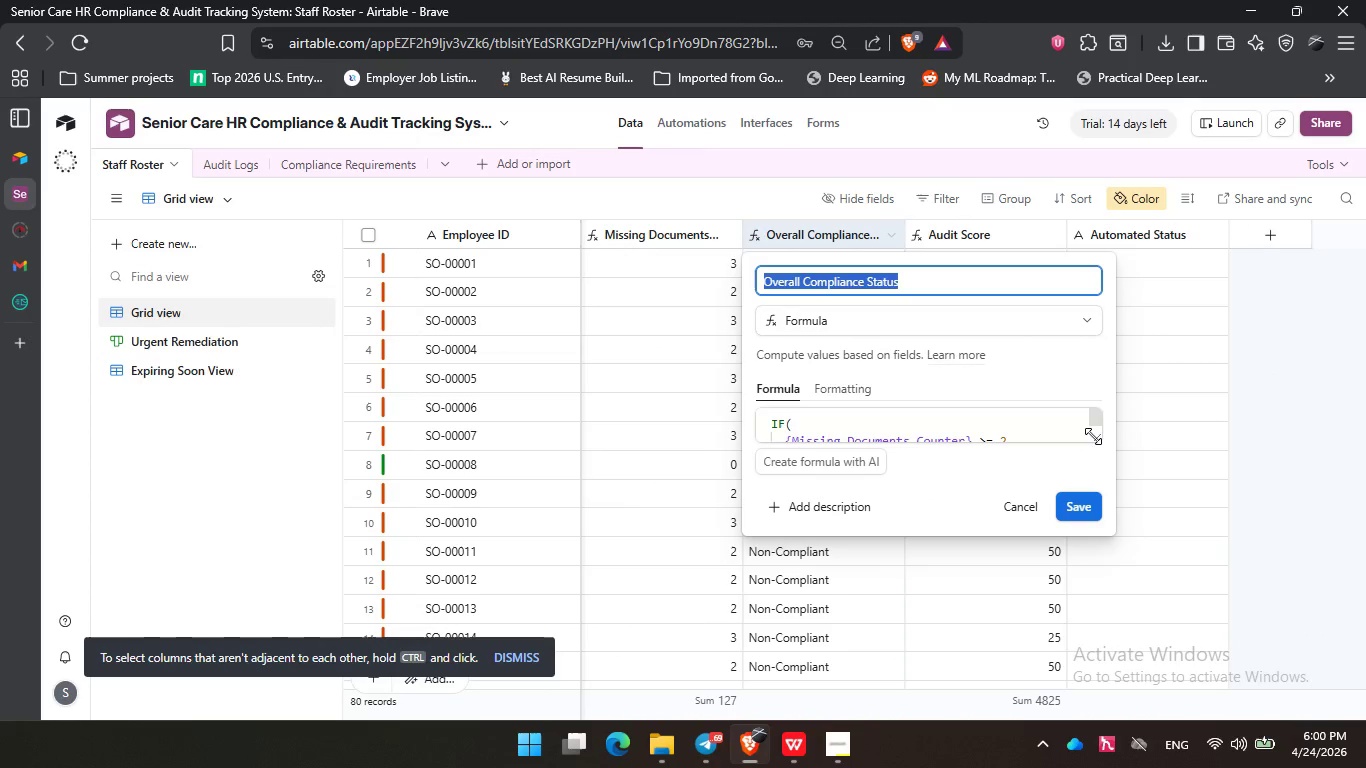 
left_click_drag(start_coordinate=[1095, 440], to_coordinate=[1138, 624])
 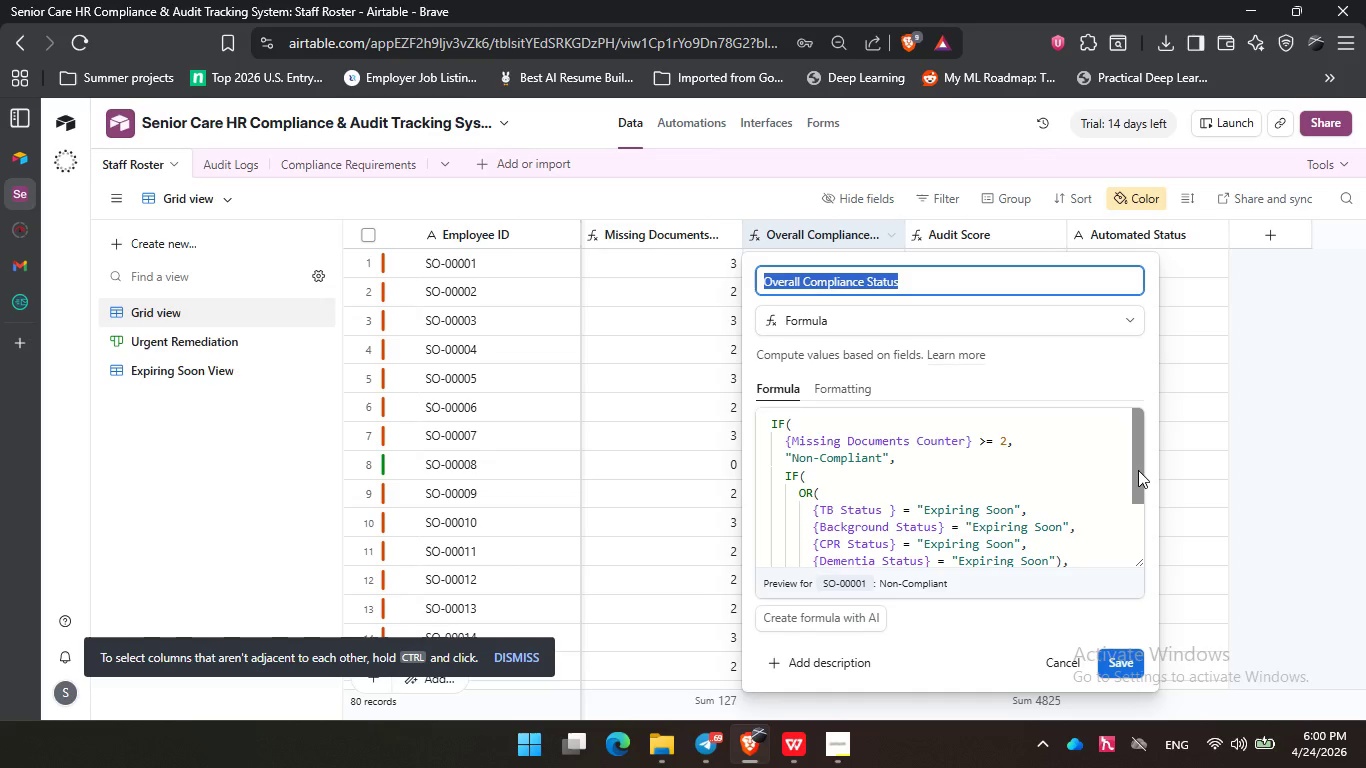 
left_click_drag(start_coordinate=[1138, 470], to_coordinate=[1139, 486])
 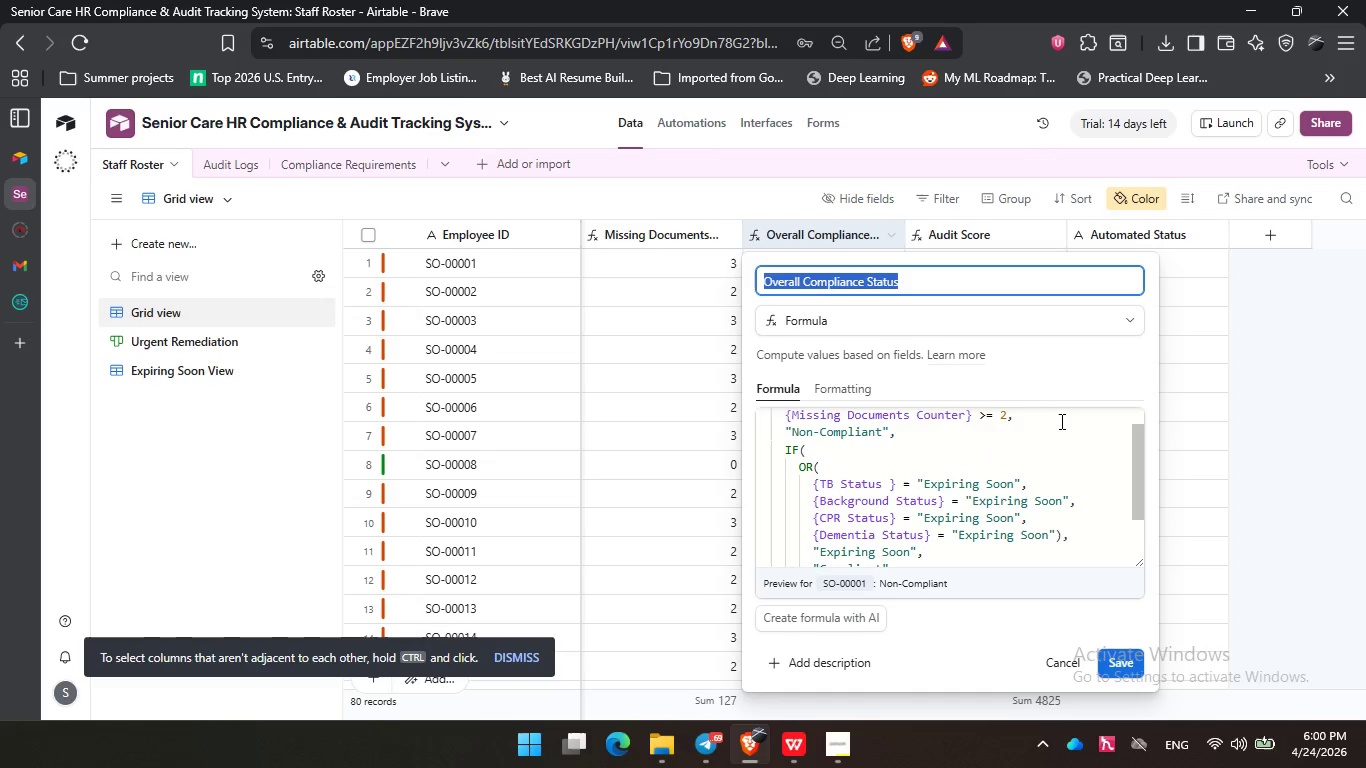 
left_click([1061, 419])
 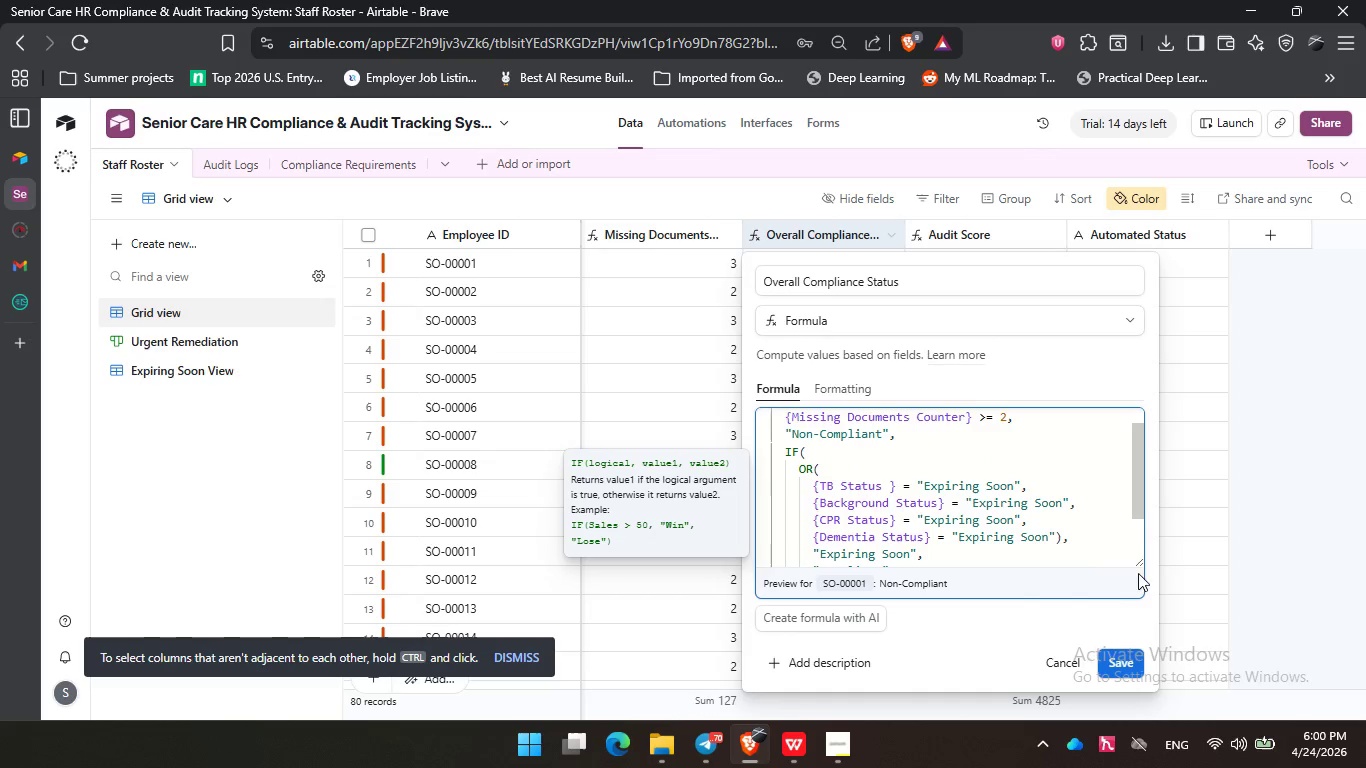 
left_click_drag(start_coordinate=[1143, 562], to_coordinate=[1001, 597])
 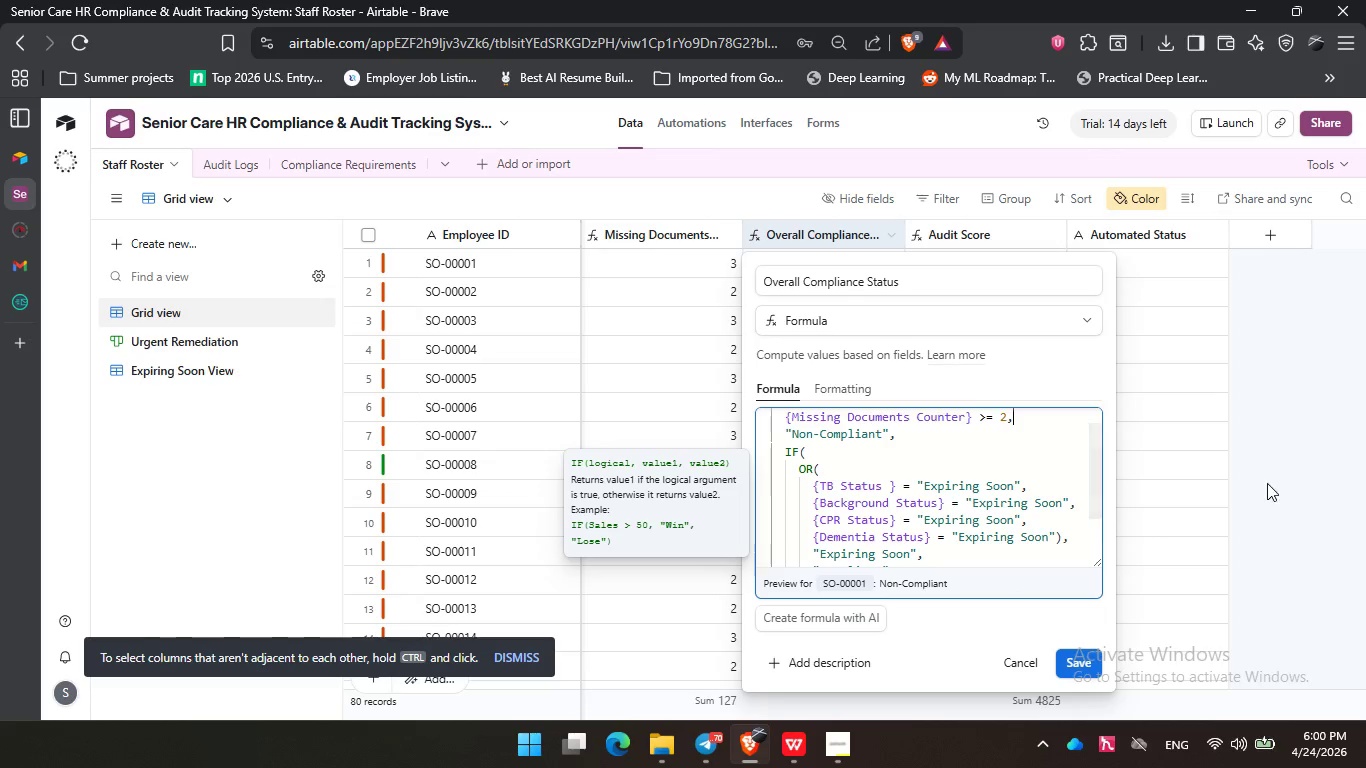 
scroll: coordinate [1268, 482], scroll_direction: none, amount: 0.0
 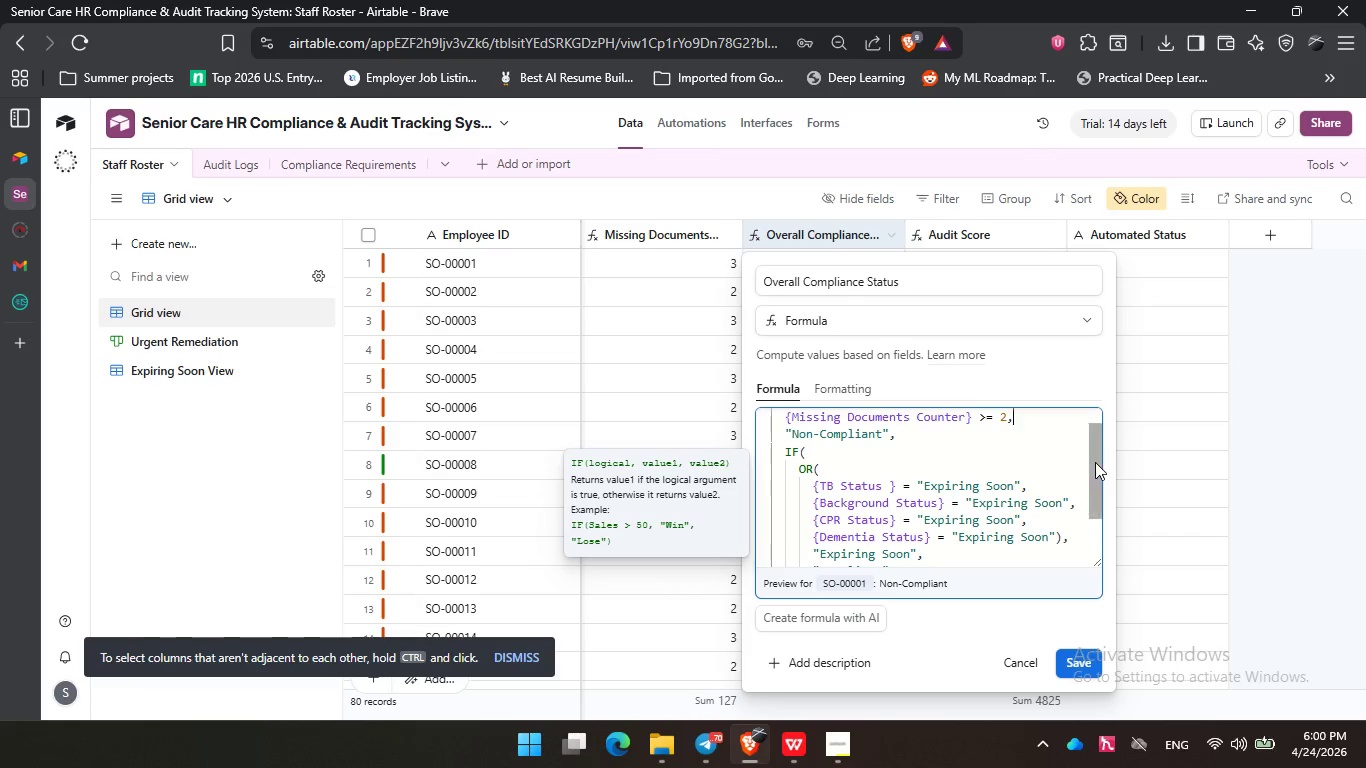 
left_click_drag(start_coordinate=[1095, 462], to_coordinate=[1093, 455])
 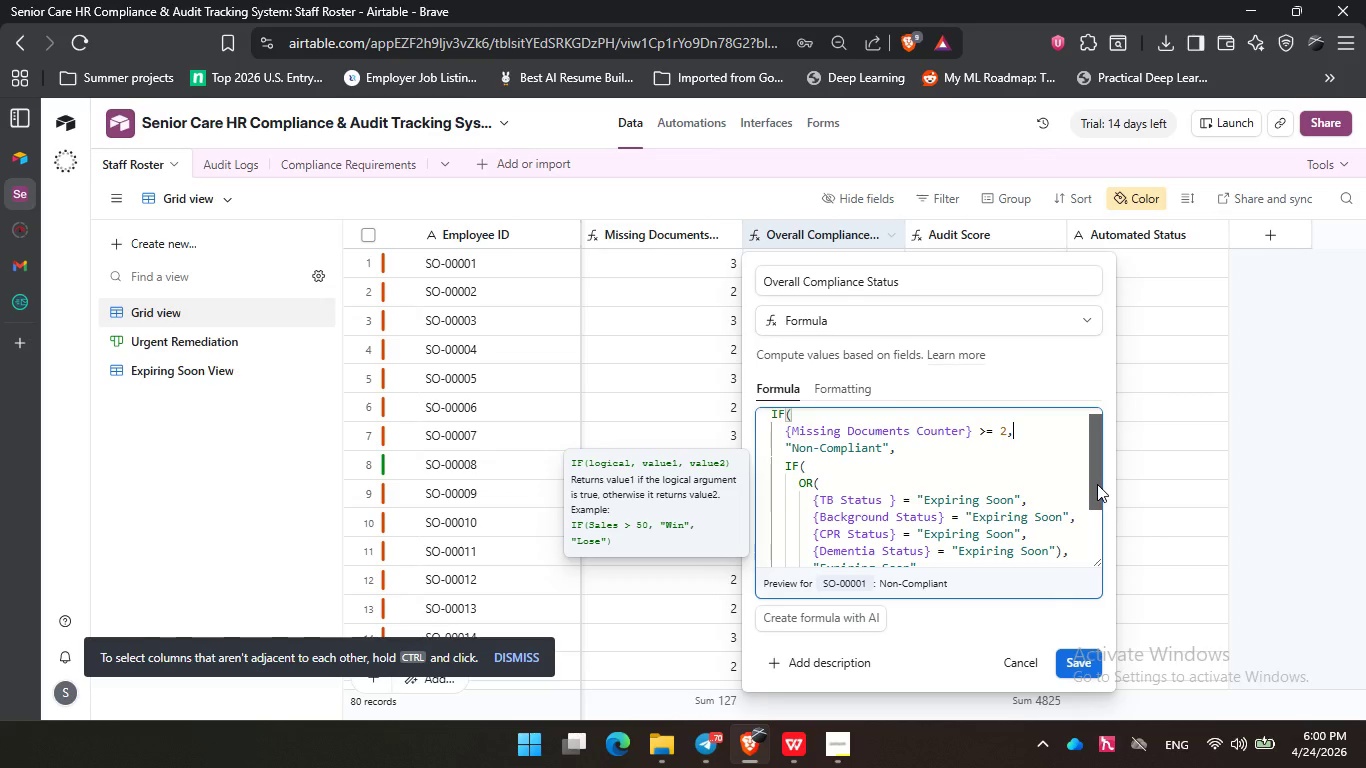 
left_click([1061, 378])
 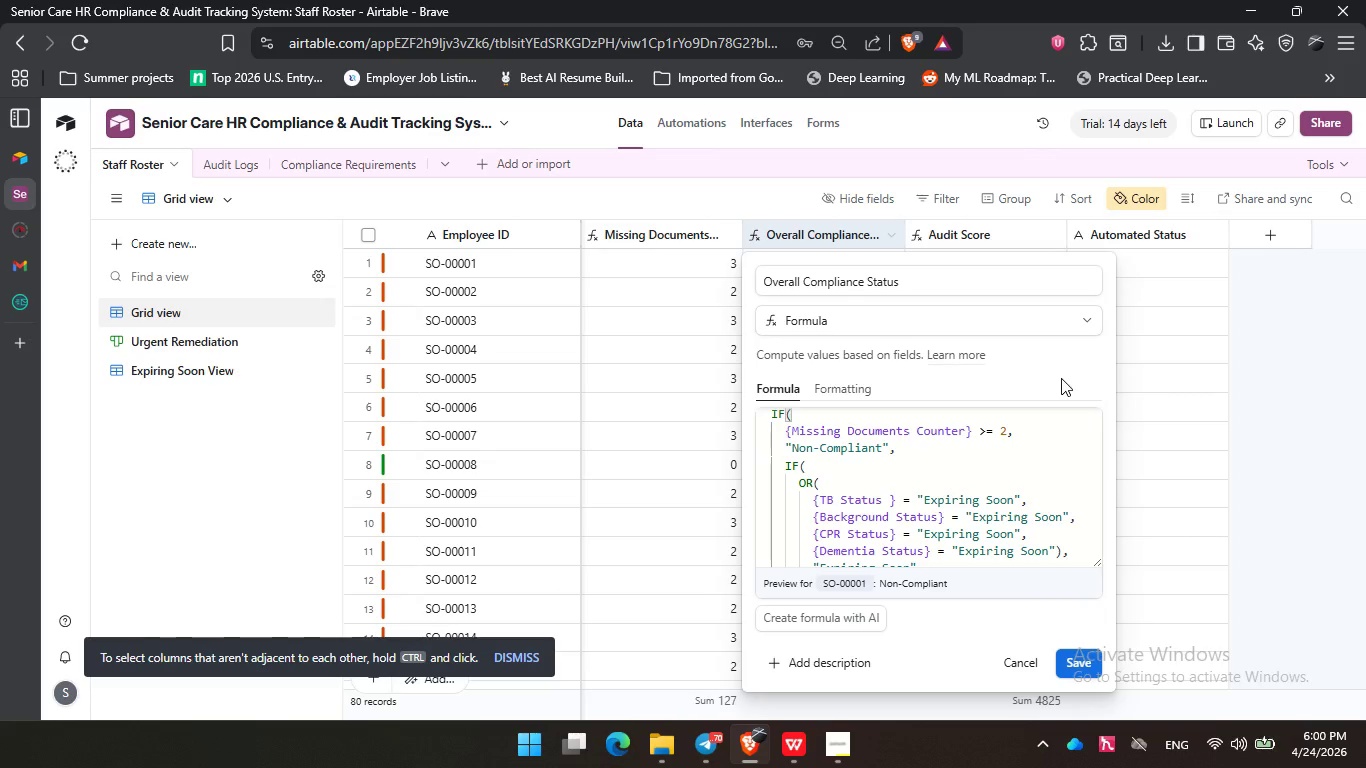 
key(PrintScreen)
 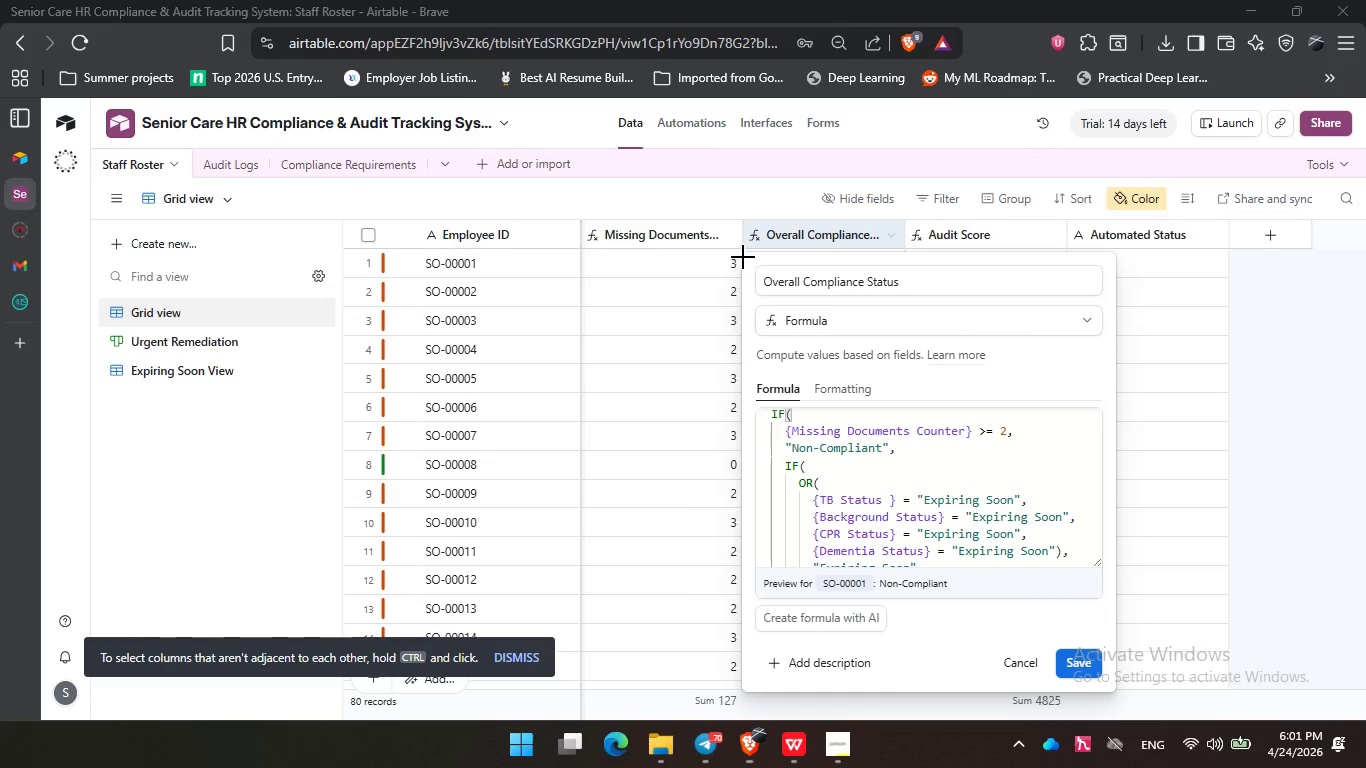 
left_click_drag(start_coordinate=[746, 254], to_coordinate=[1110, 638])
 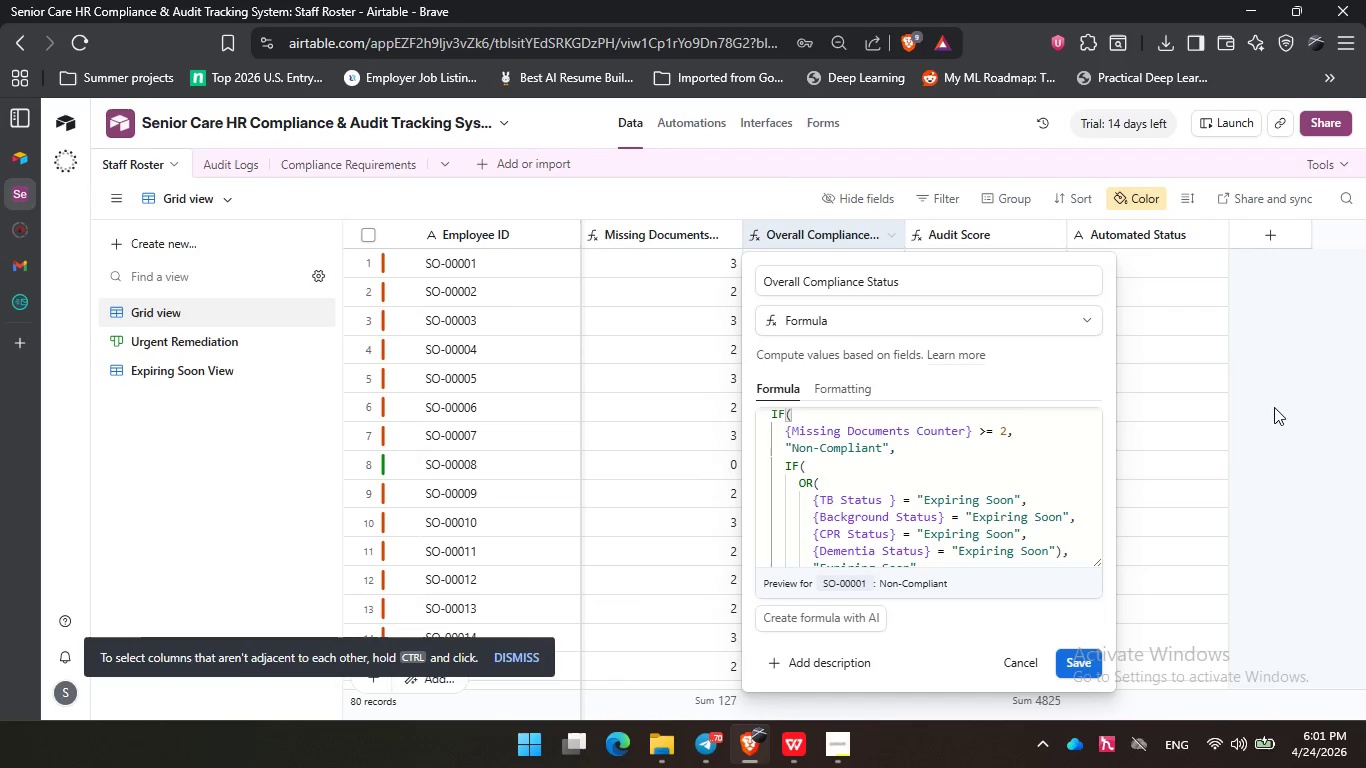 
left_click([1276, 366])
 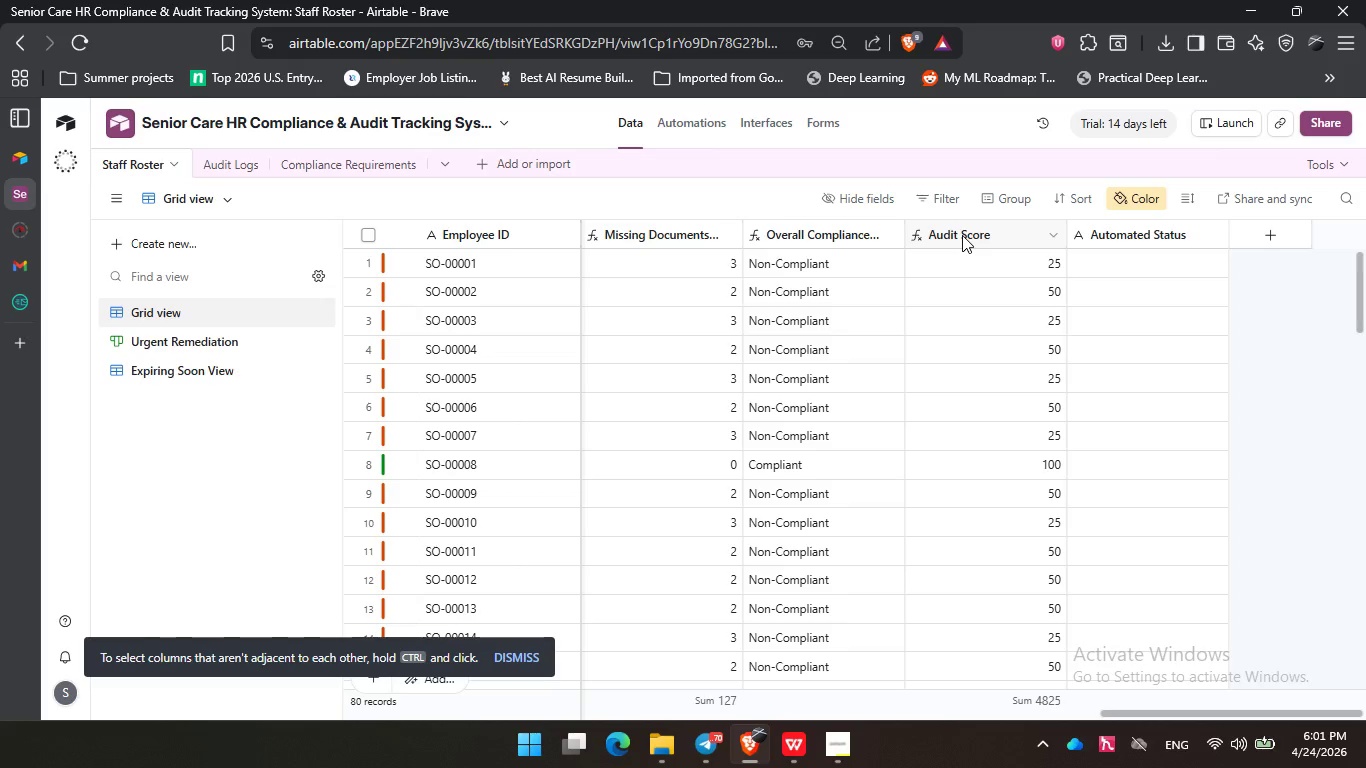 
double_click([962, 233])
 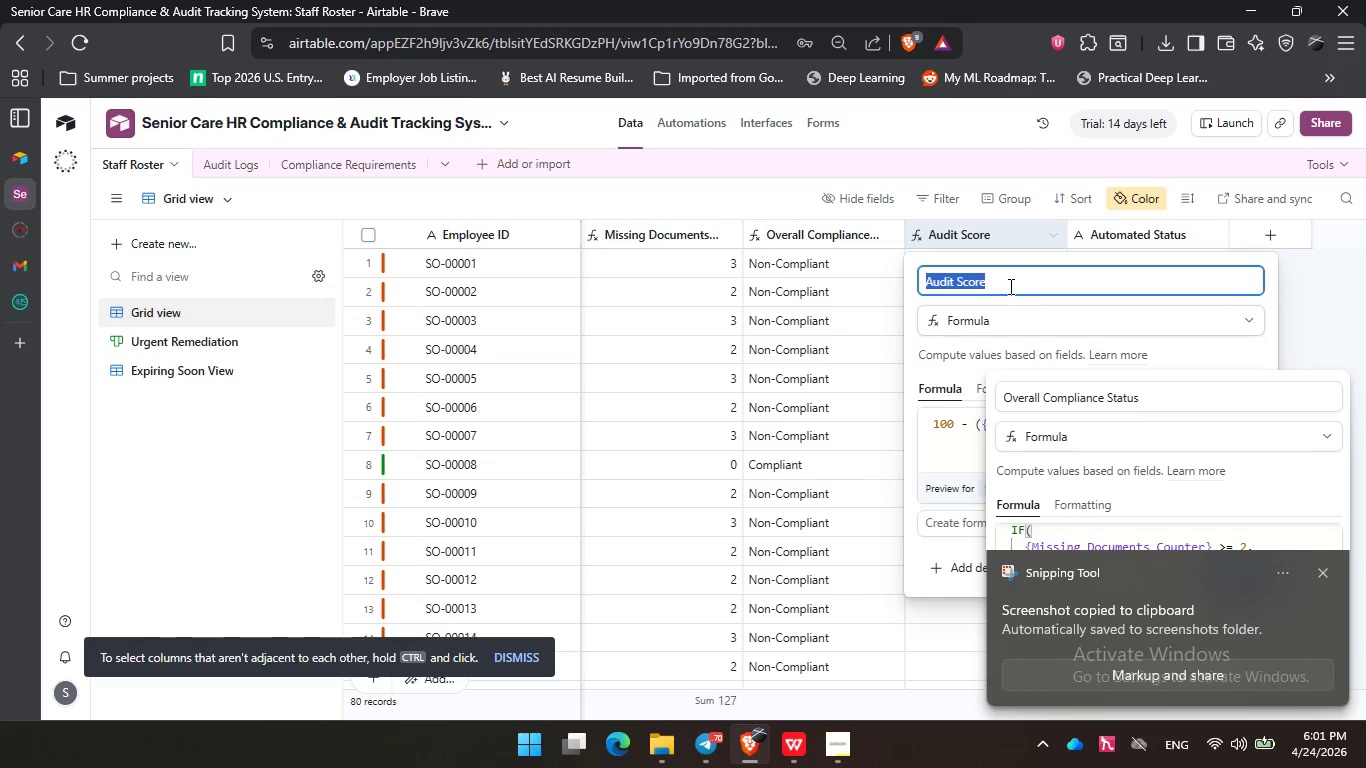 
left_click([1011, 282])
 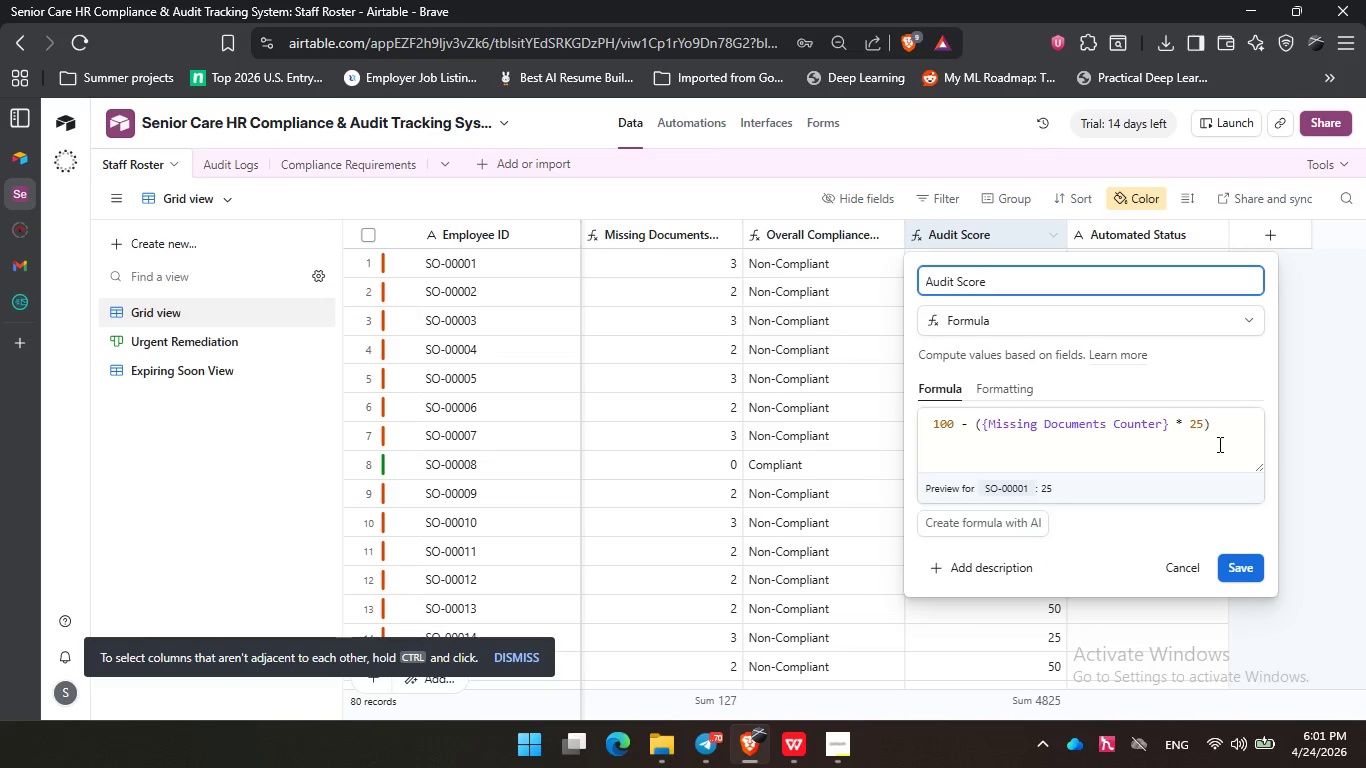 
key(PrintScreen)
 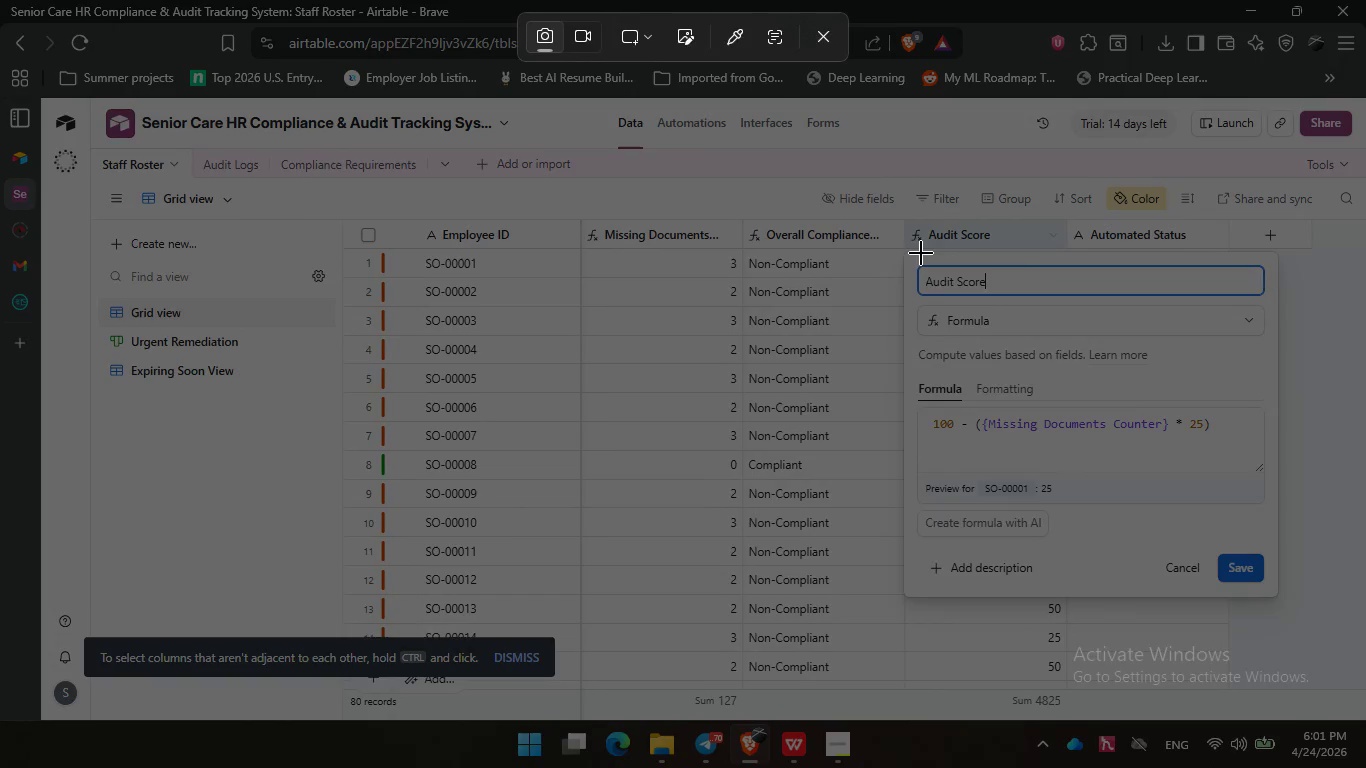 
wait(6.34)
 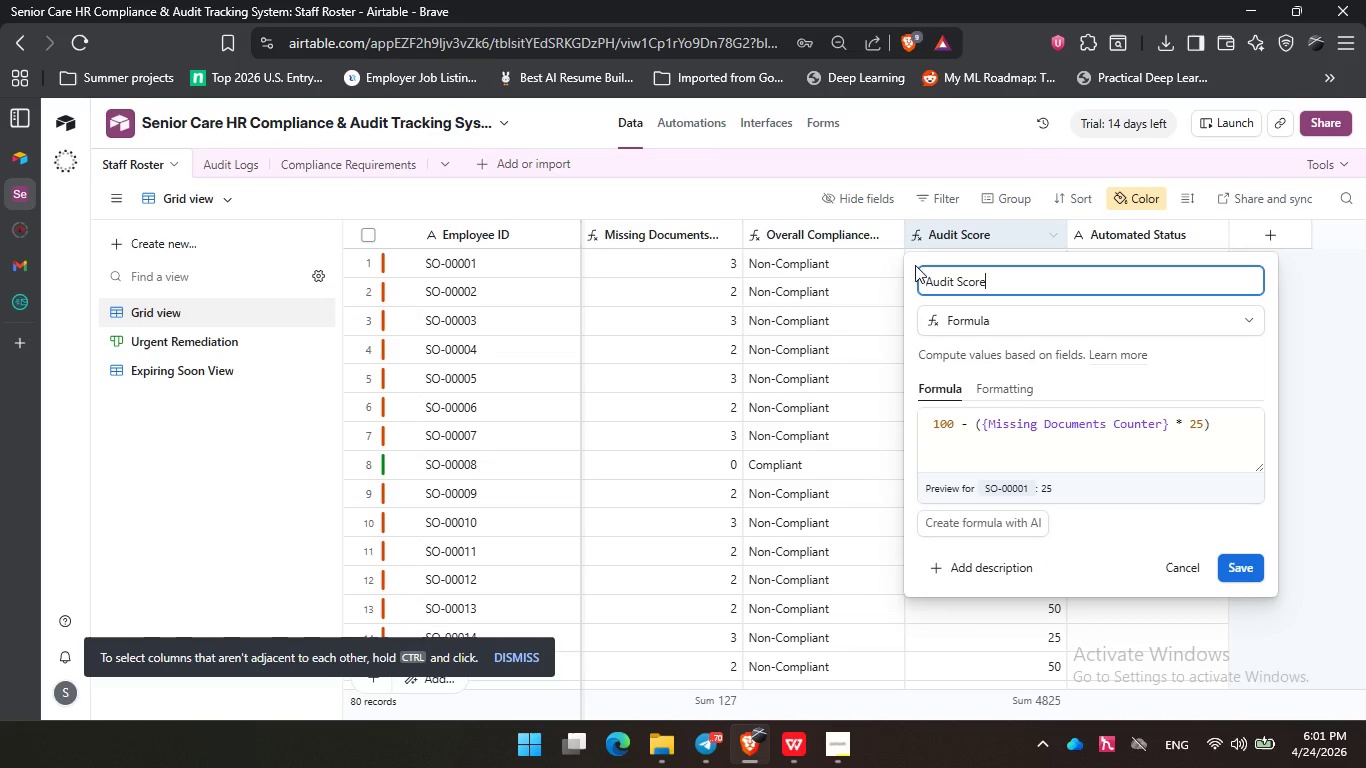 
left_click_drag(start_coordinate=[908, 254], to_coordinate=[1278, 520])
 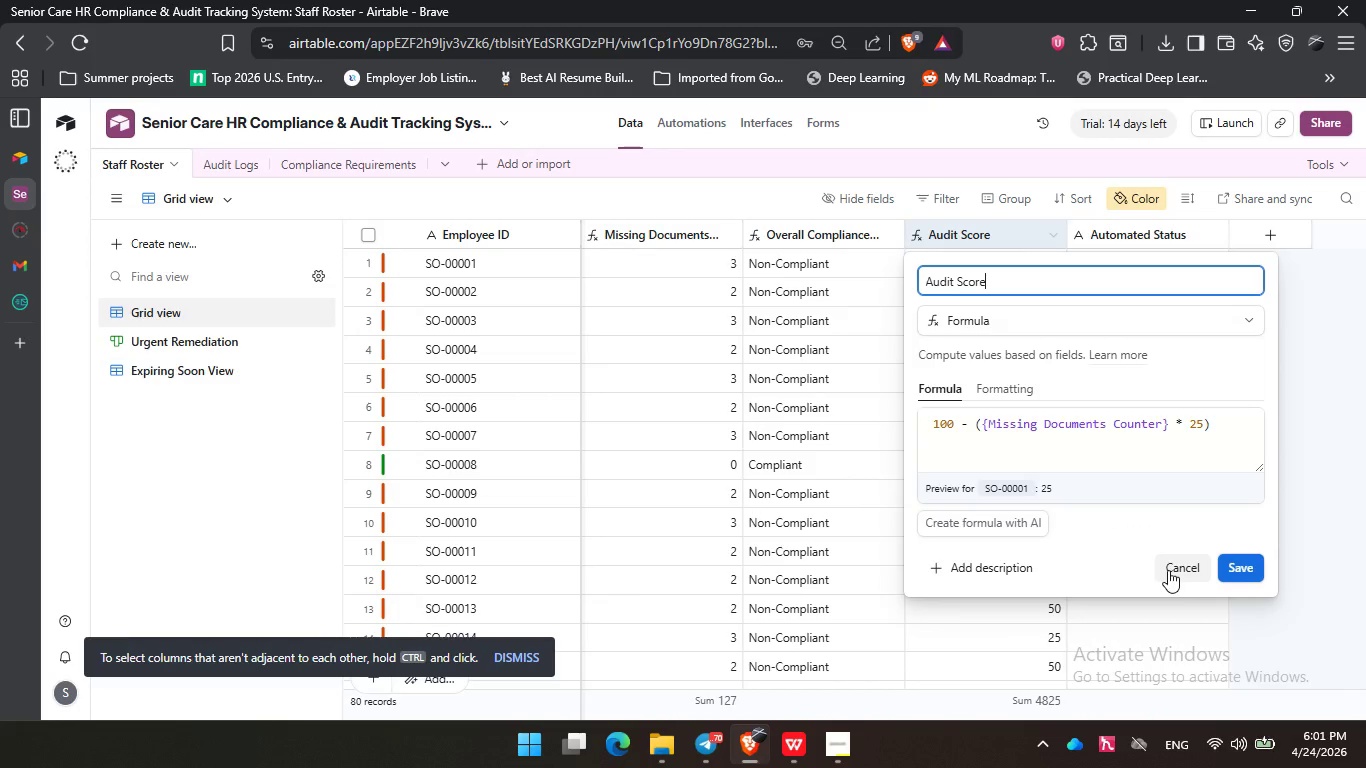 
left_click([1186, 569])
 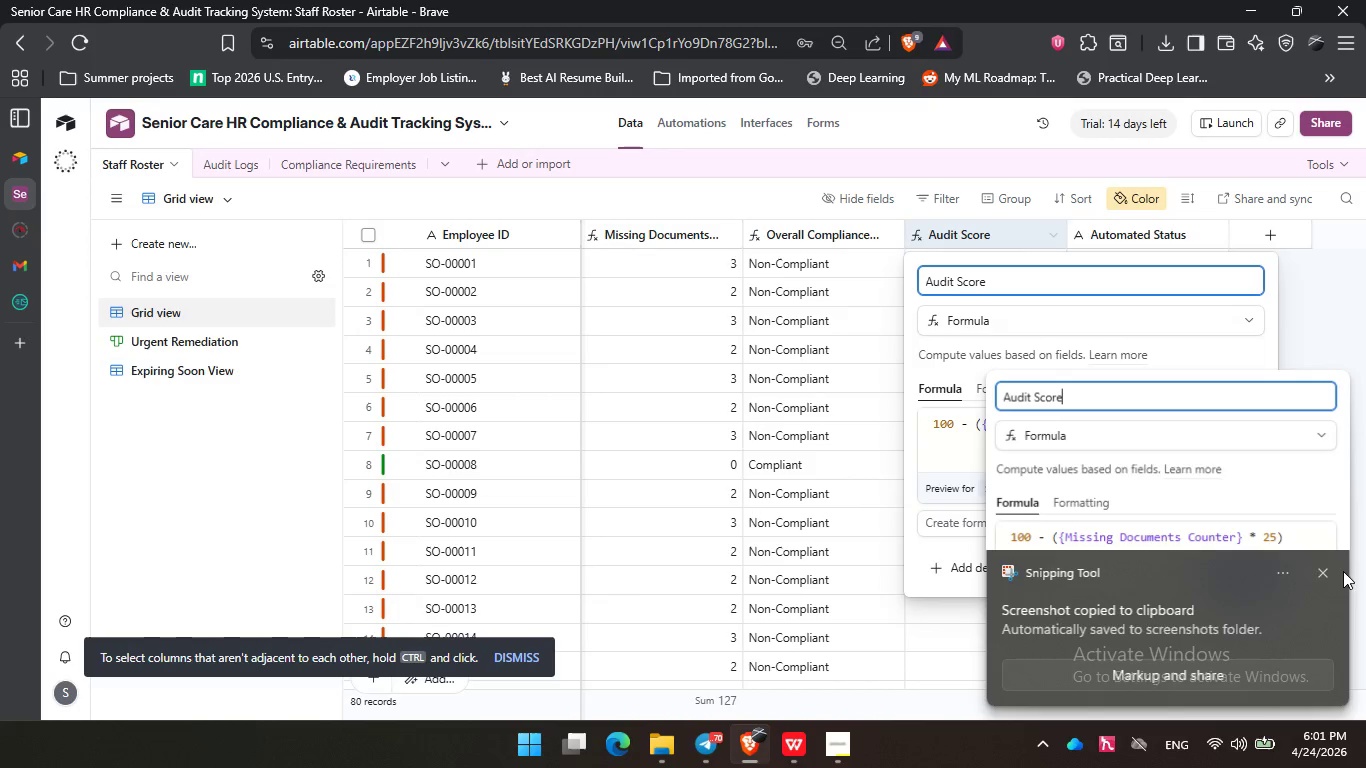 
left_click([1325, 571])
 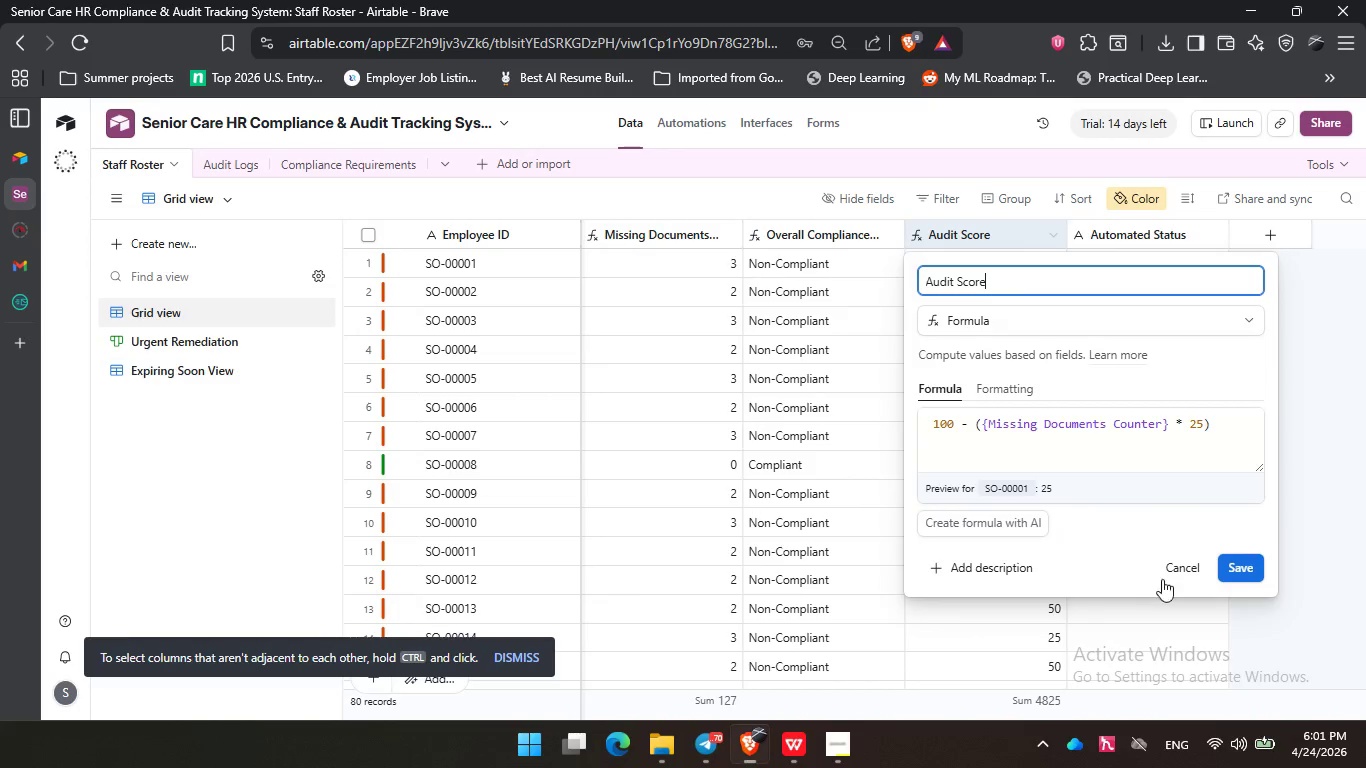 
left_click([1187, 559])
 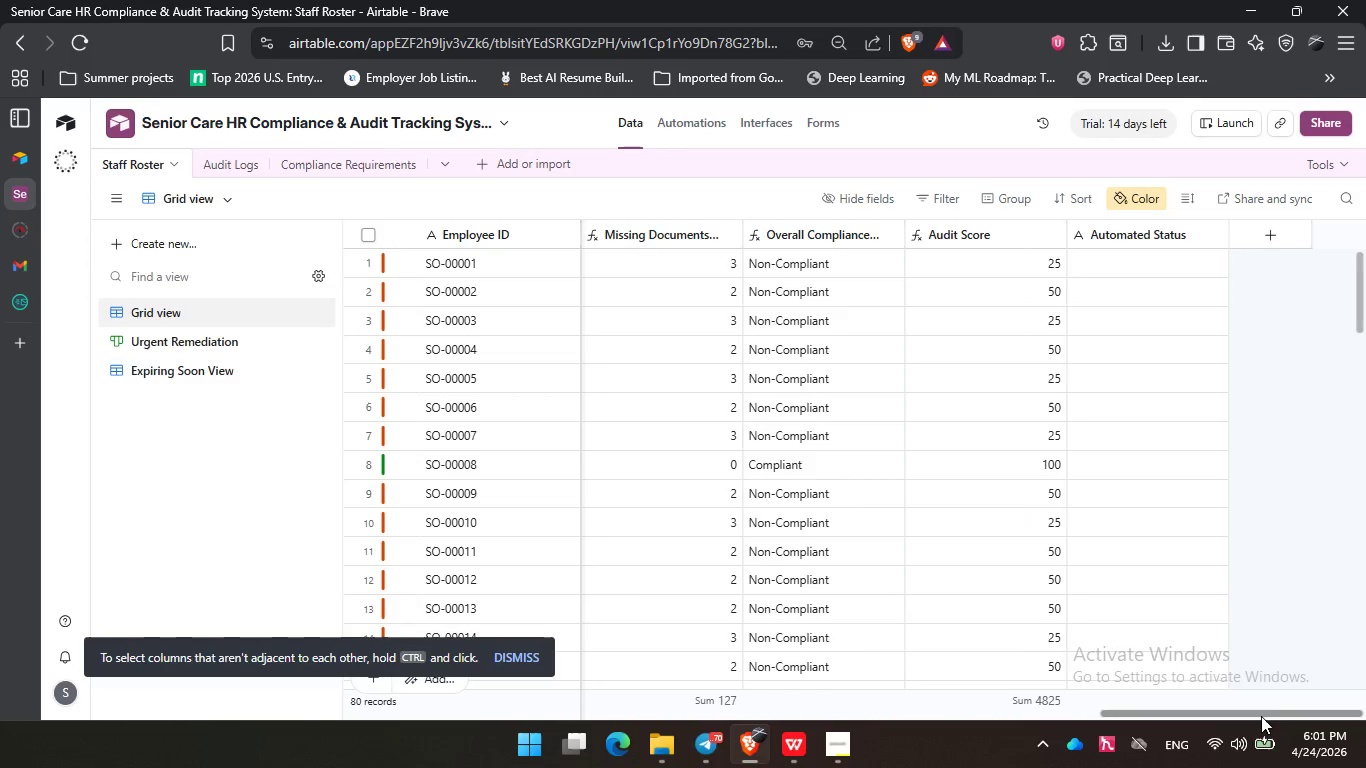 
left_click_drag(start_coordinate=[1260, 714], to_coordinate=[602, 713])
 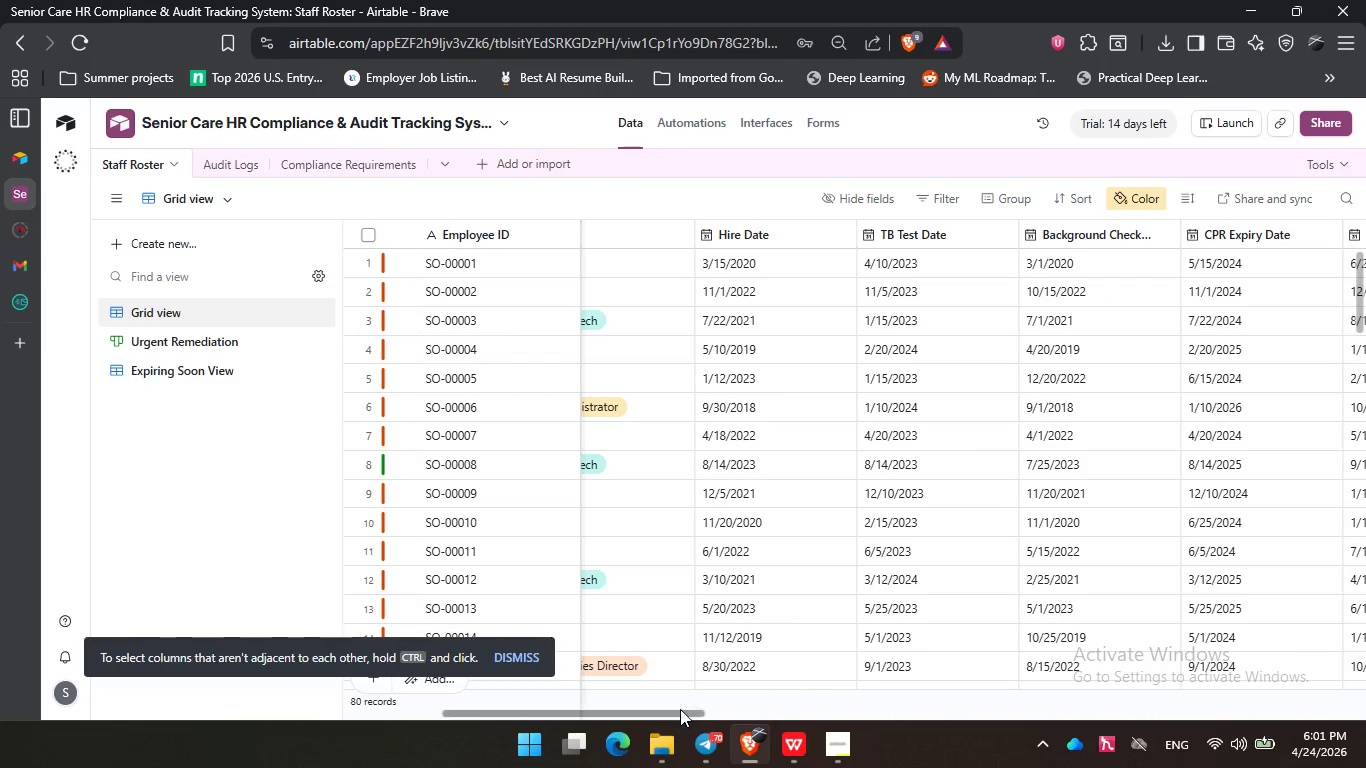 
left_click_drag(start_coordinate=[693, 713], to_coordinate=[520, 710])
 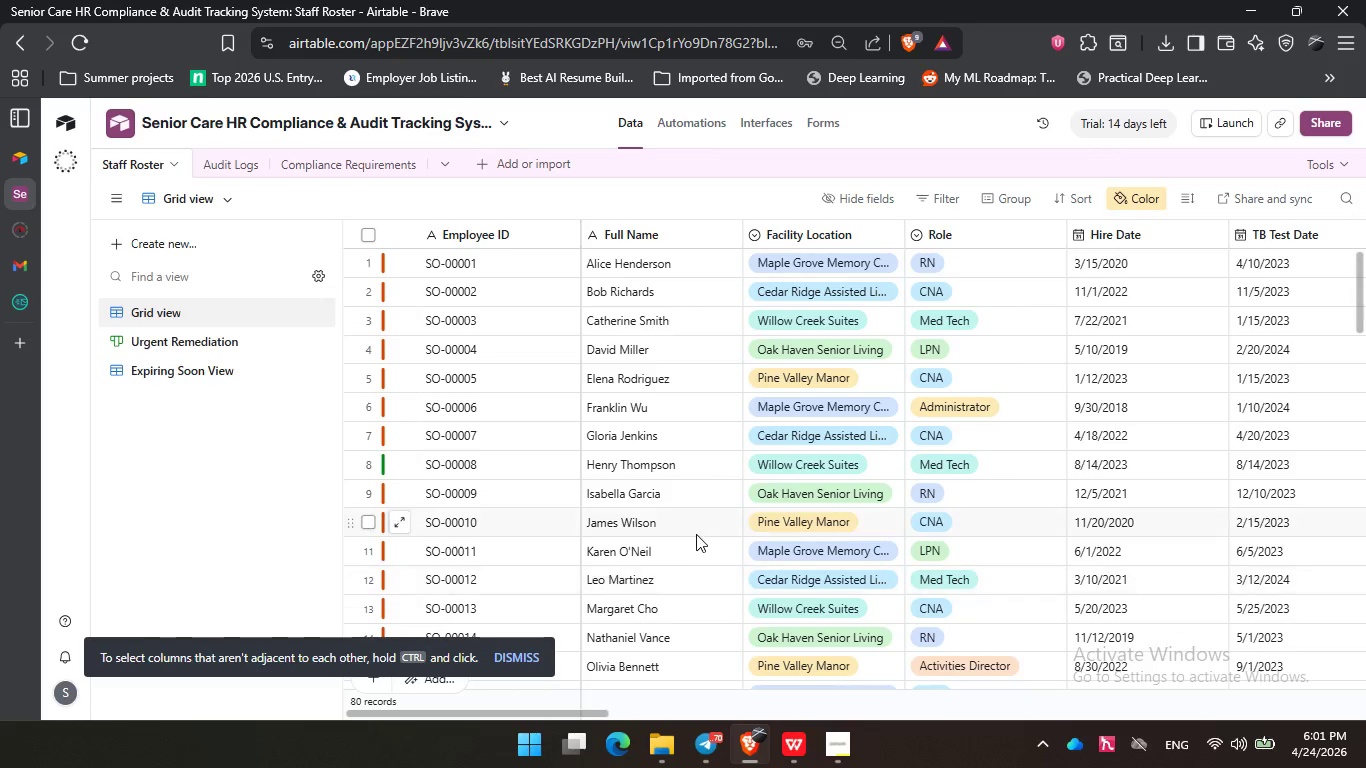 
scroll: coordinate [684, 532], scroll_direction: up, amount: 8.0
 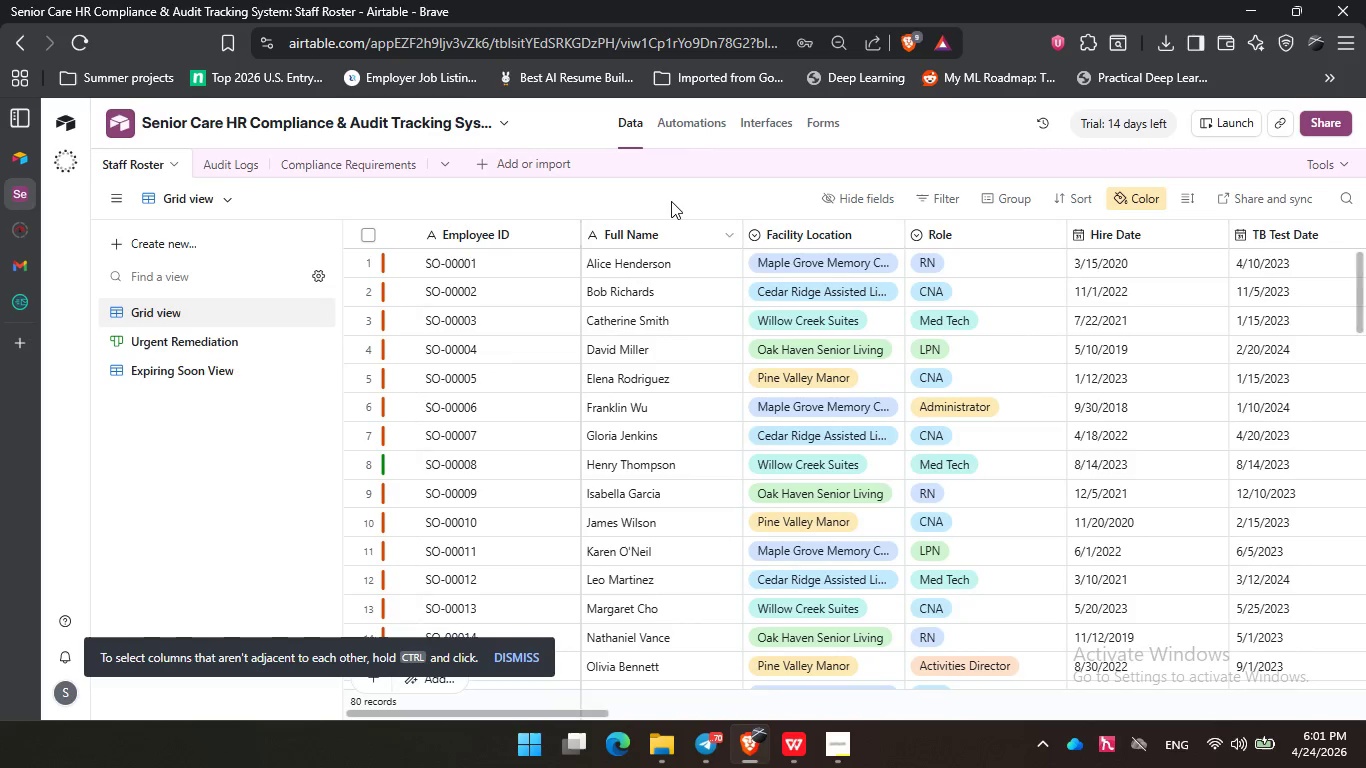 
left_click([663, 198])
 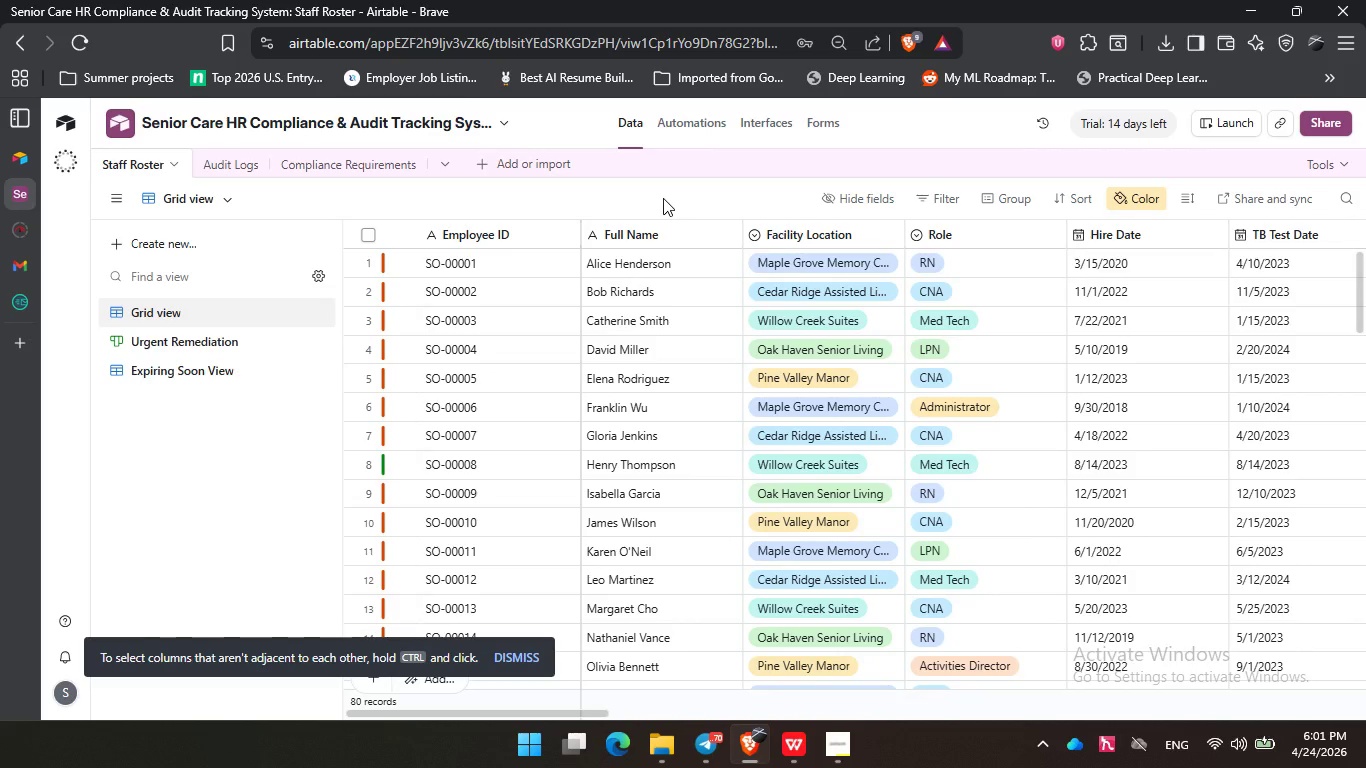 
left_click([766, 113])
 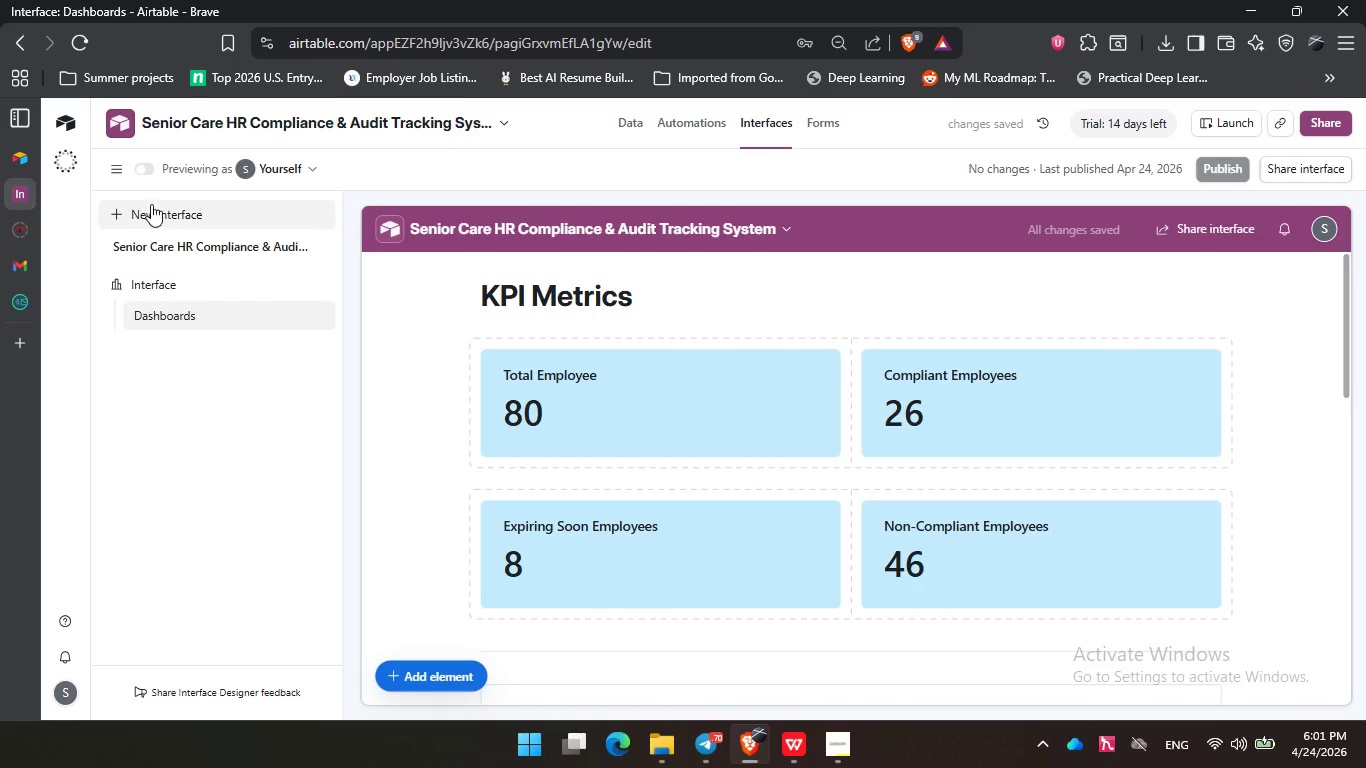 
wait(6.06)
 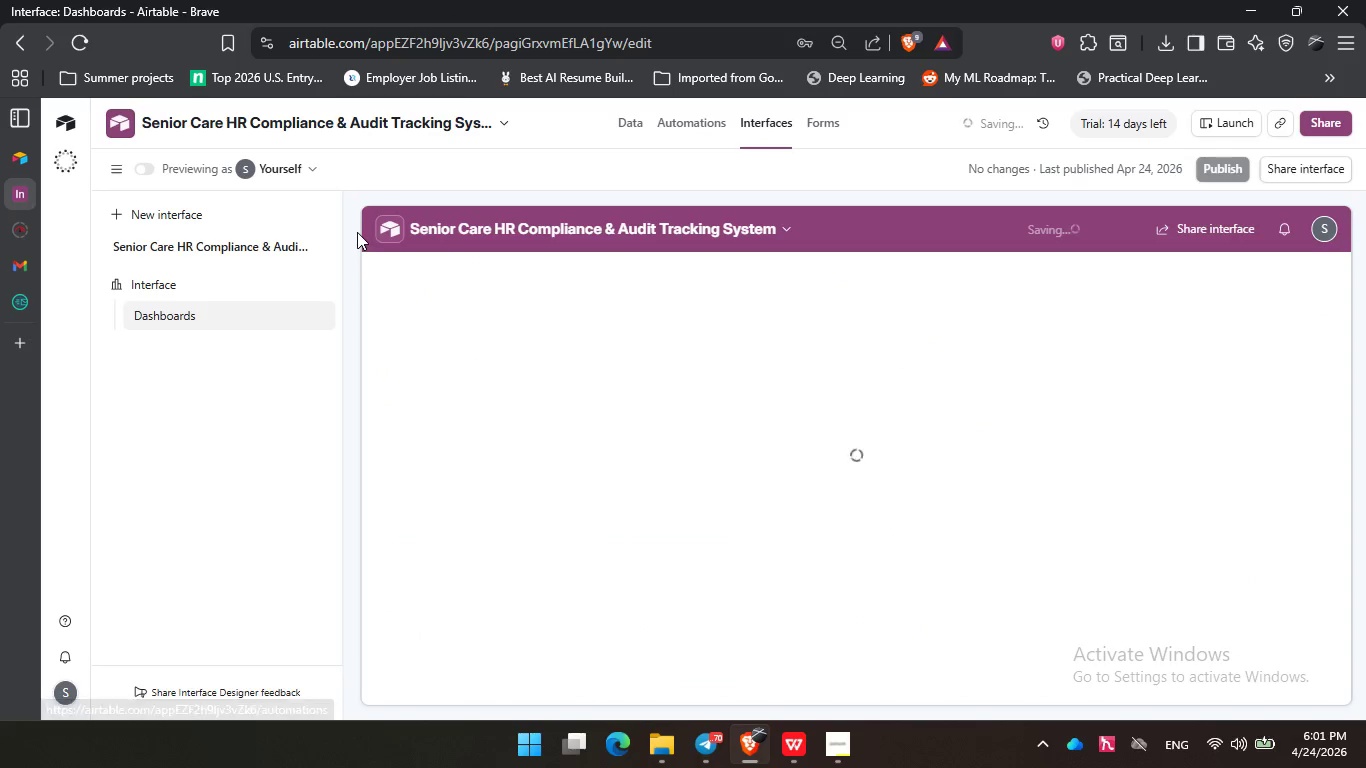 
left_click([125, 173])
 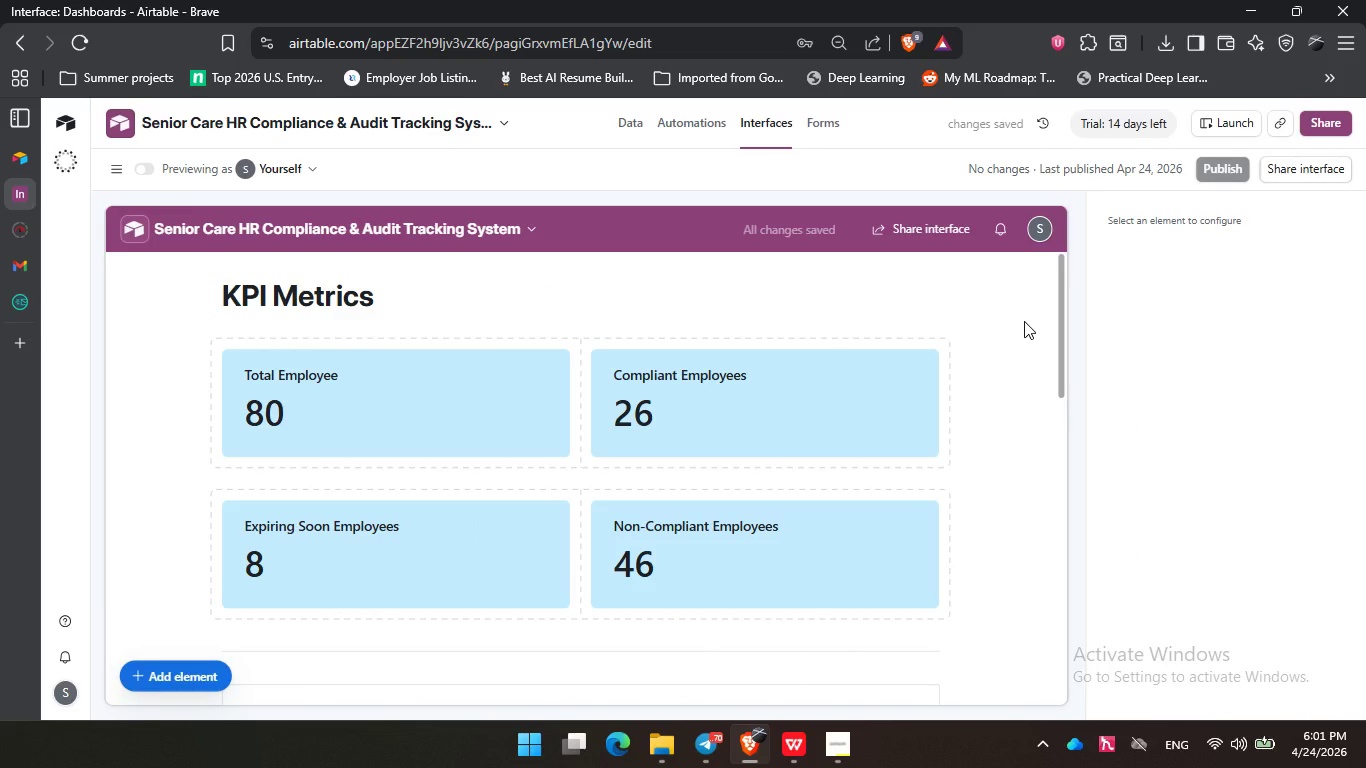 
key(PrintScreen)
 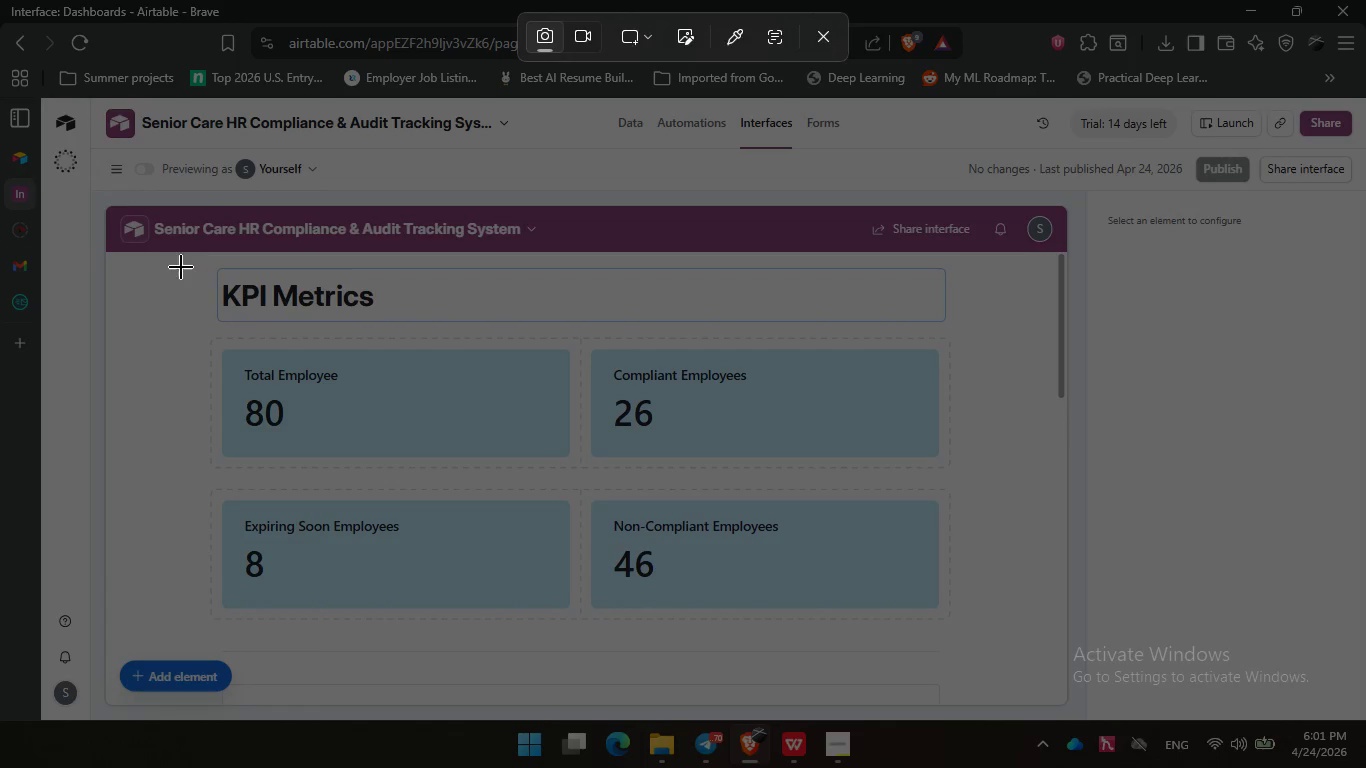 
left_click_drag(start_coordinate=[204, 264], to_coordinate=[964, 630])
 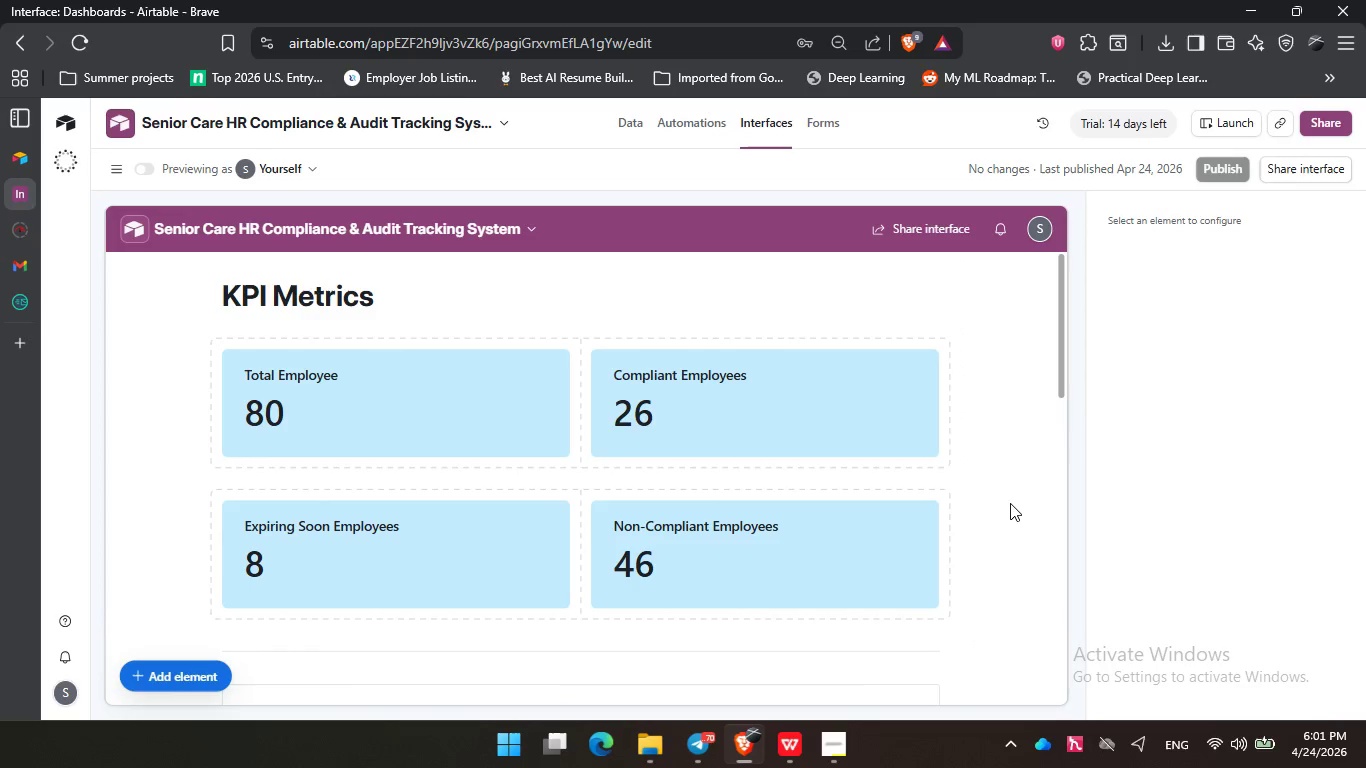 
scroll: coordinate [1001, 503], scroll_direction: down, amount: 4.0
 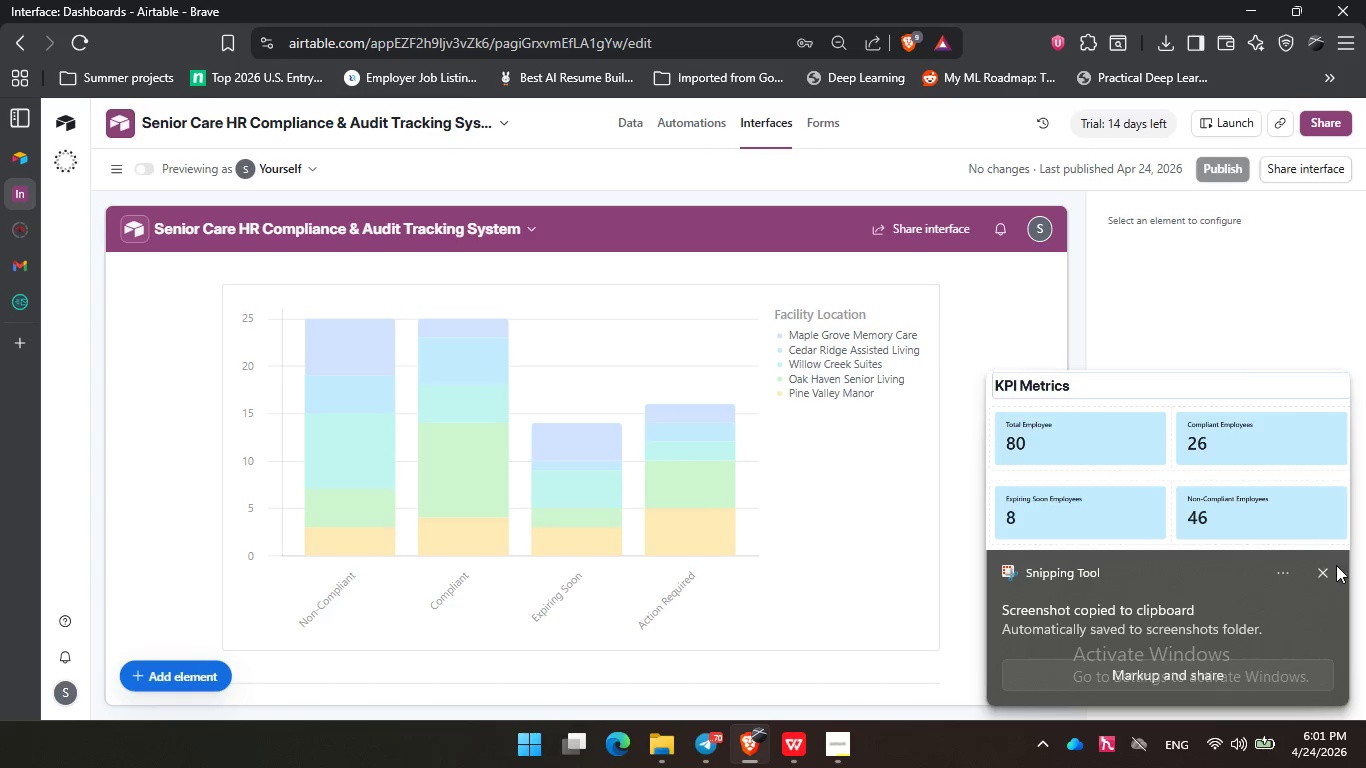 
left_click([1325, 572])
 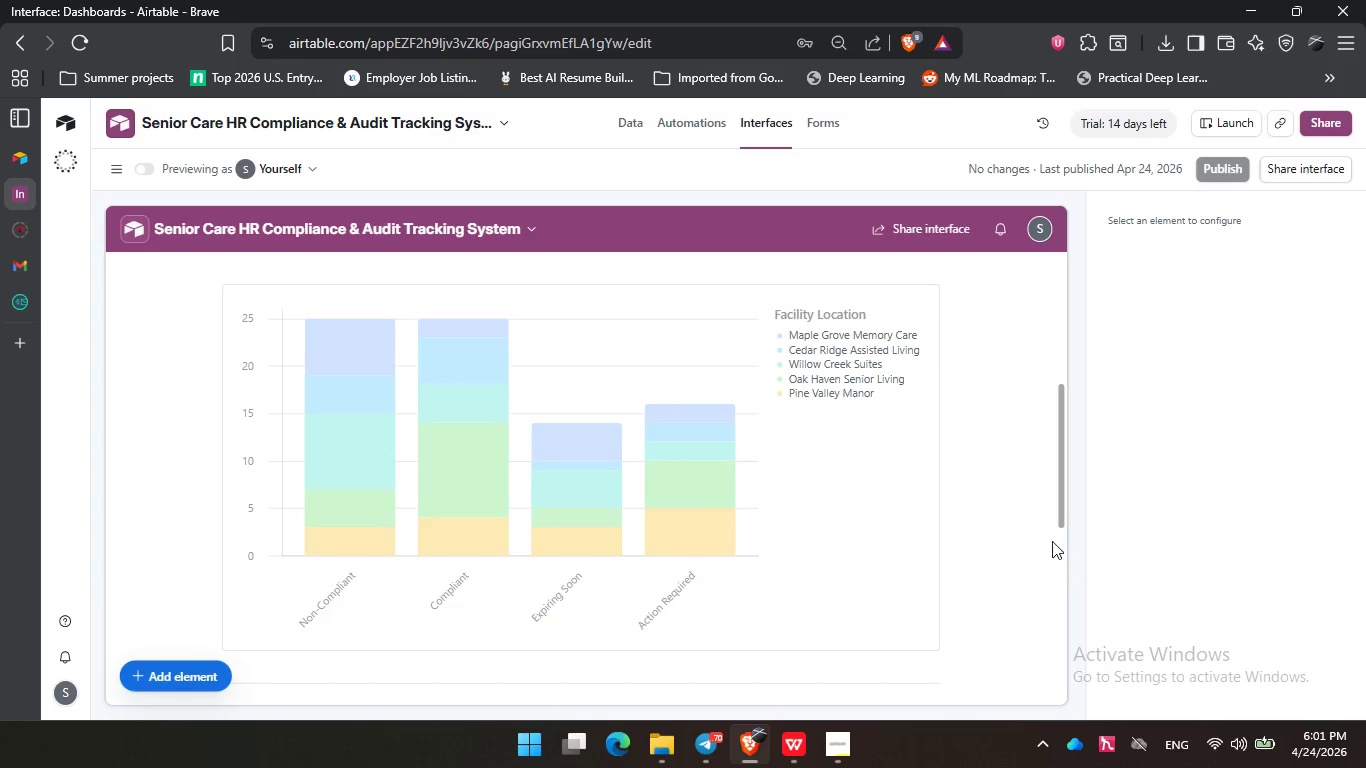 
key(PrintScreen)
 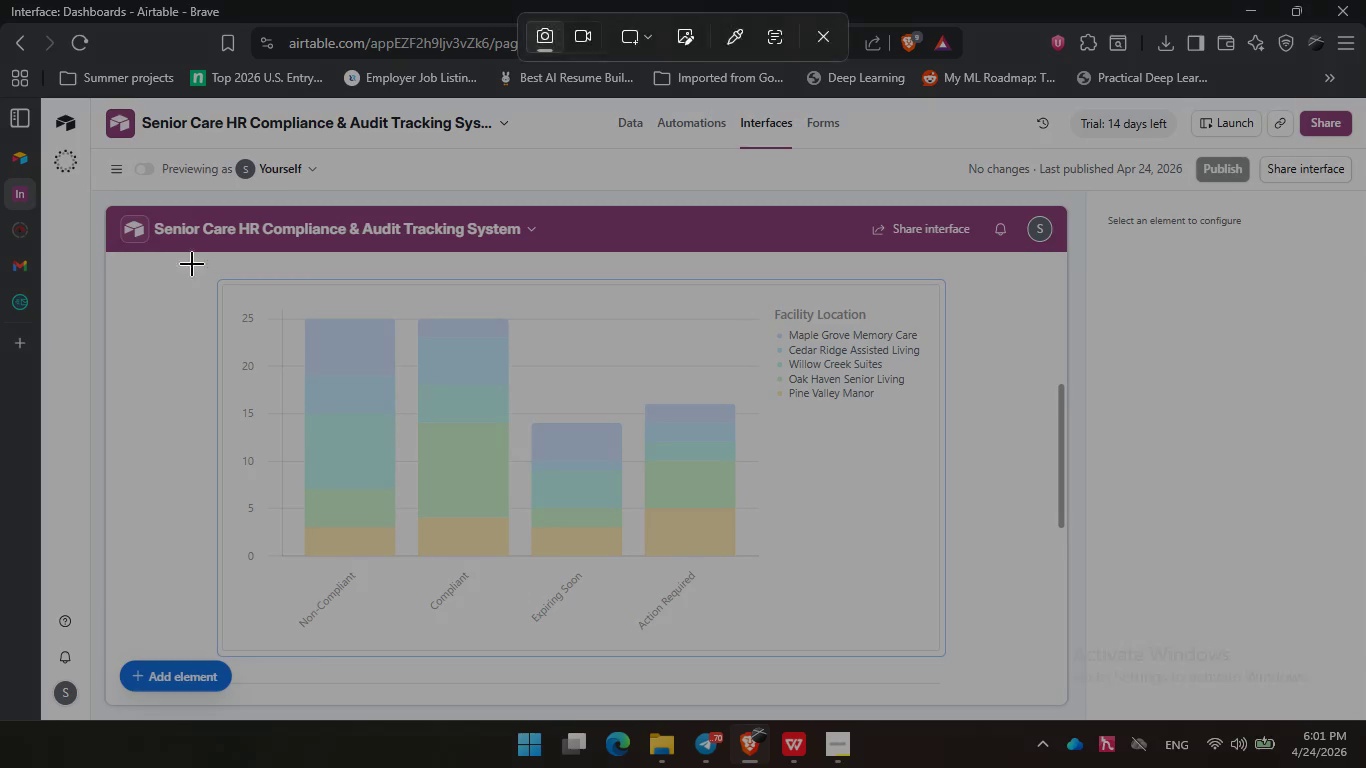 
left_click_drag(start_coordinate=[202, 270], to_coordinate=[967, 662])
 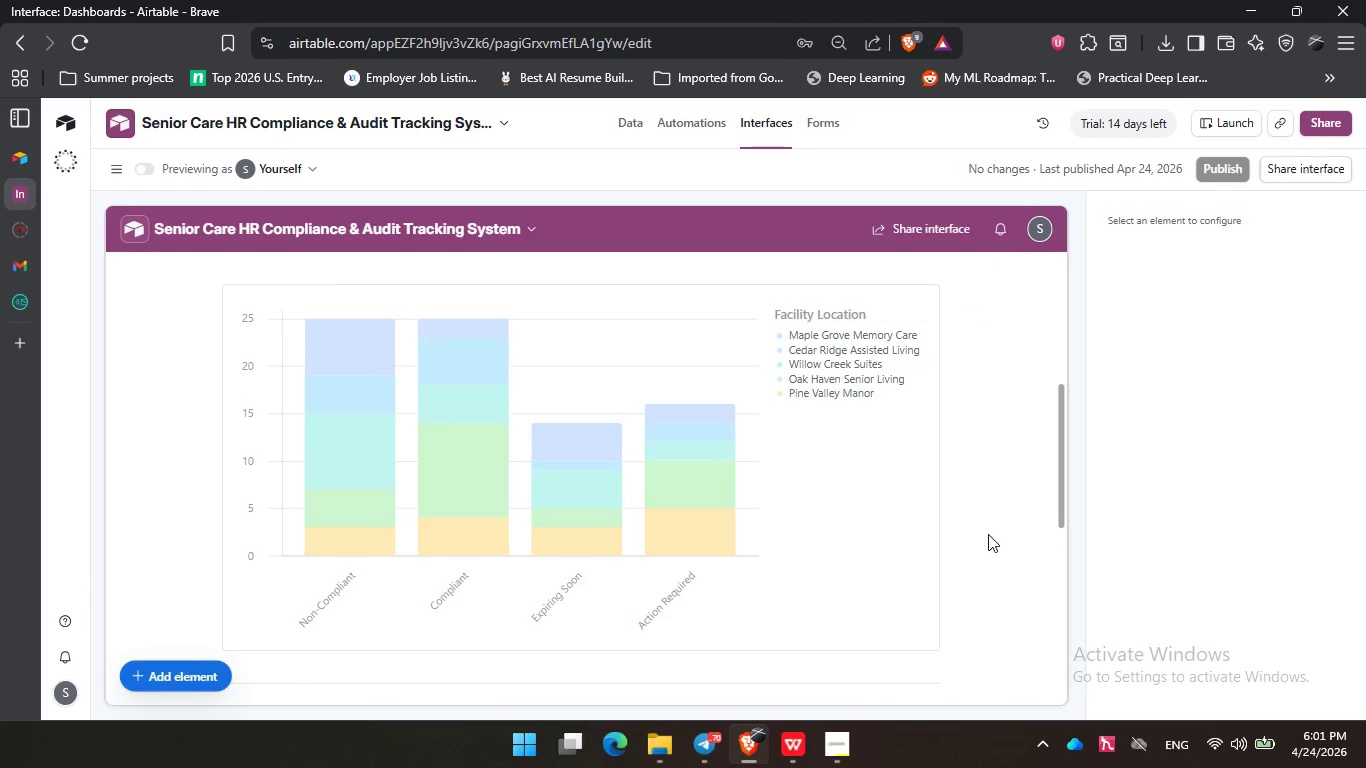 
scroll: coordinate [988, 533], scroll_direction: down, amount: 4.0
 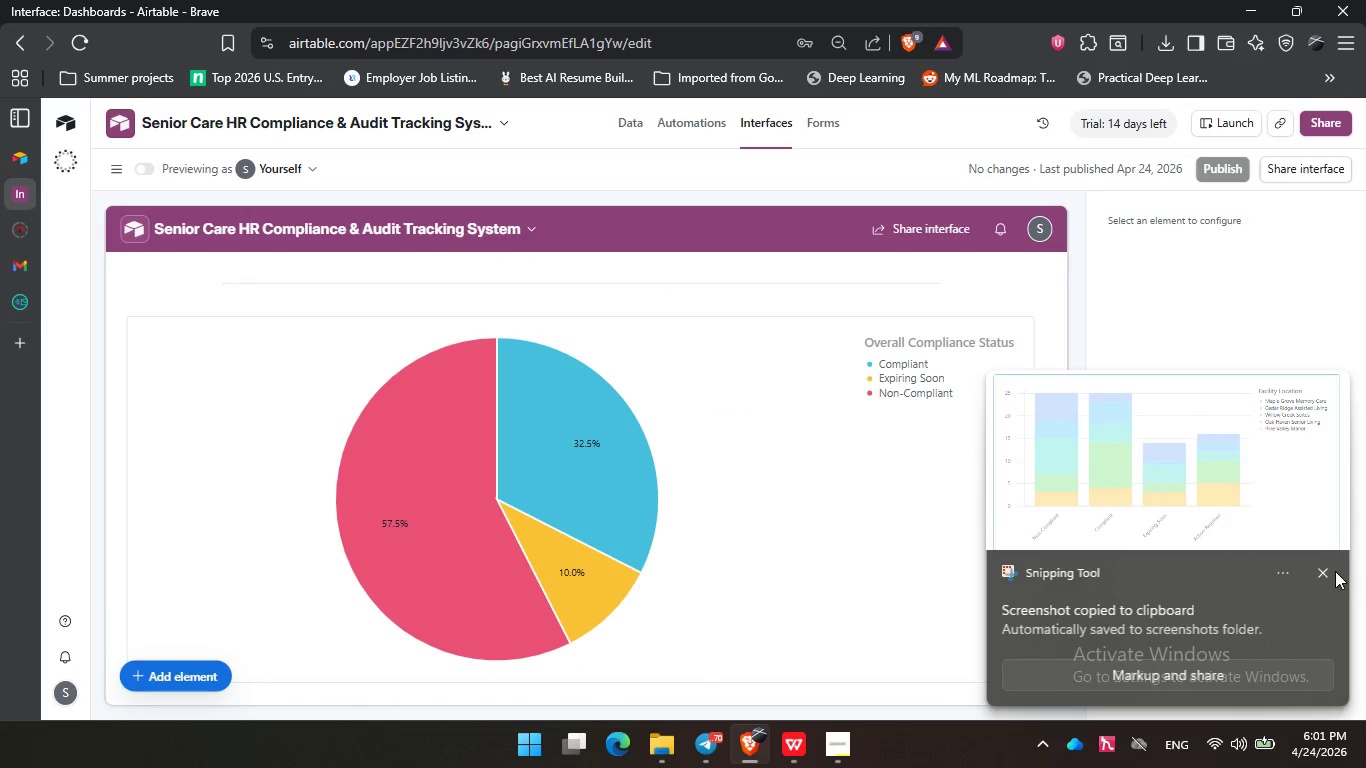 
left_click([1323, 571])
 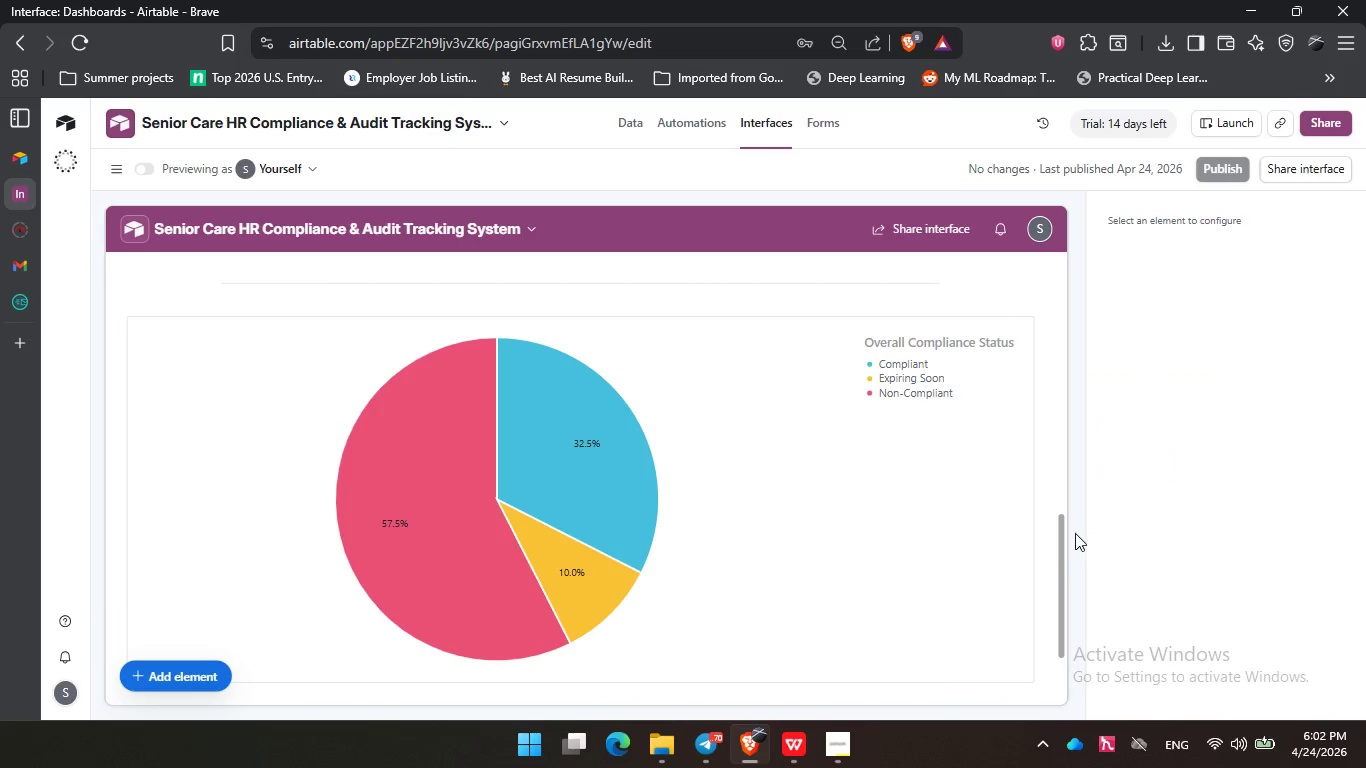 
left_click_drag(start_coordinate=[1064, 544], to_coordinate=[1064, 556])
 